 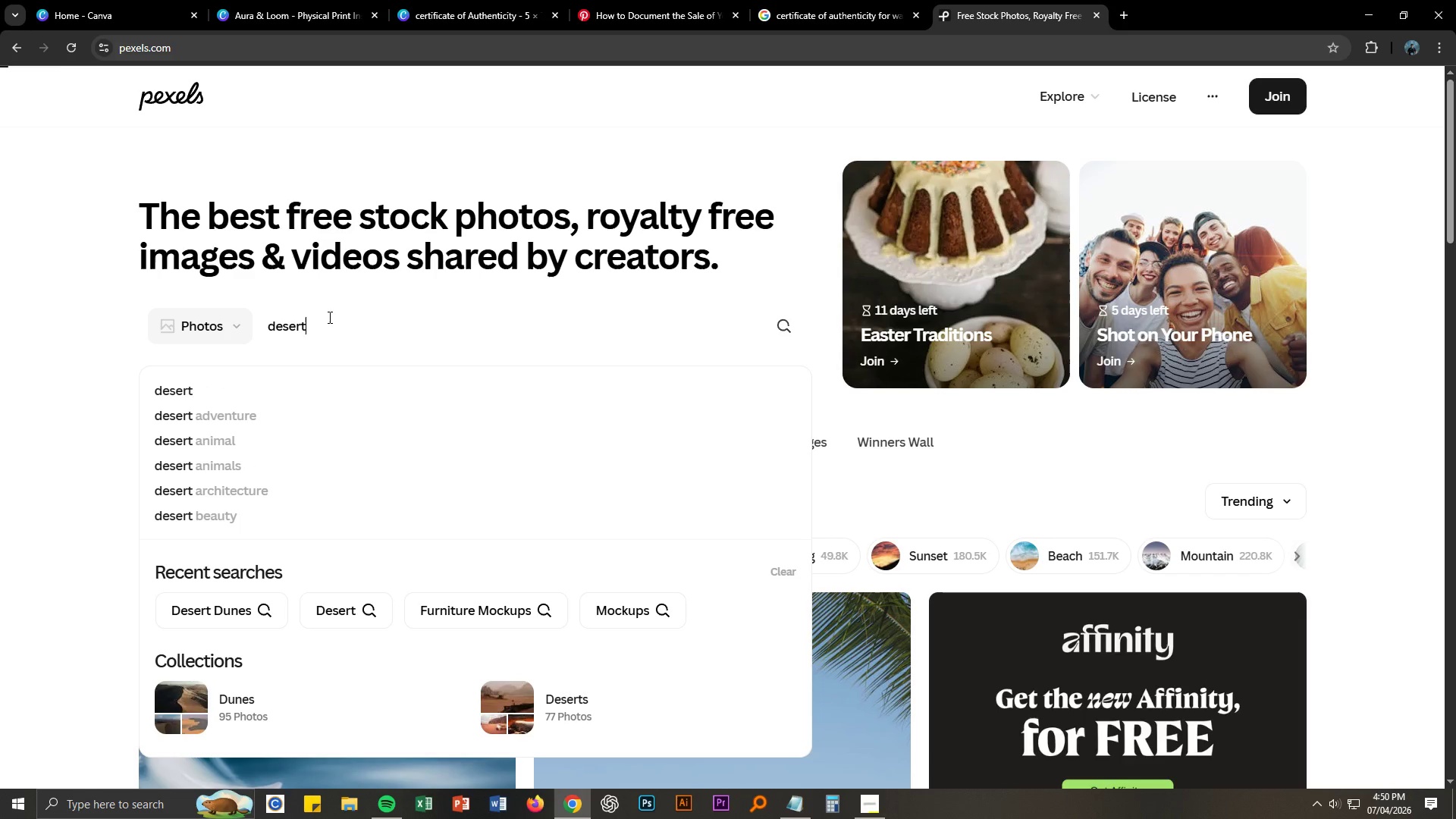 
key(Enter)
 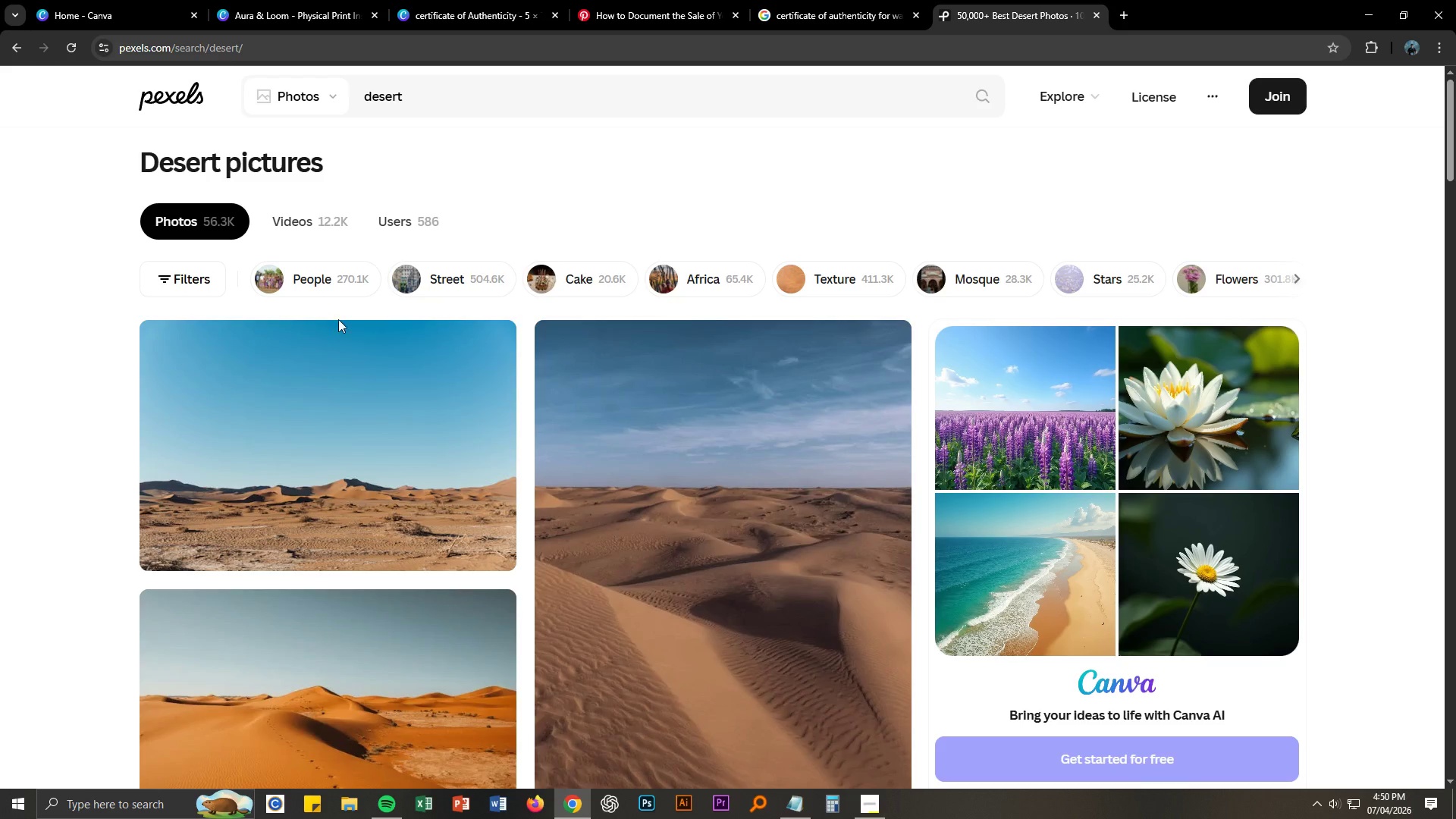 
scroll: coordinate [1131, 560], scroll_direction: down, amount: 50.0
 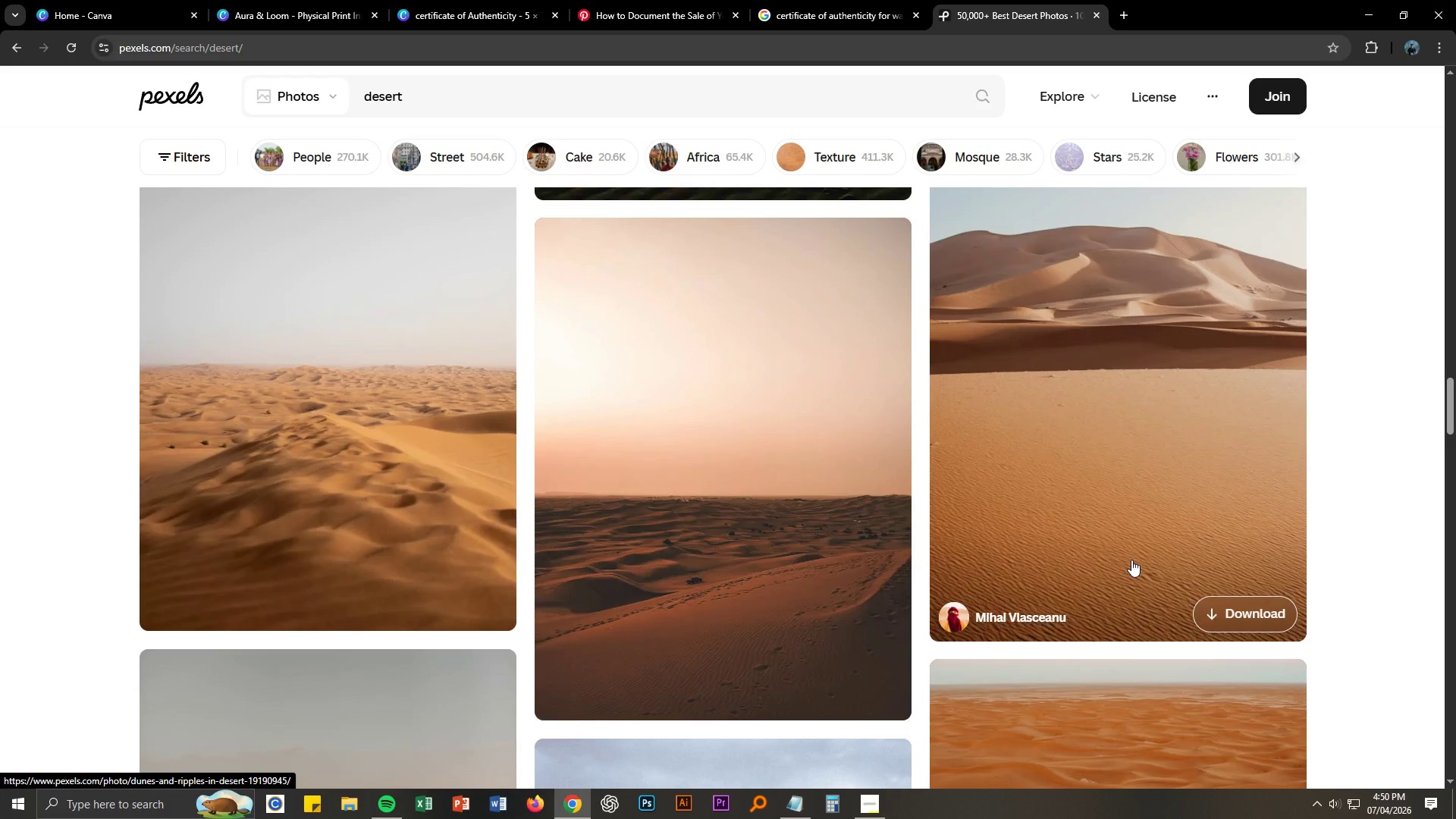 
scroll: coordinate [1130, 560], scroll_direction: down, amount: 24.0
 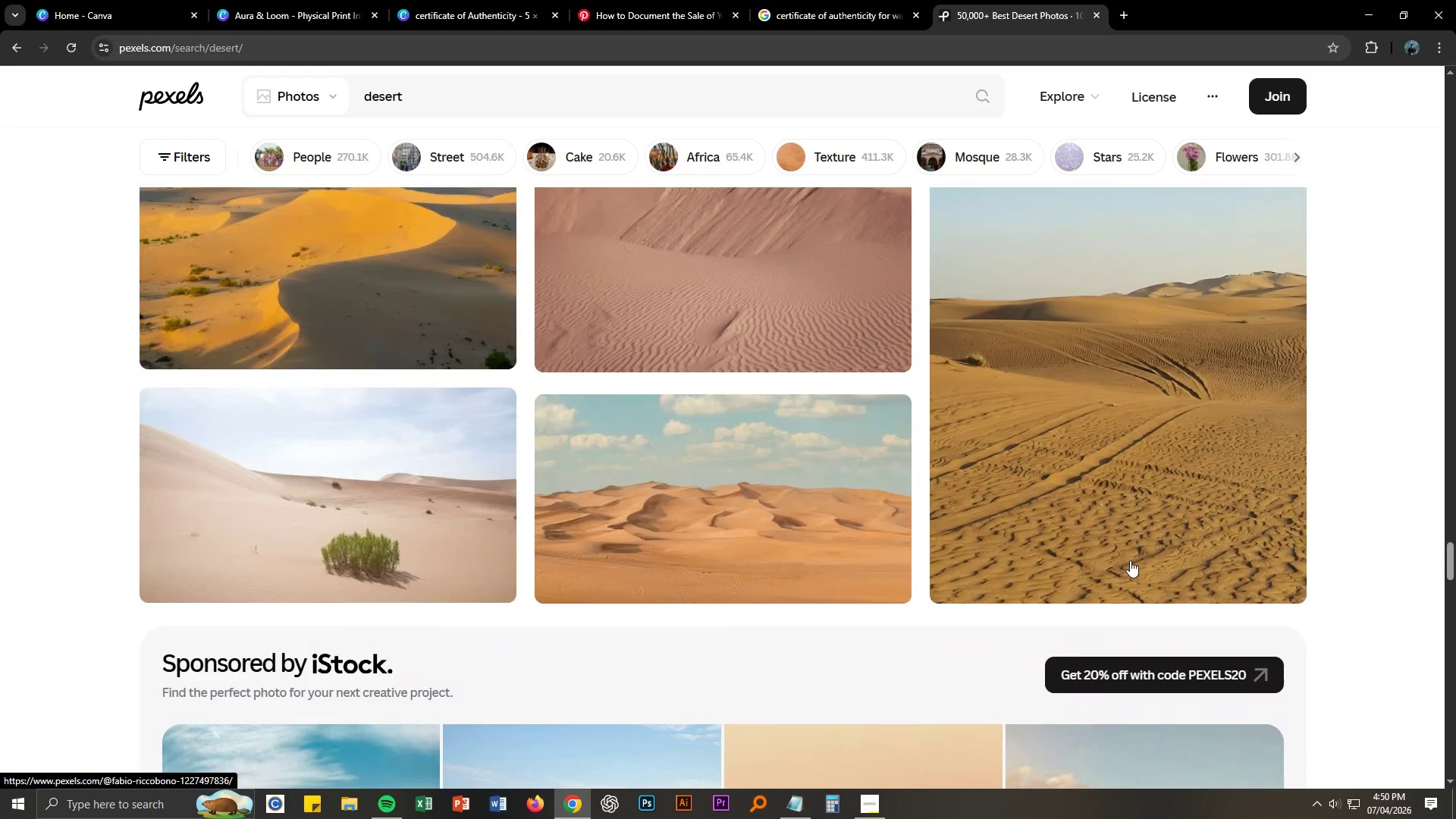 
scroll: coordinate [1128, 559], scroll_direction: up, amount: 5.0
 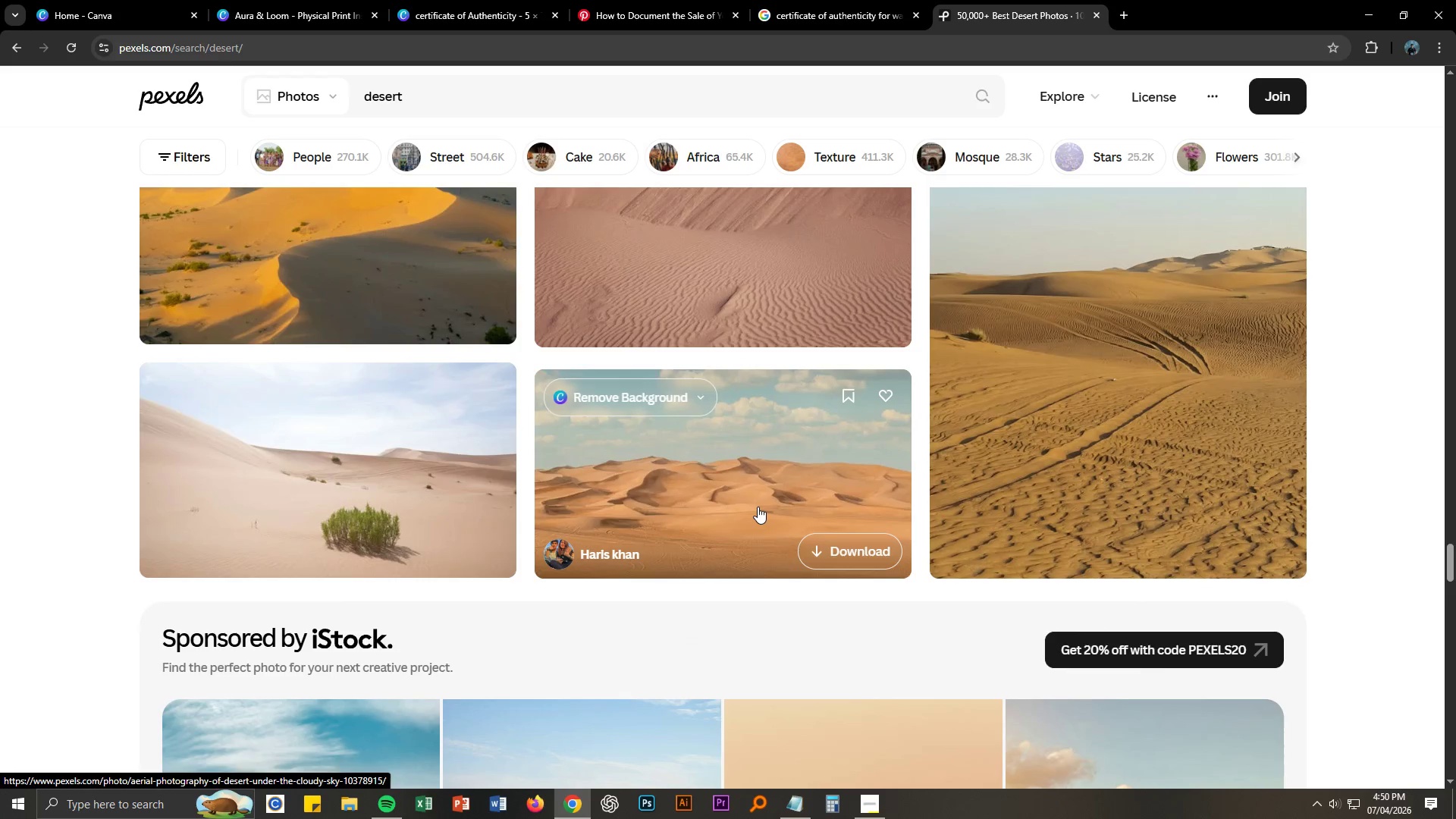 
scroll: coordinate [758, 506], scroll_direction: down, amount: 41.0
 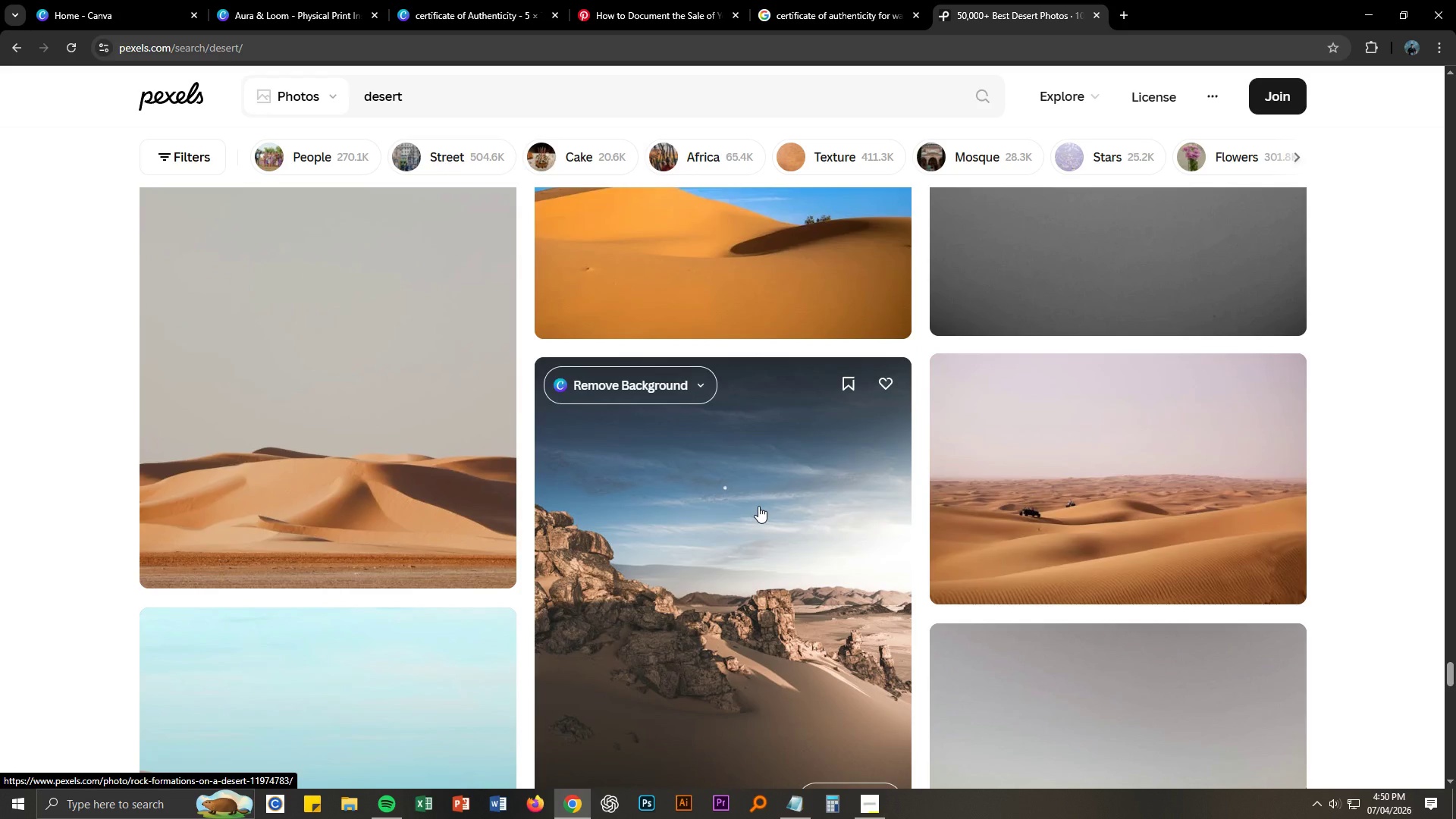 
wait(12.09)
 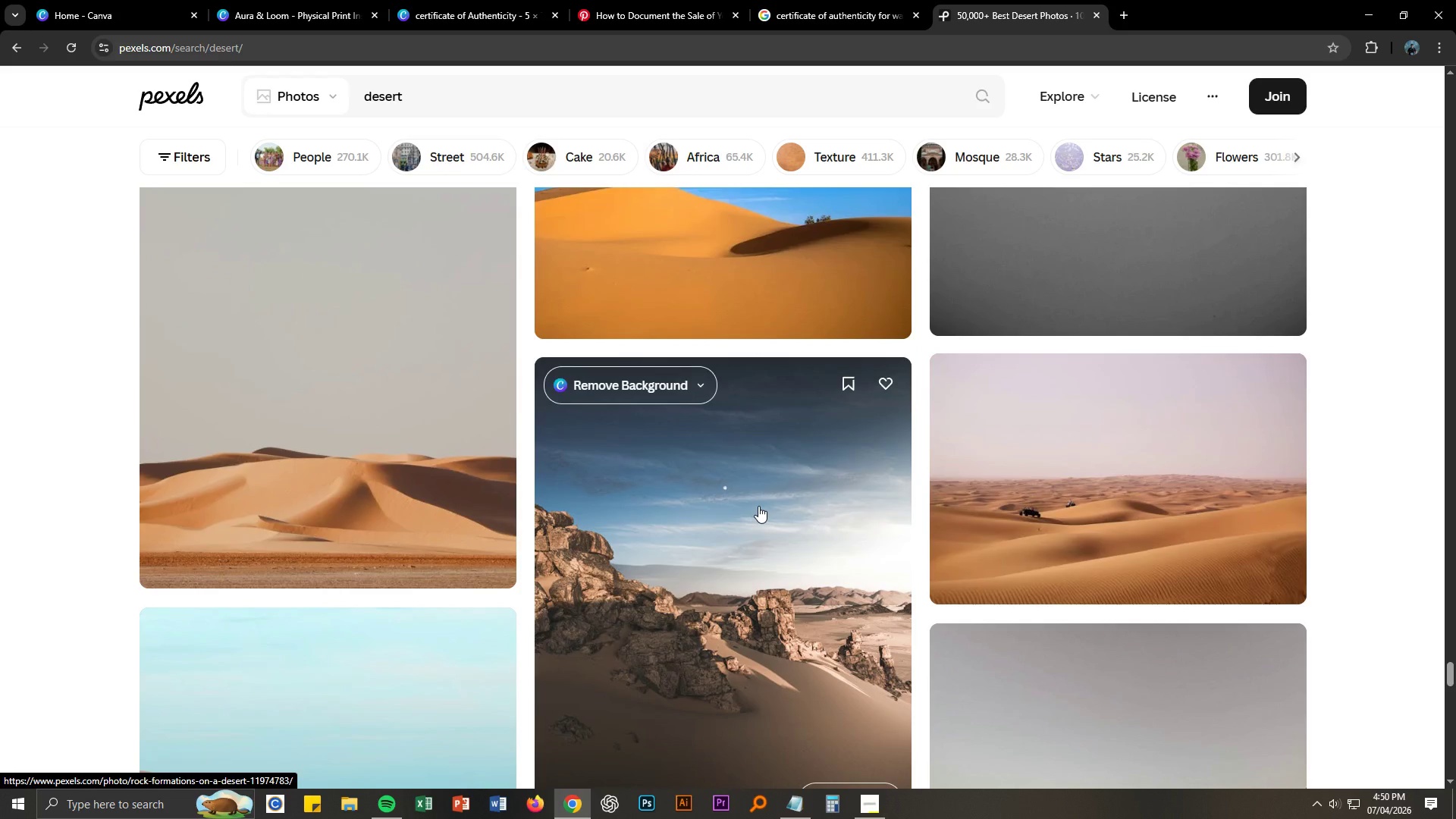 
scroll: coordinate [758, 506], scroll_direction: down, amount: 9.0
 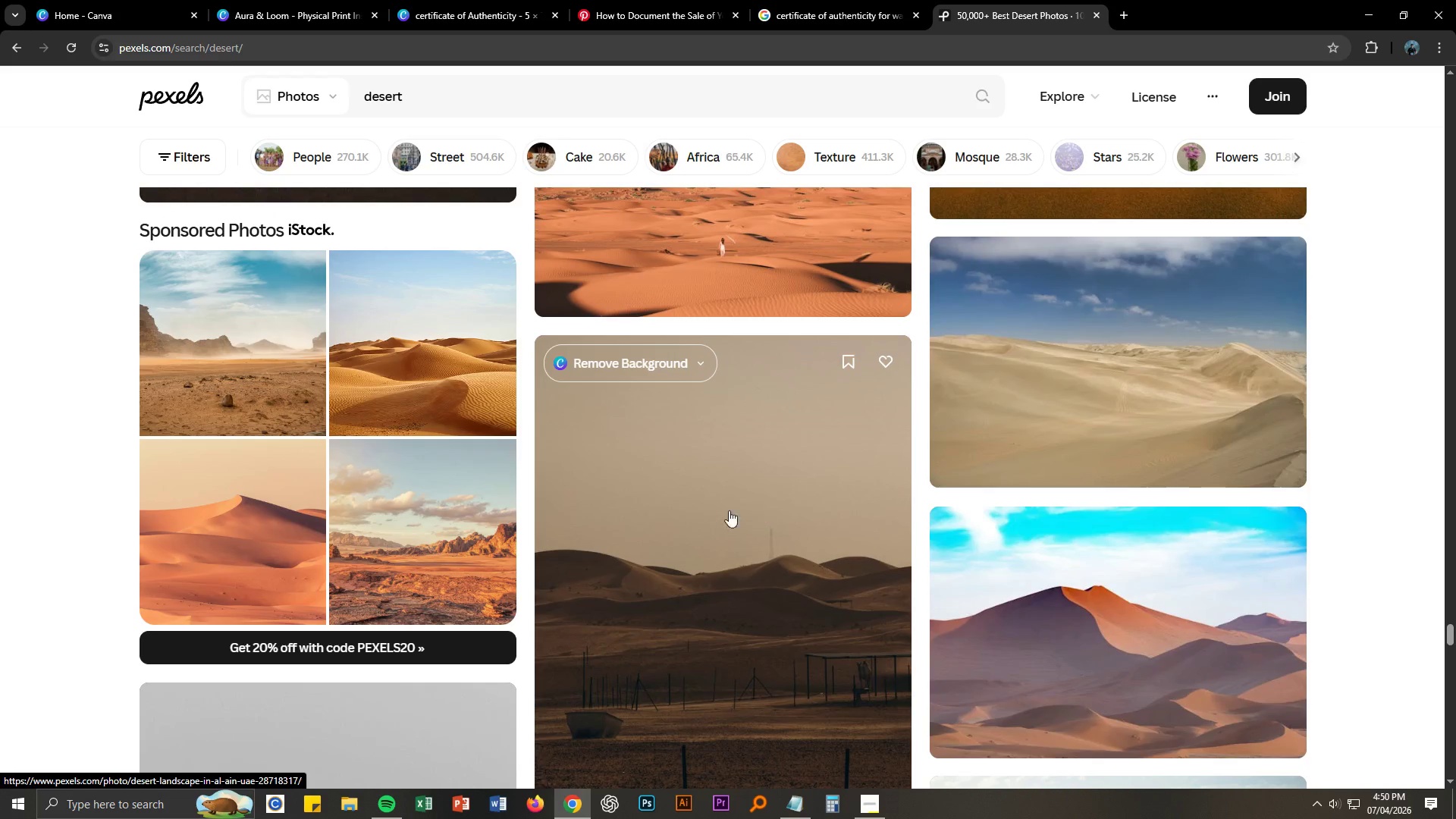 
scroll: coordinate [617, 509], scroll_direction: up, amount: 4.0
 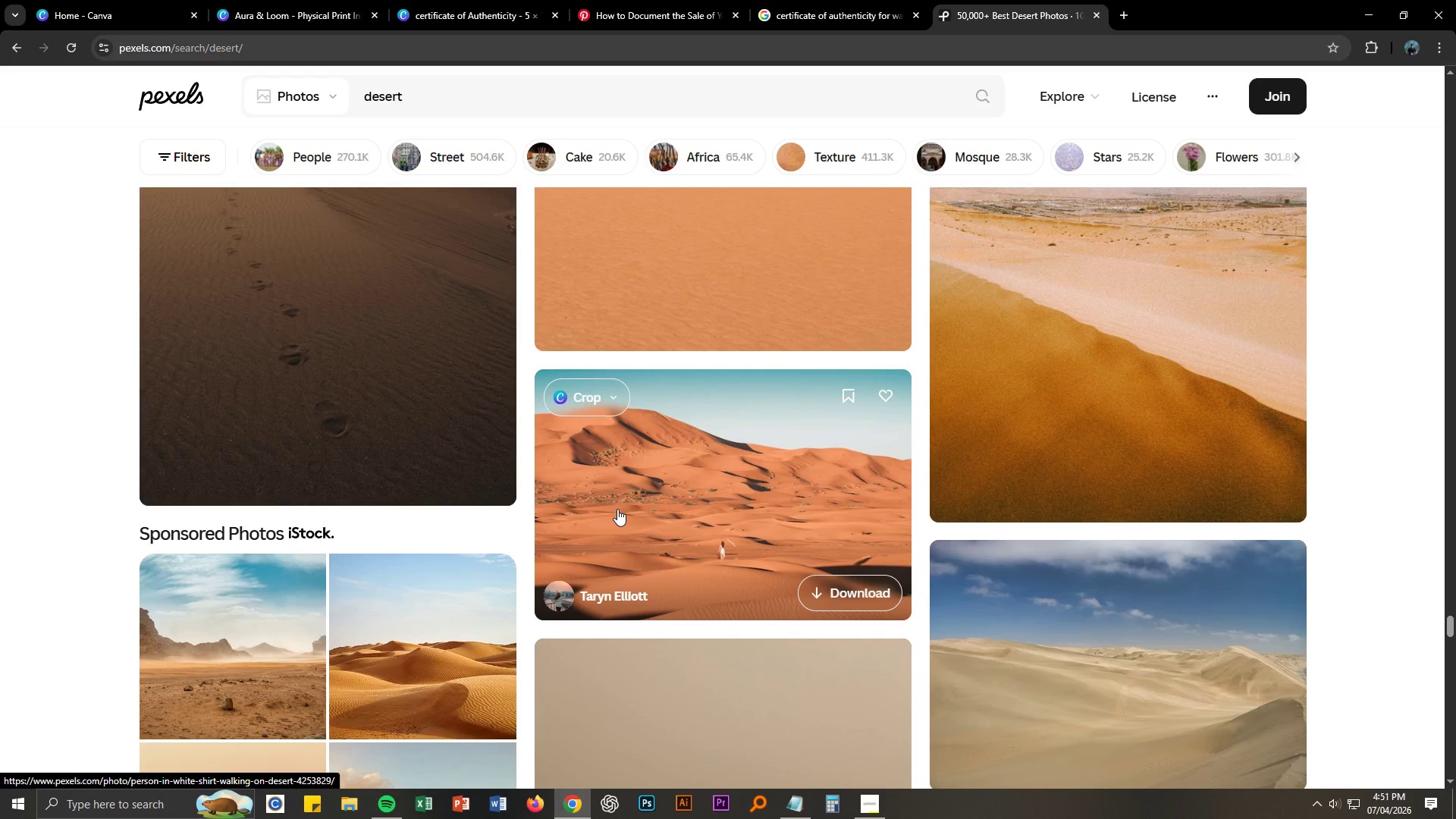 
scroll: coordinate [617, 513], scroll_direction: down, amount: 21.0
 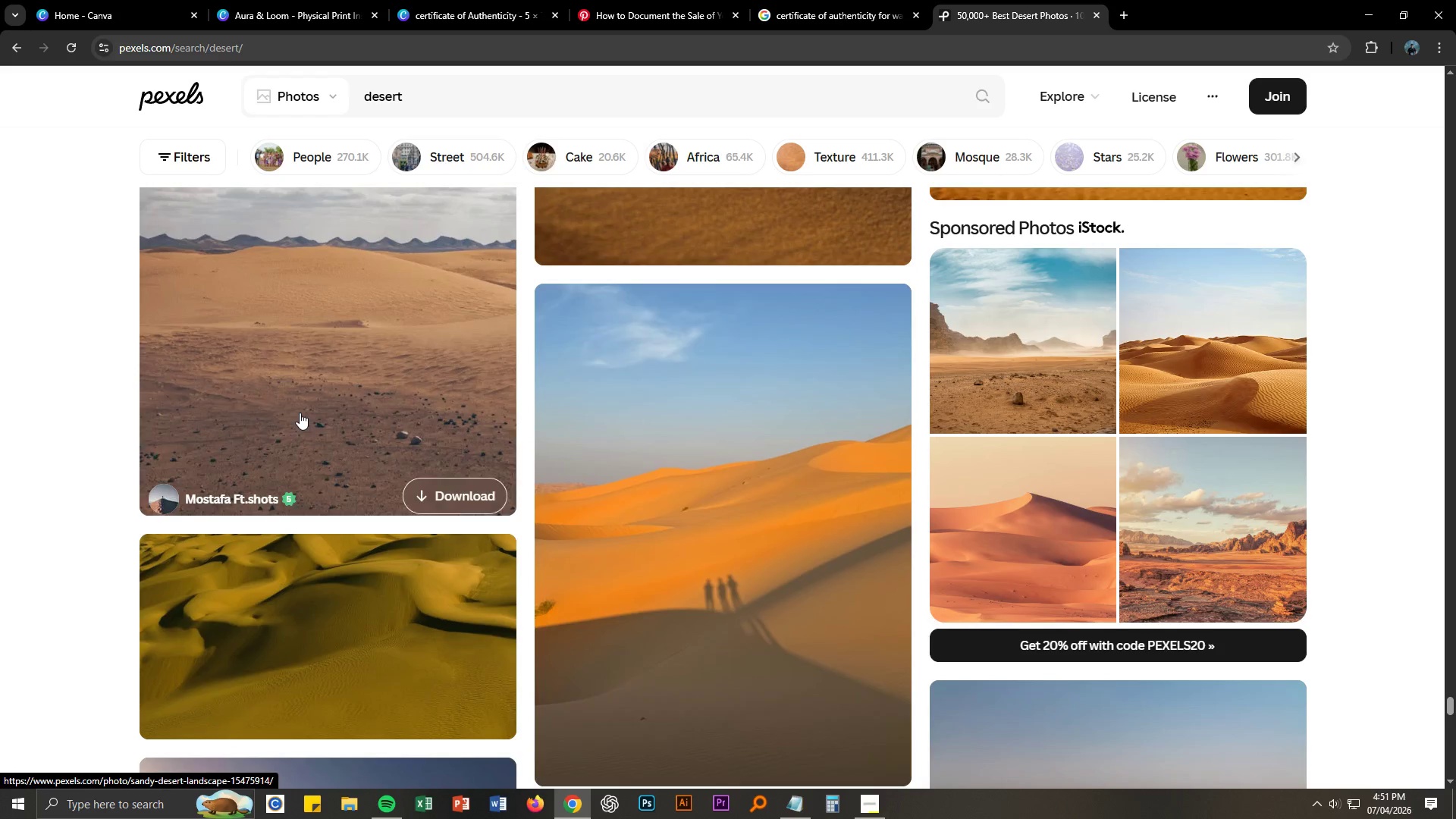 
scroll: coordinate [400, 413], scroll_direction: up, amount: 4.0
 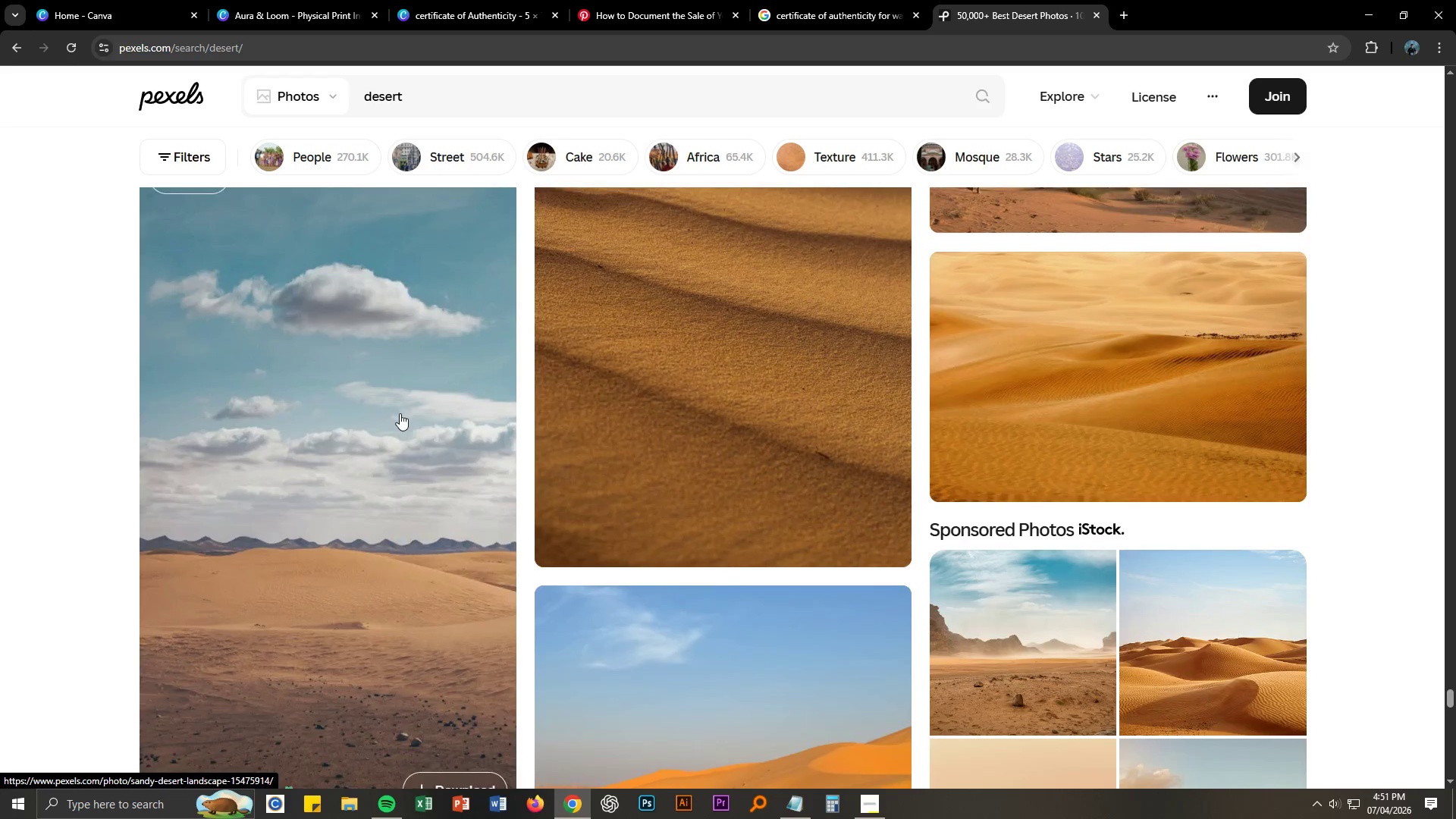 
scroll: coordinate [112, 466], scroll_direction: down, amount: 24.0
 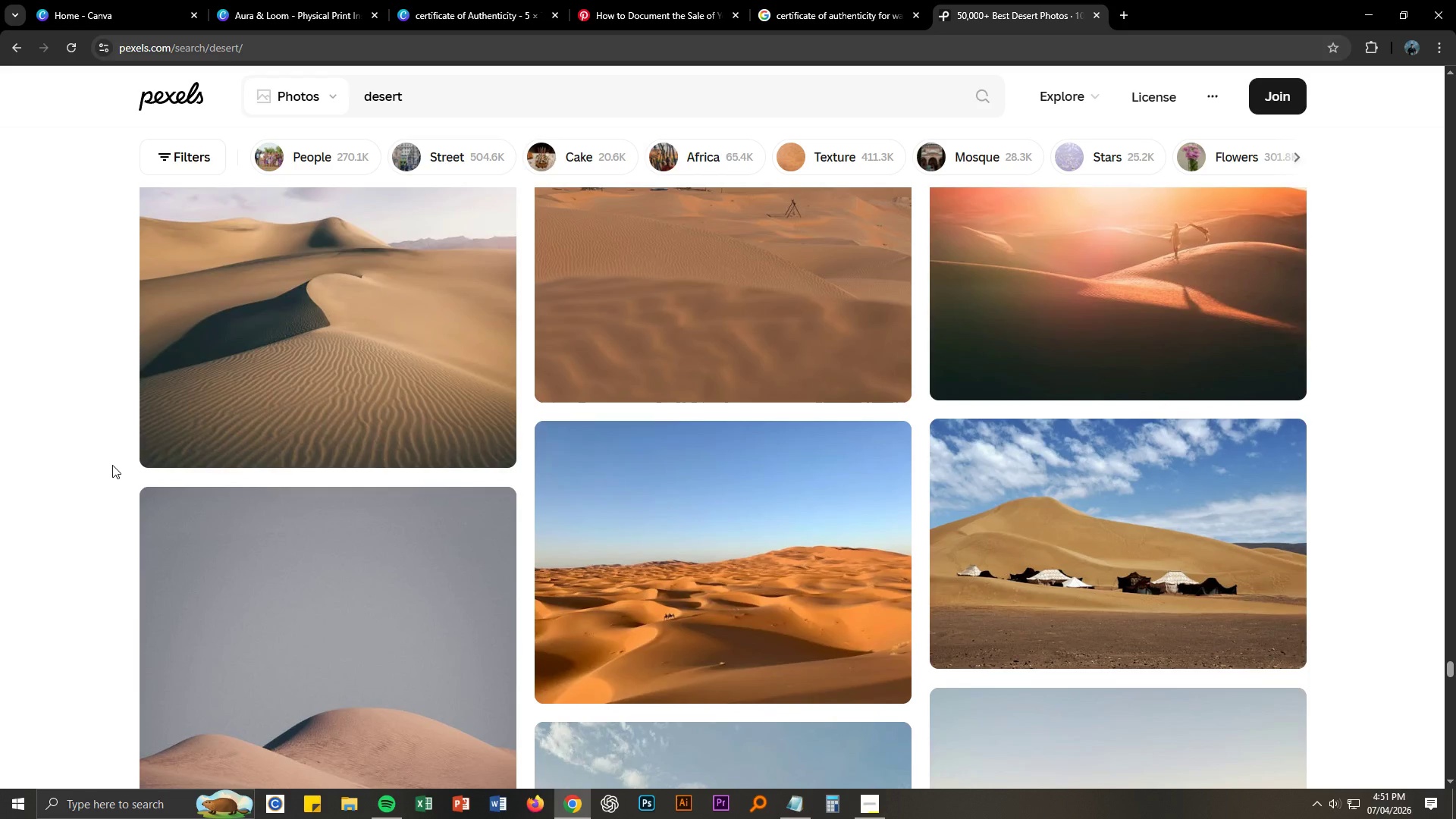 
scroll: coordinate [1029, 491], scroll_direction: down, amount: 48.0
 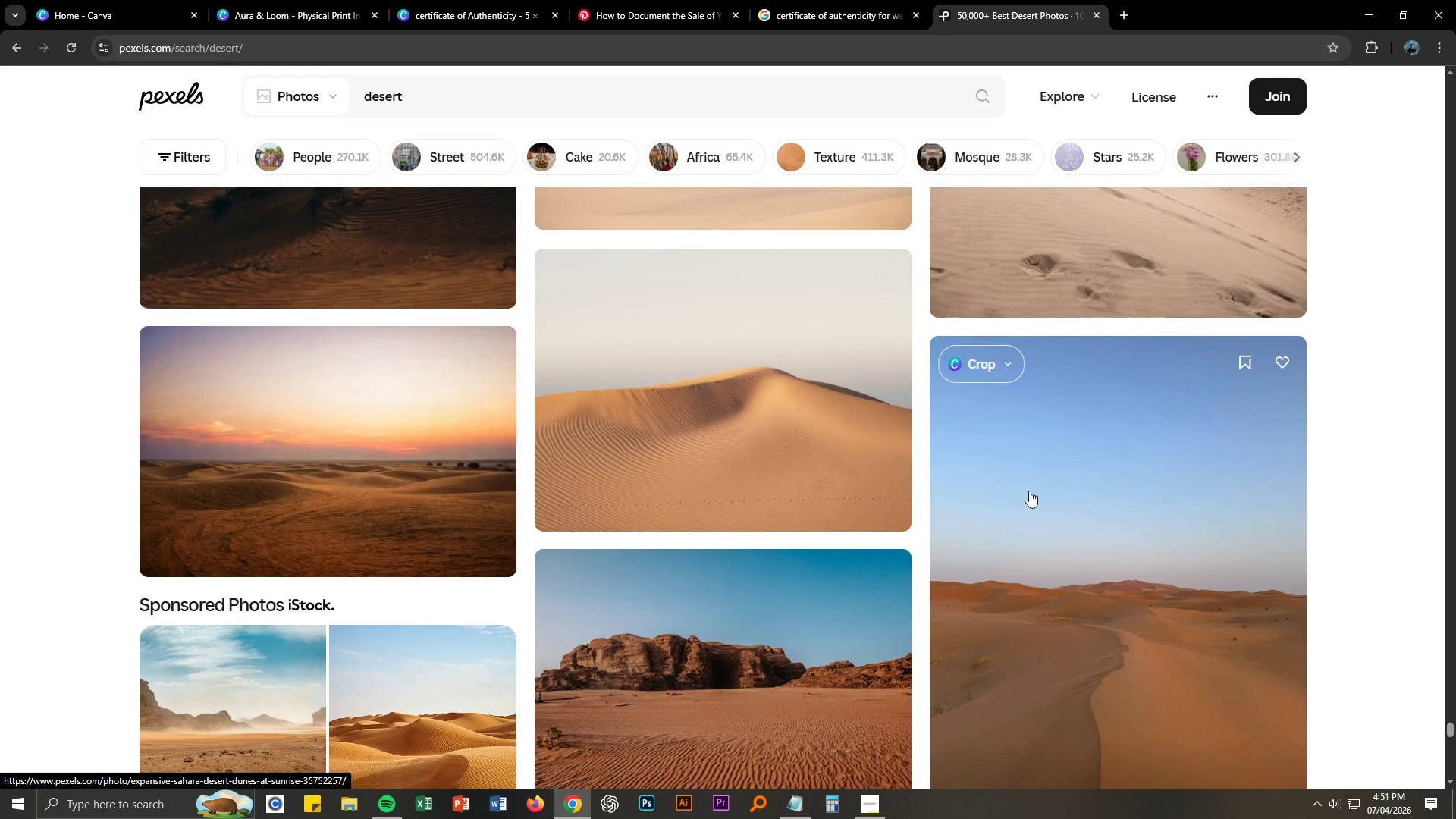 
scroll: coordinate [783, 510], scroll_direction: down, amount: 36.0
 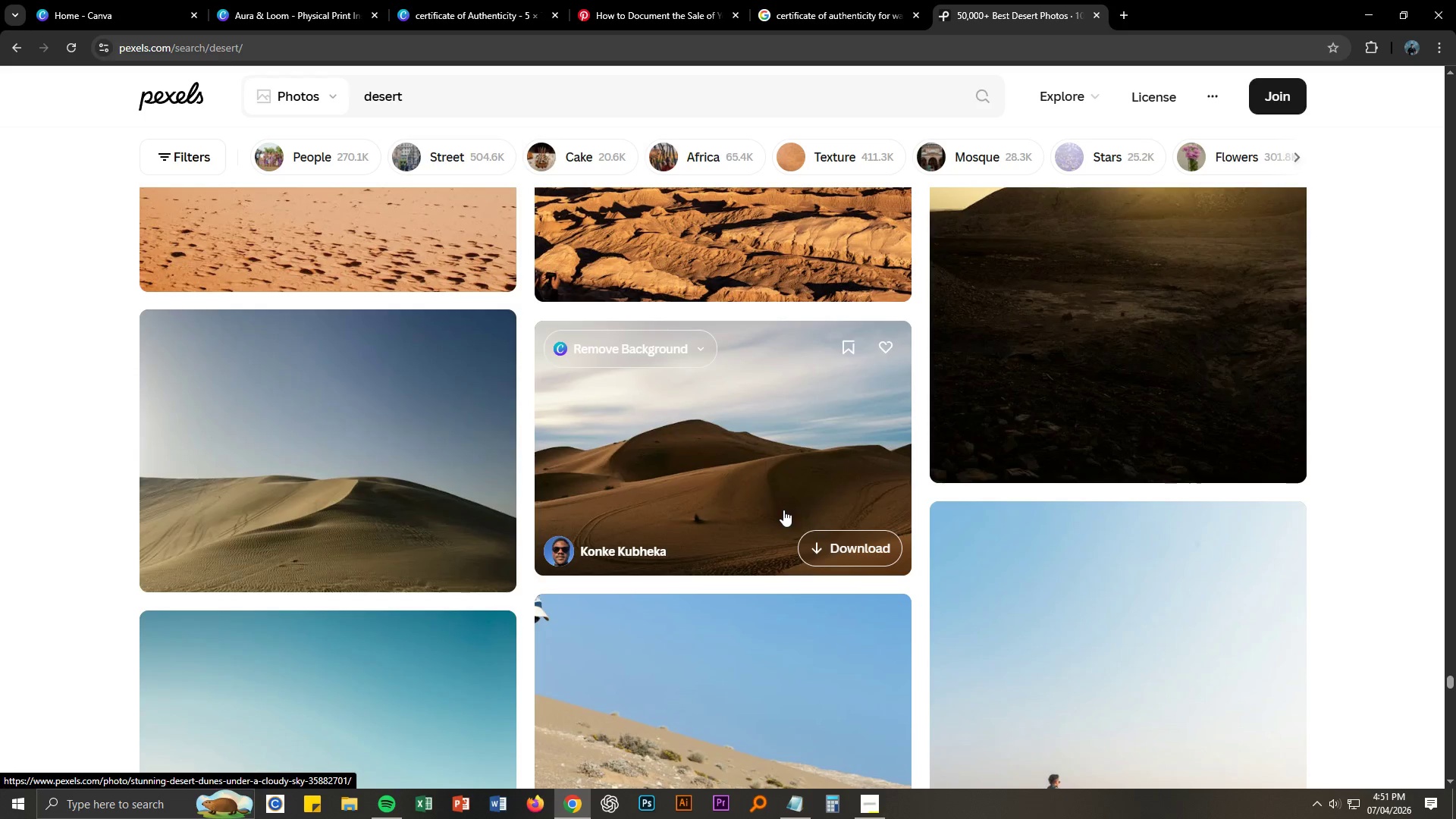 
scroll: coordinate [783, 509], scroll_direction: up, amount: 7.0
 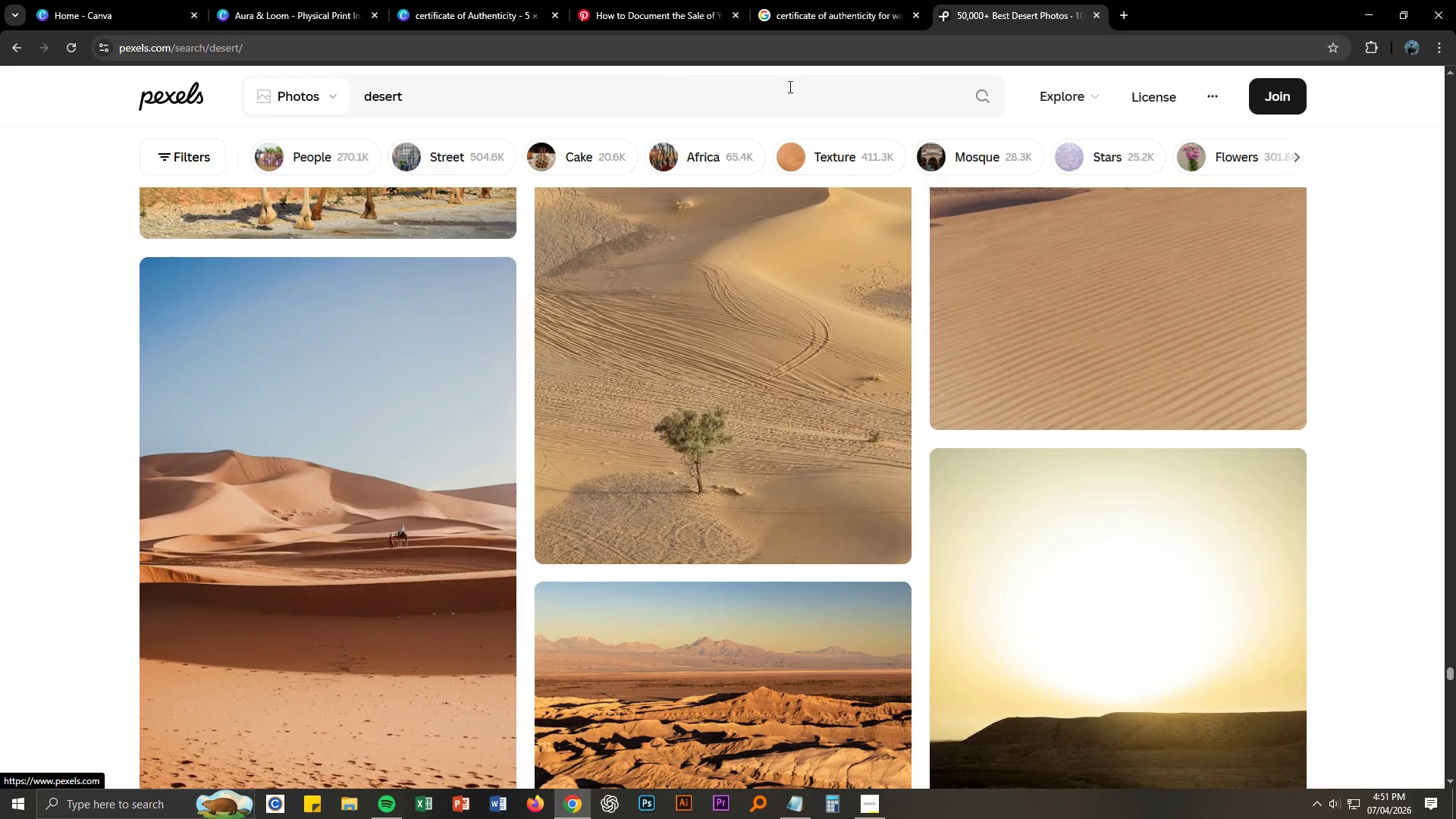 
left_click([997, 94])
 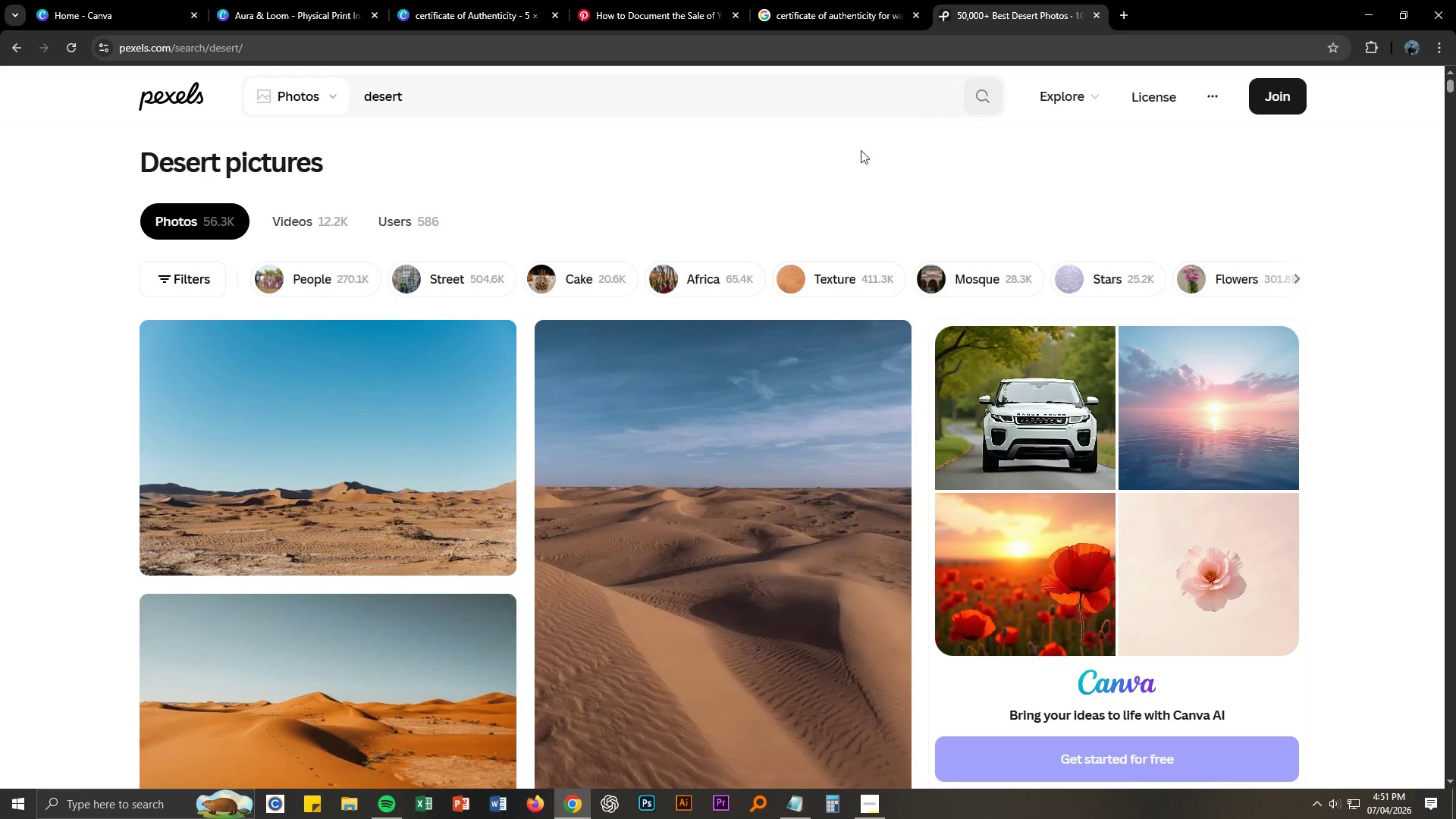 
scroll: coordinate [370, 378], scroll_direction: down, amount: 24.0
 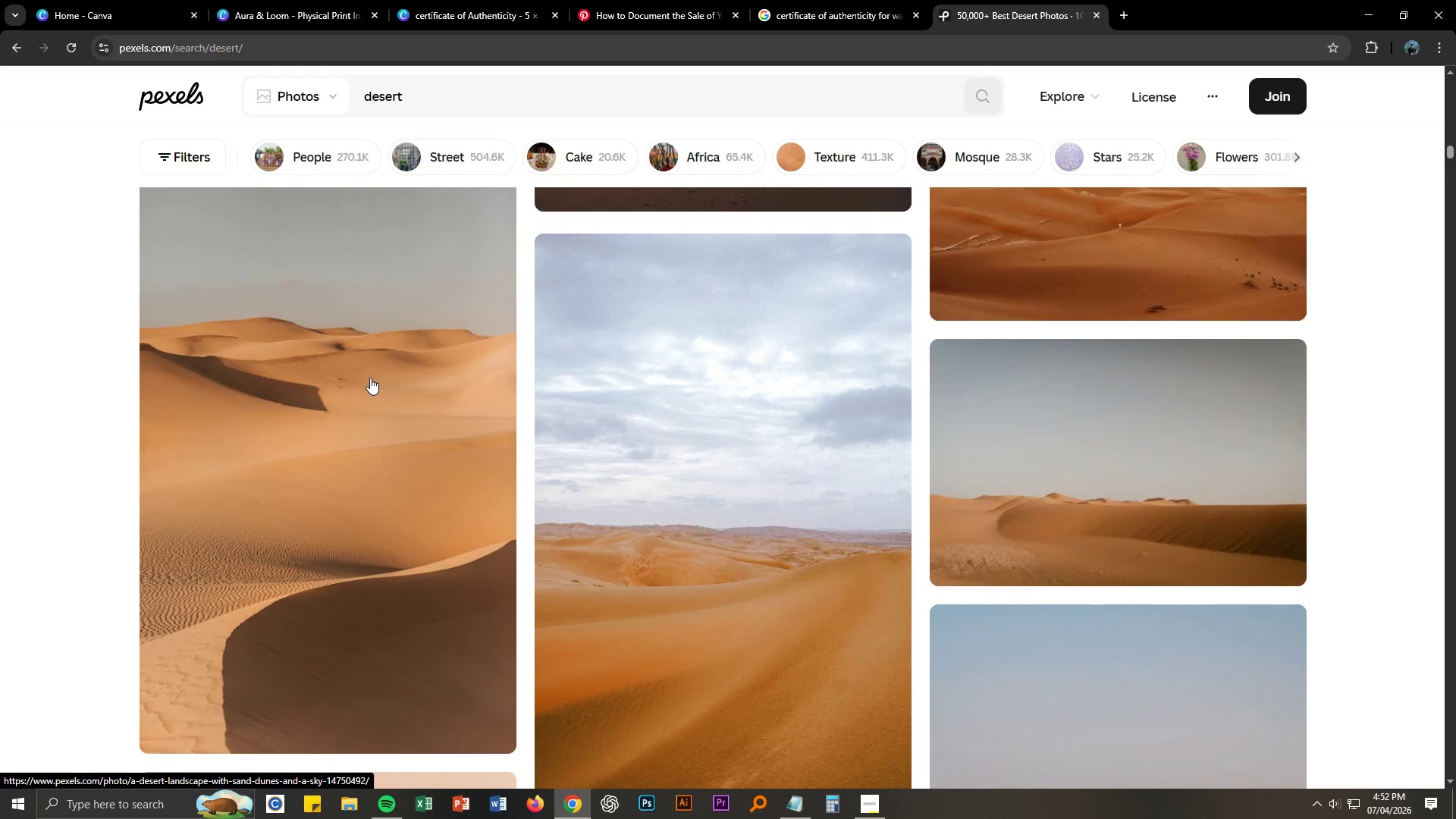 
scroll: coordinate [370, 378], scroll_direction: up, amount: 3.0
 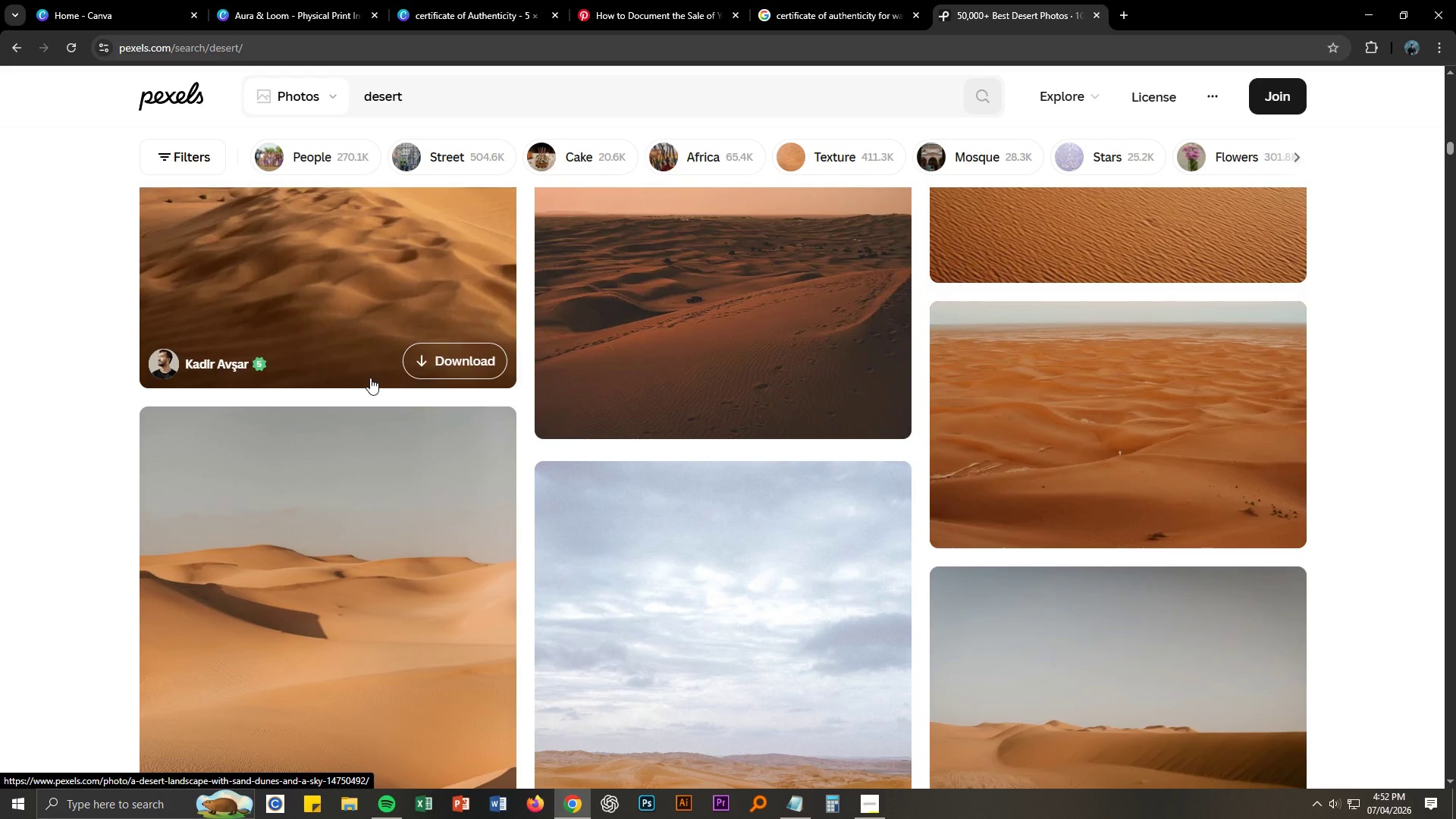 
scroll: coordinate [416, 420], scroll_direction: down, amount: 32.0
 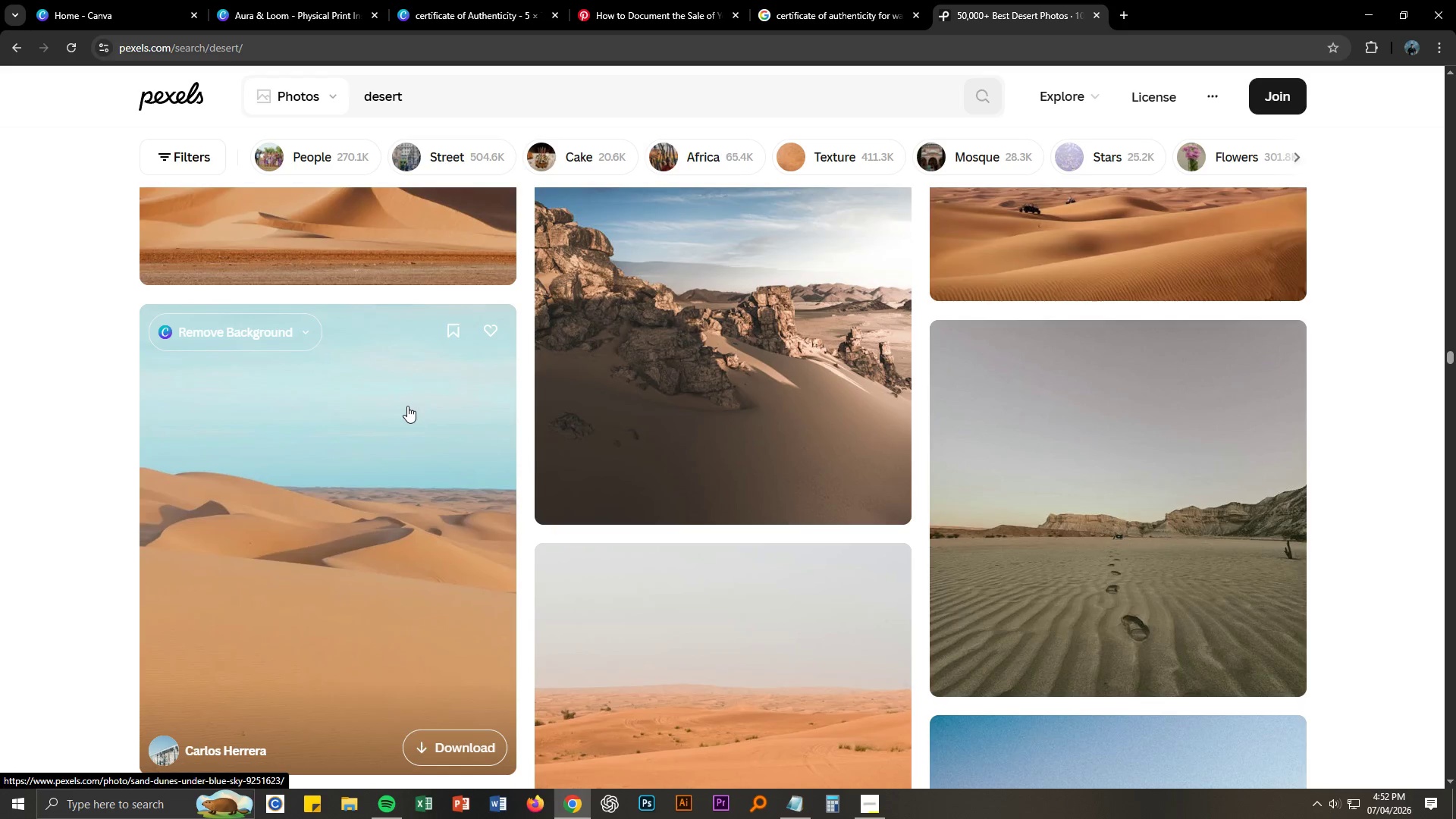 
scroll: coordinate [406, 403], scroll_direction: down, amount: 24.0
 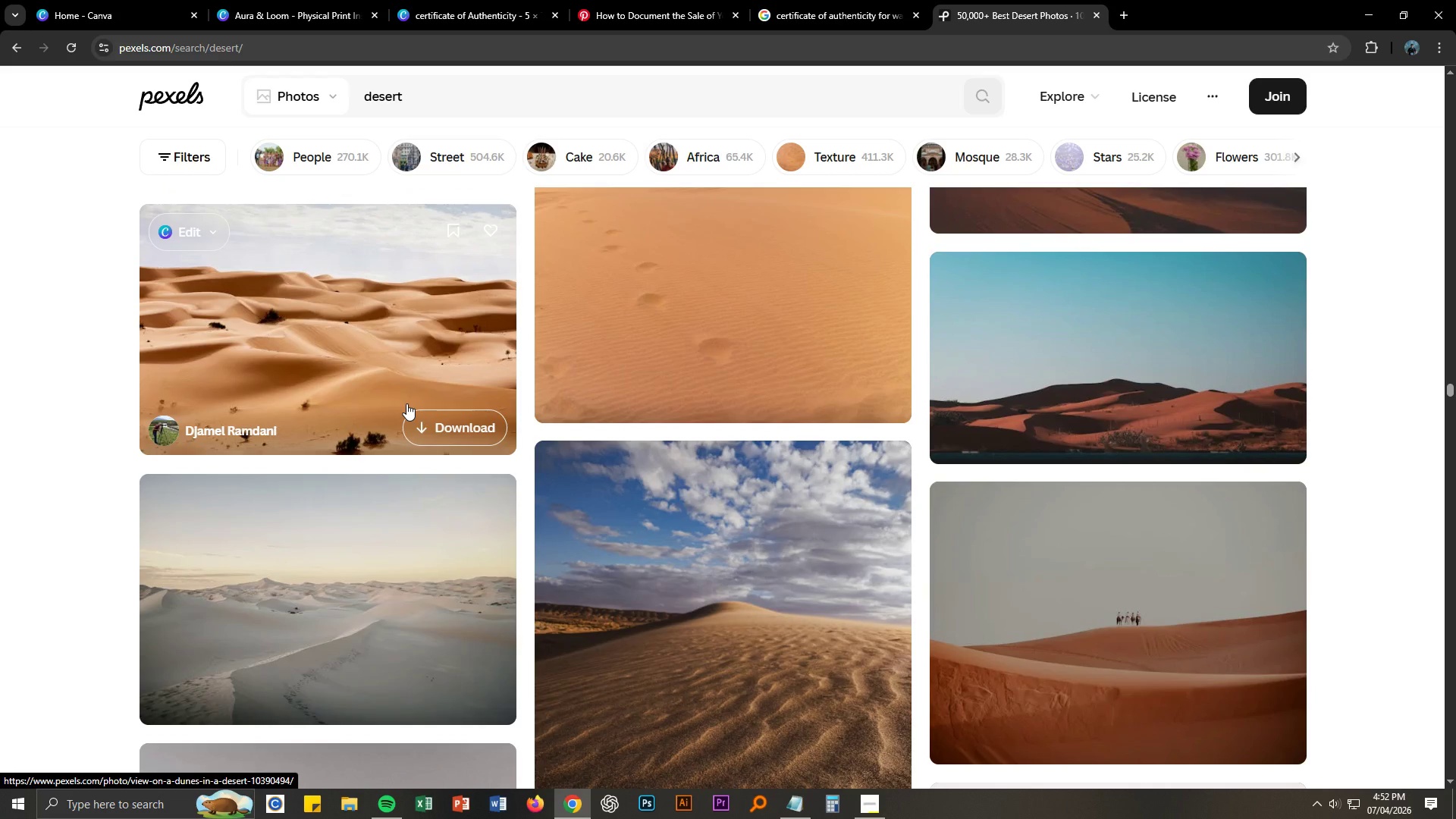 
scroll: coordinate [406, 403], scroll_direction: down, amount: 13.0
 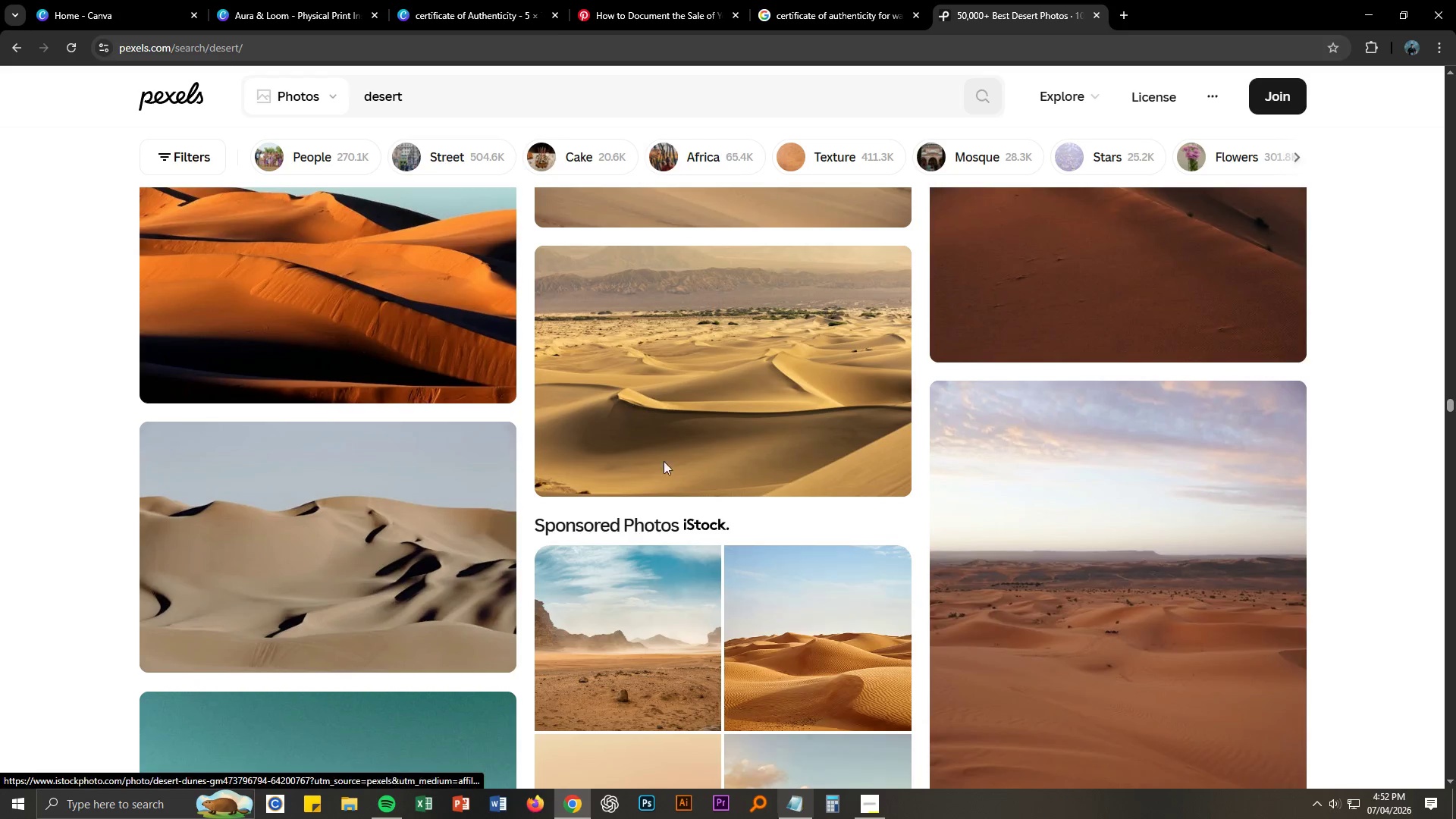 
left_click([464, 0])
 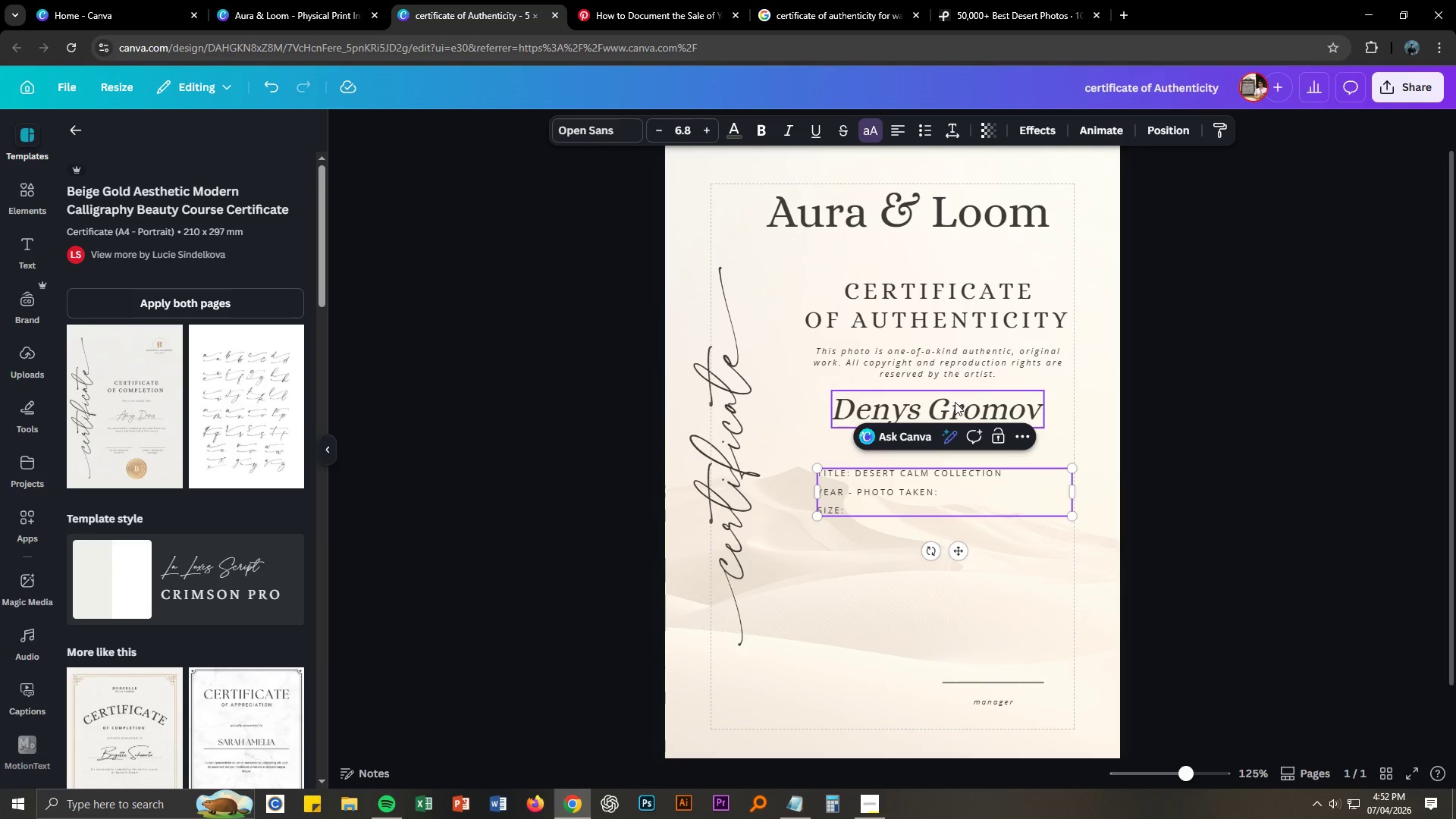 
double_click([955, 402])
 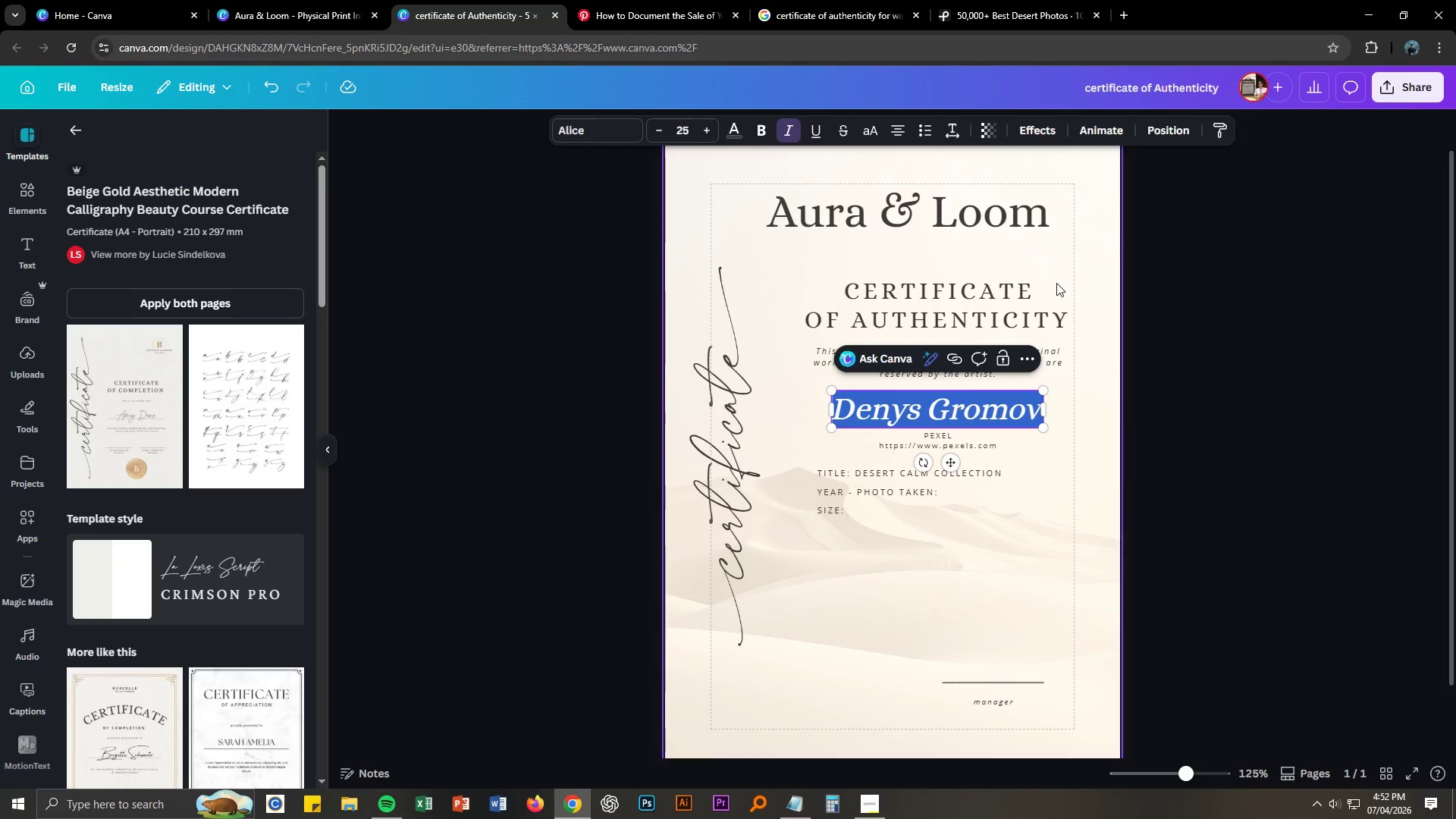 
key(Control+C)
 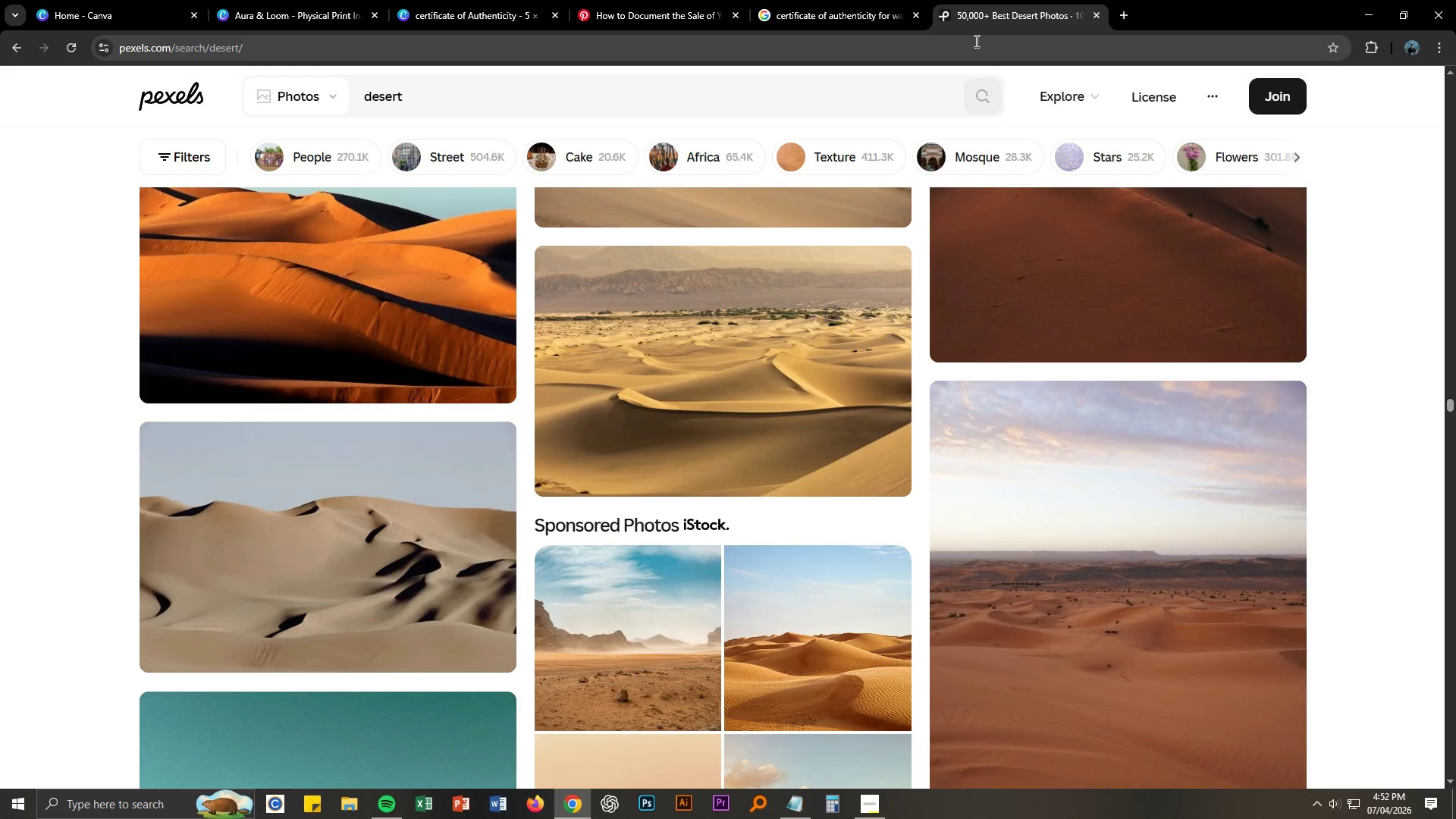 
double_click([975, 50])
 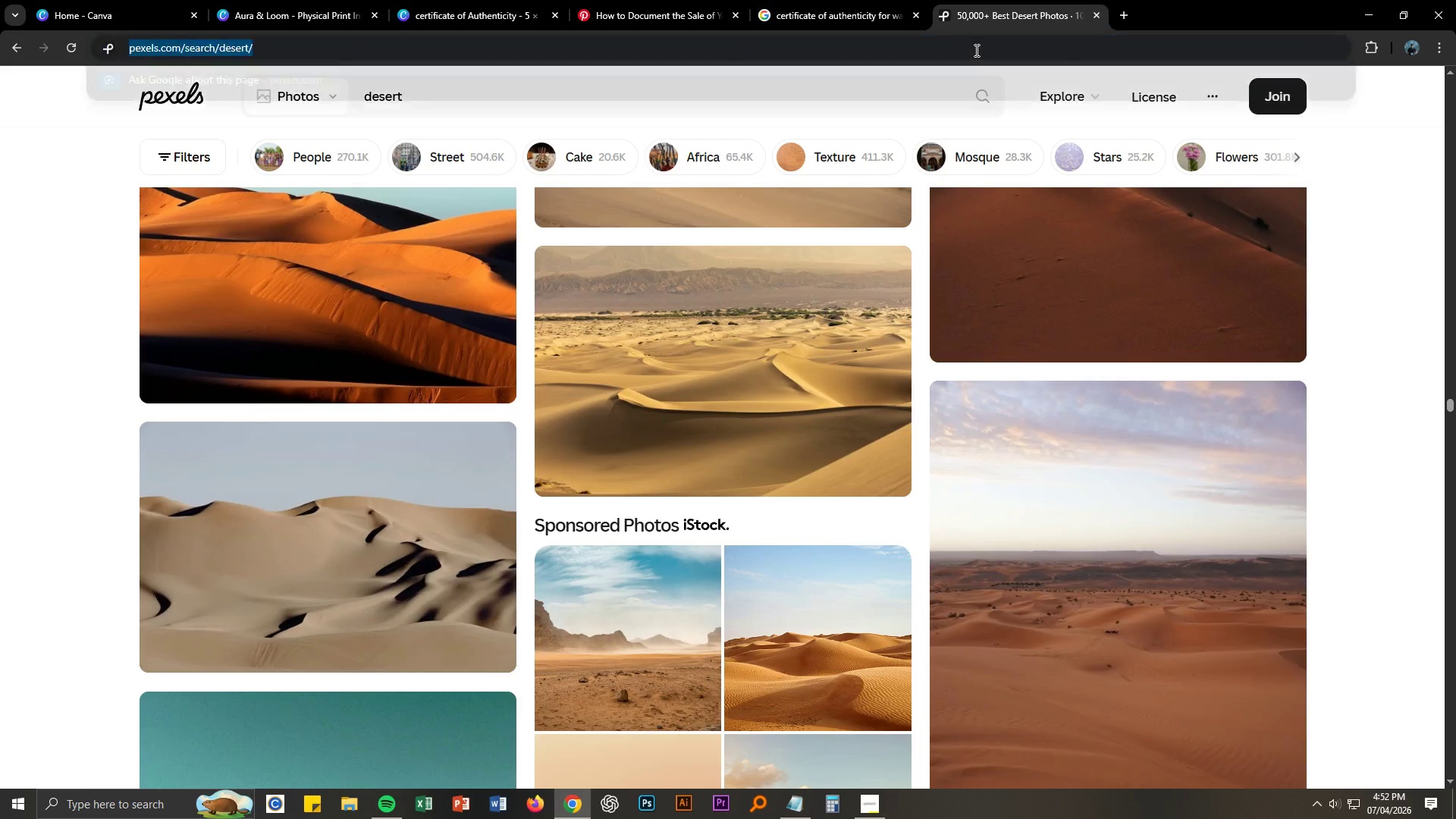 
key(Control+ControlLeft)
 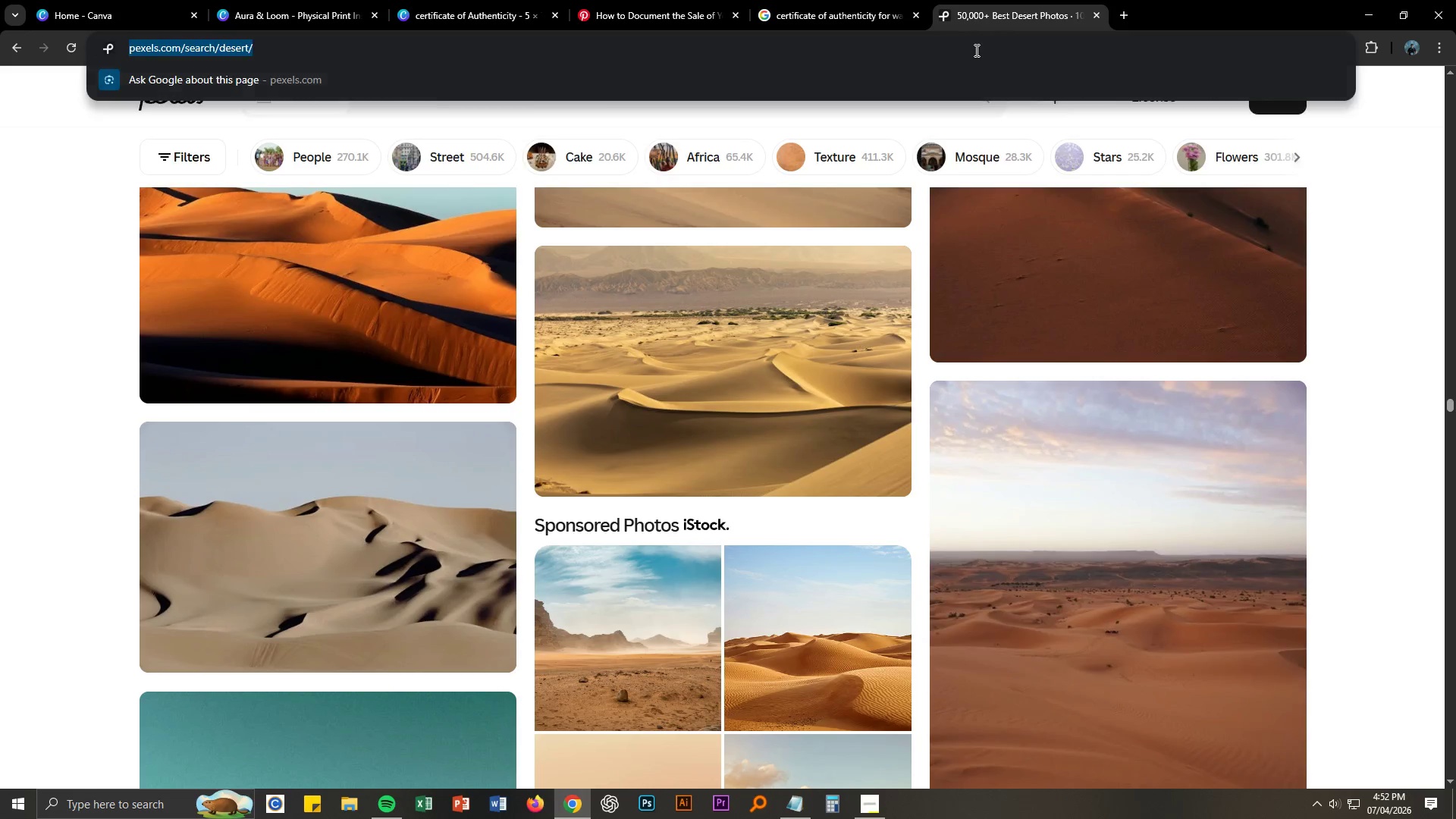 
key(Control+V)
 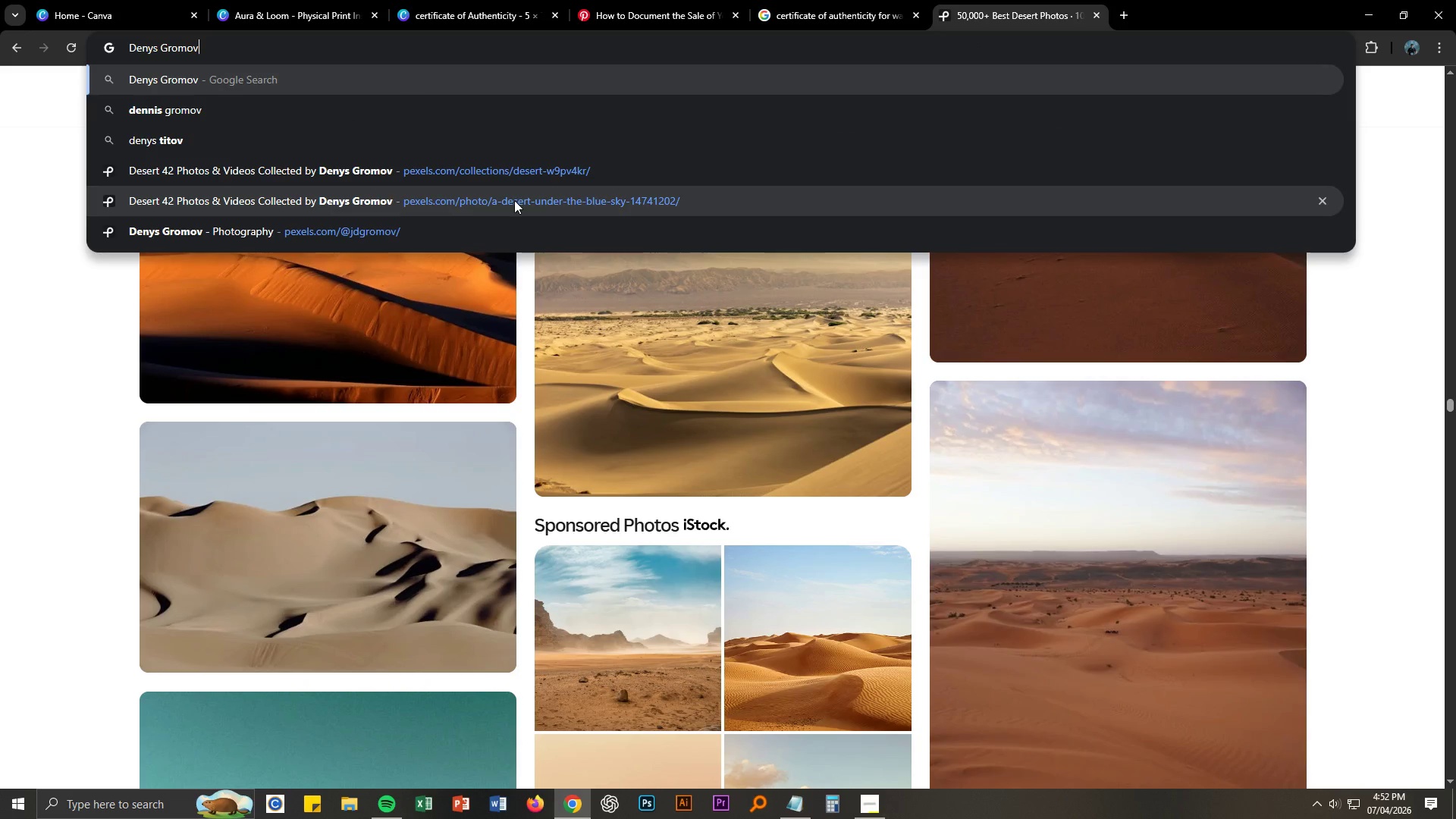 
left_click([514, 168])
 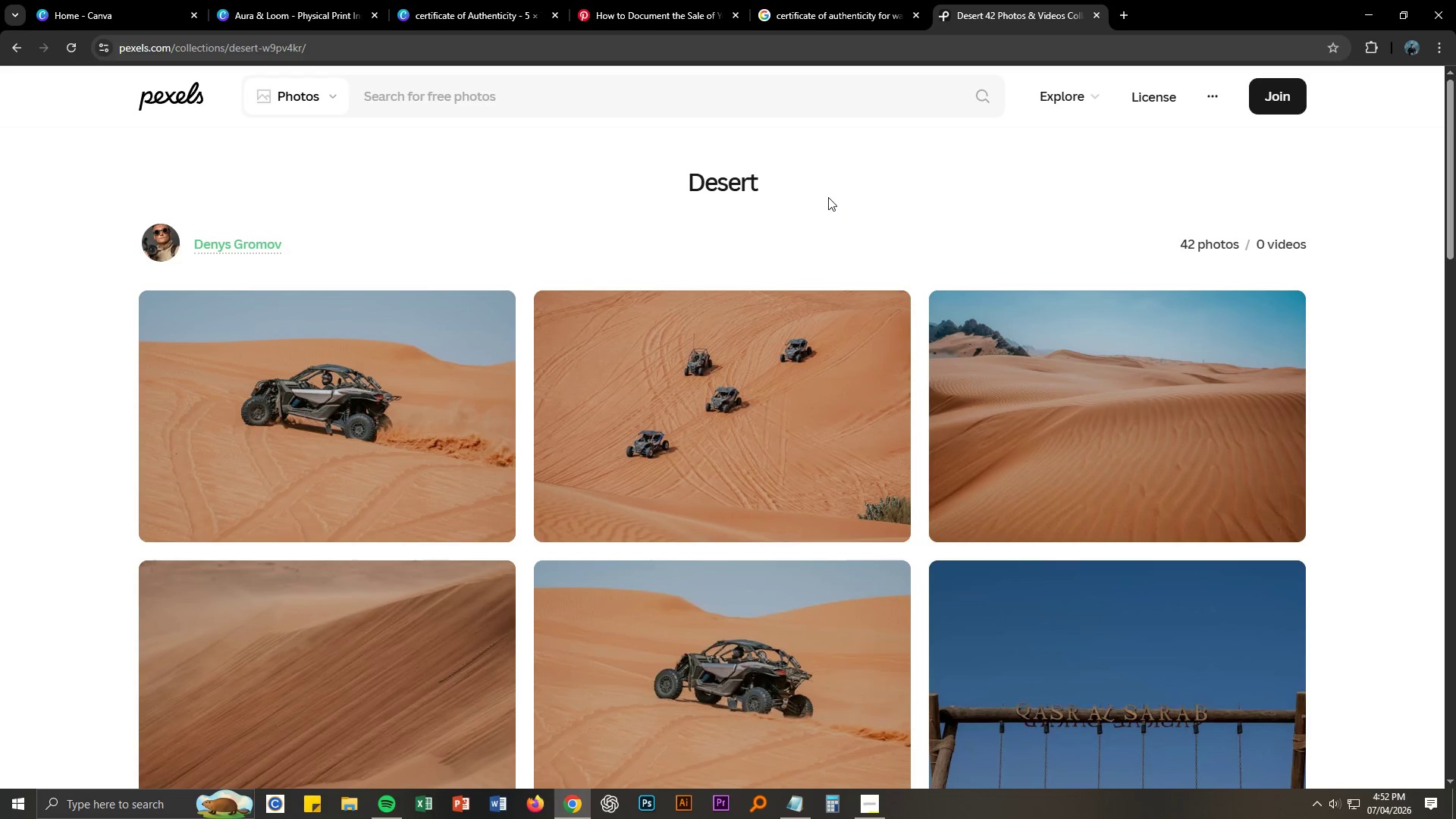 
scroll: coordinate [793, 249], scroll_direction: down, amount: 26.0
 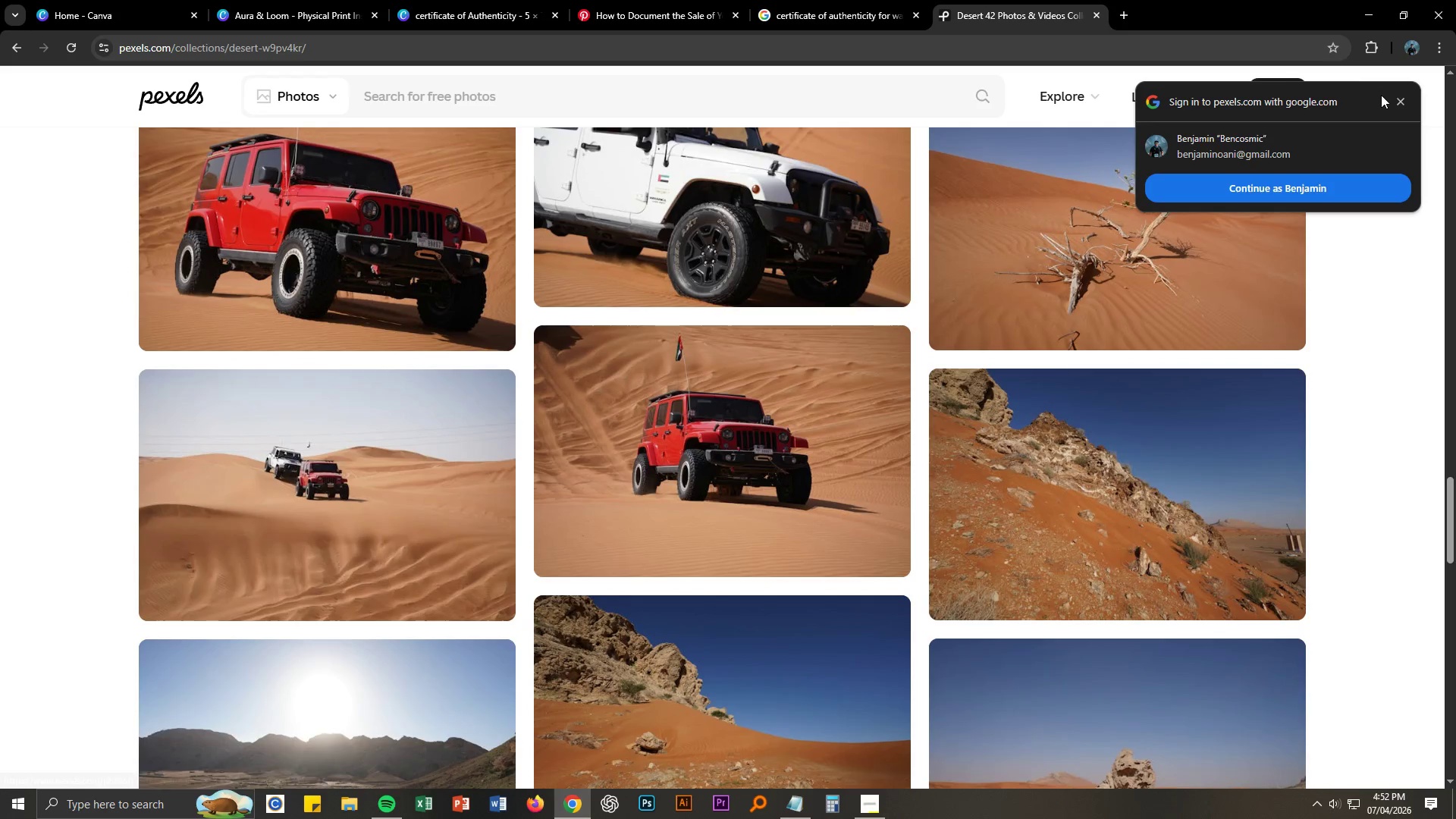 
left_click([1396, 99])
 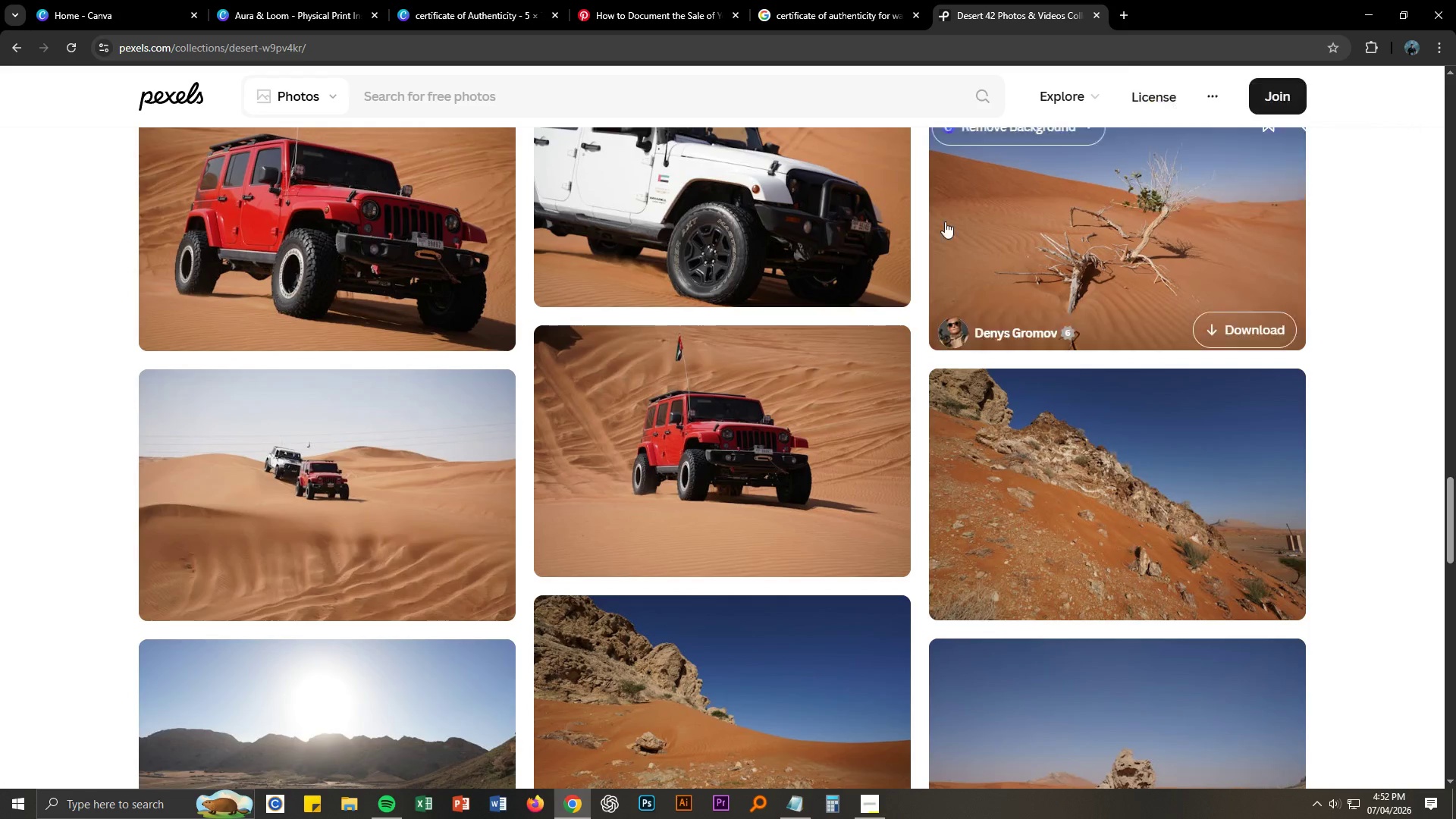 
scroll: coordinate [686, 298], scroll_direction: down, amount: 13.0
 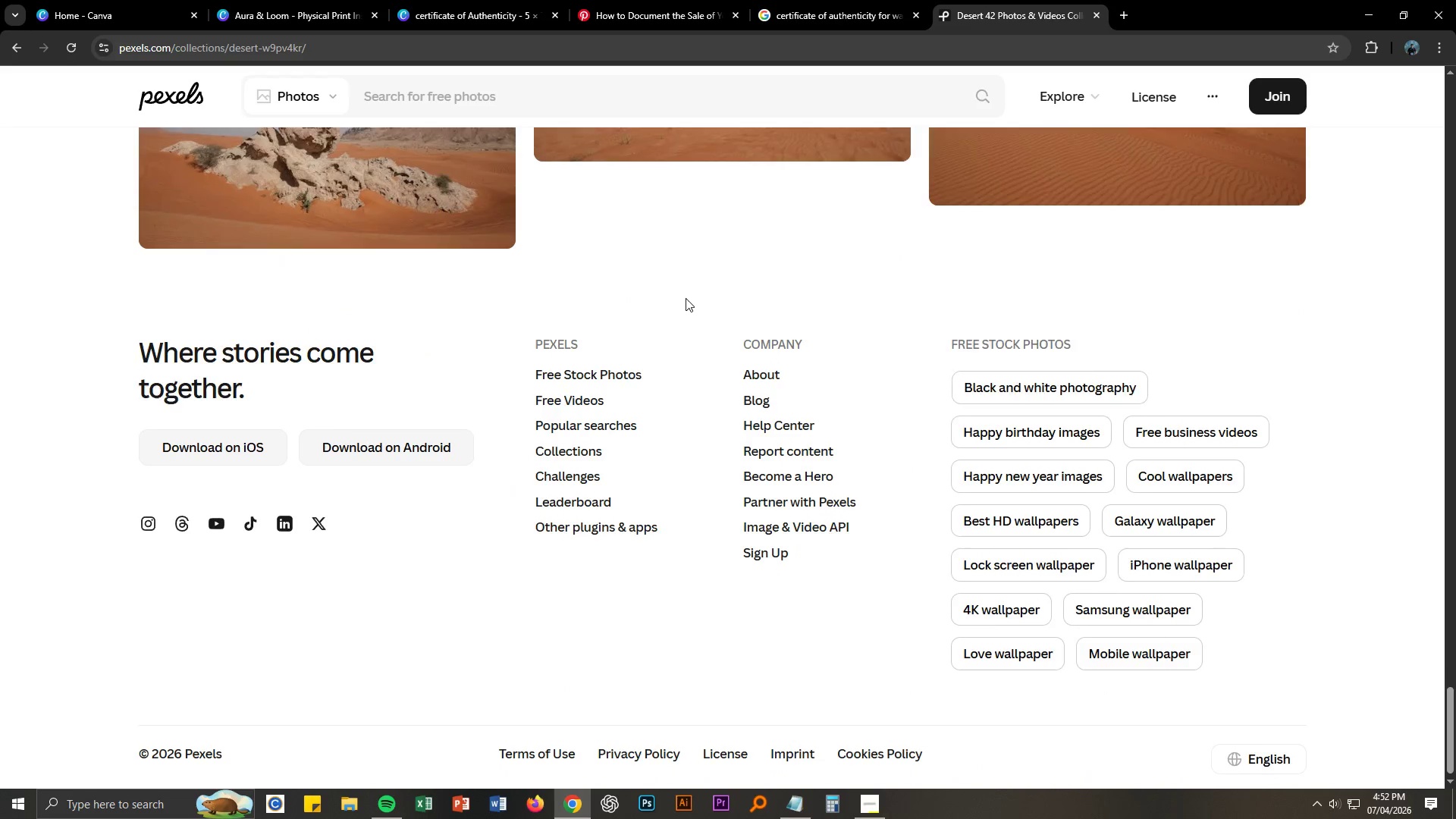 
scroll: coordinate [794, 281], scroll_direction: up, amount: 4.0
 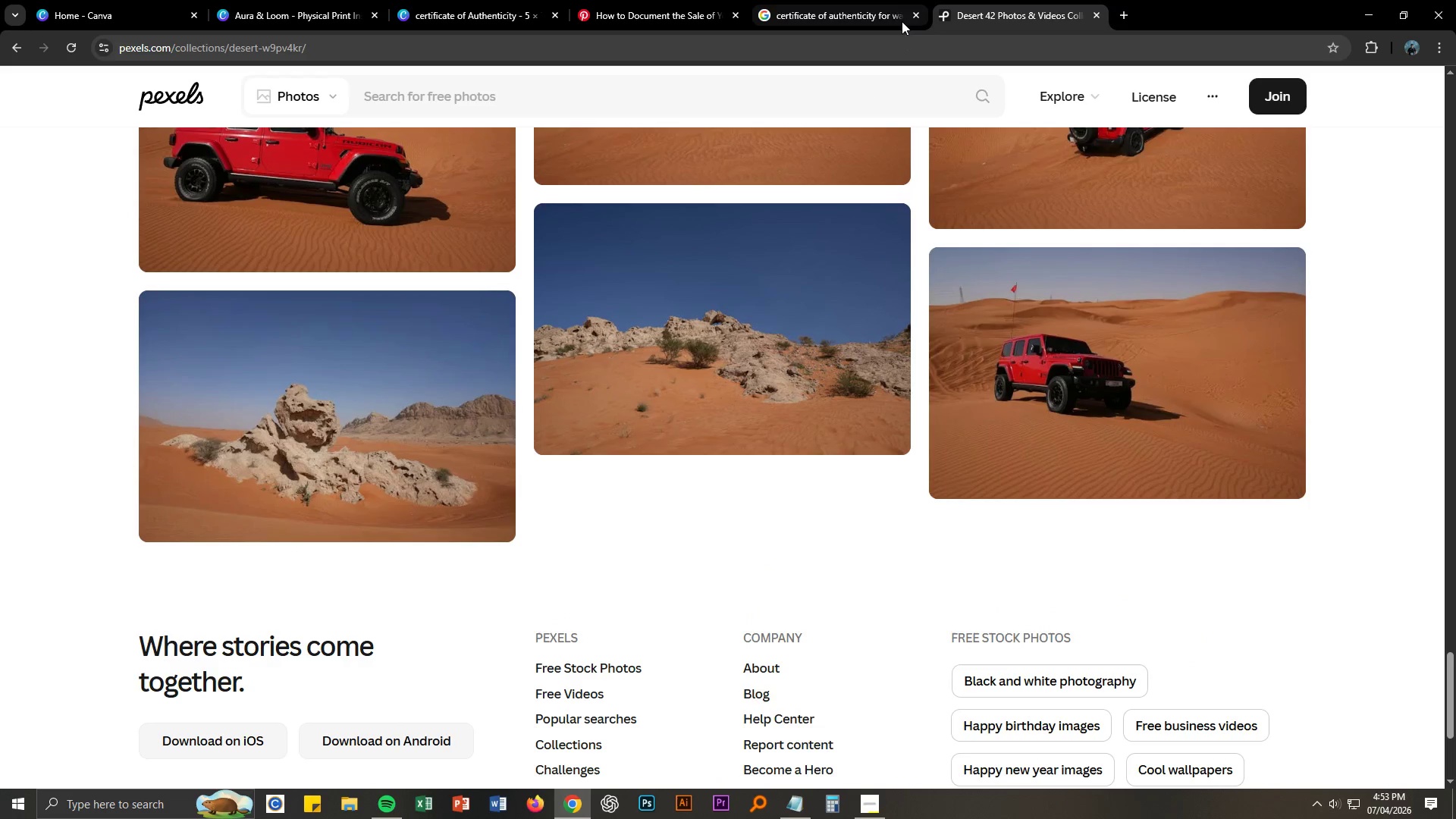 
left_click([924, 49])
 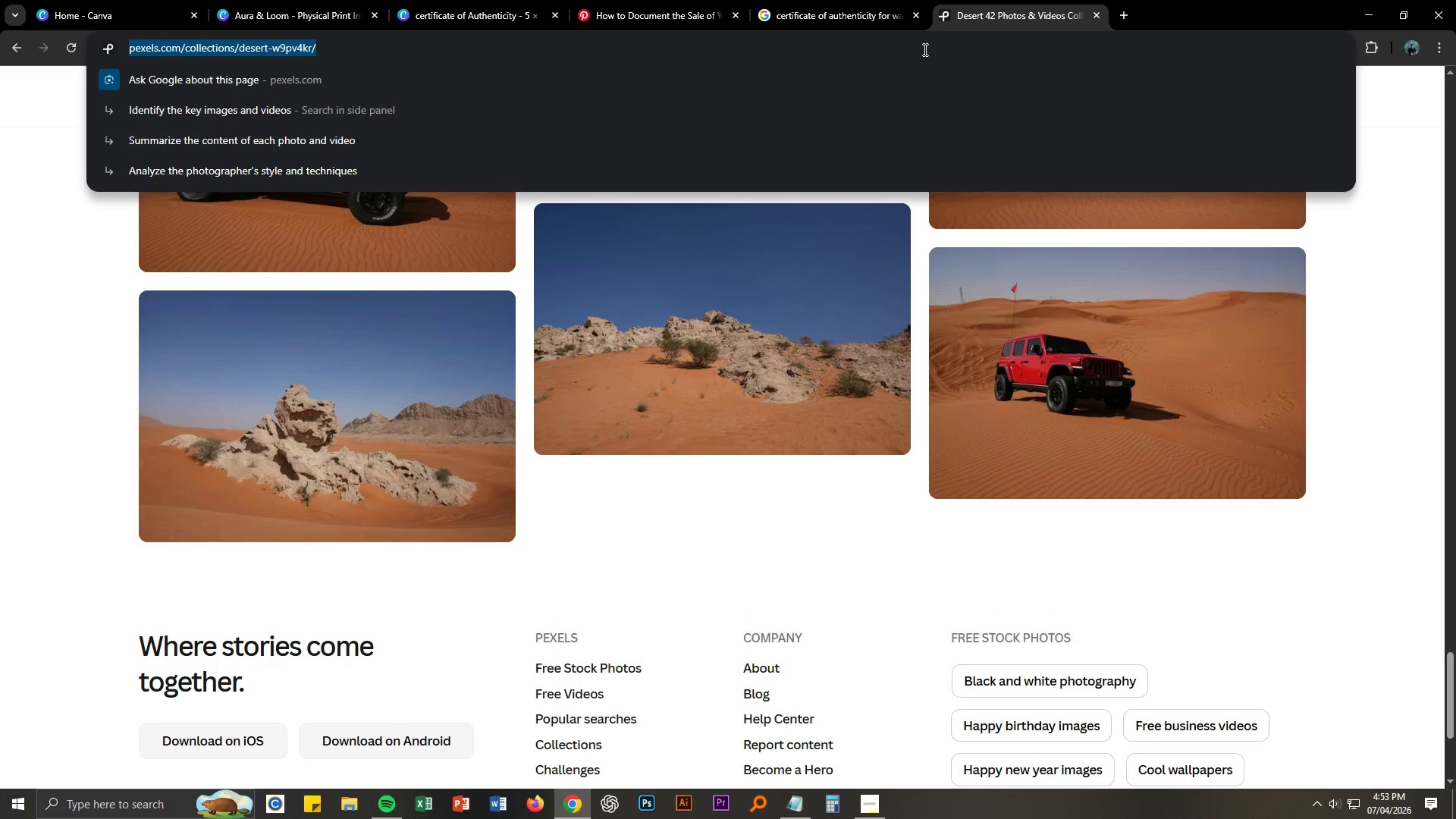 
key(Control+V)
 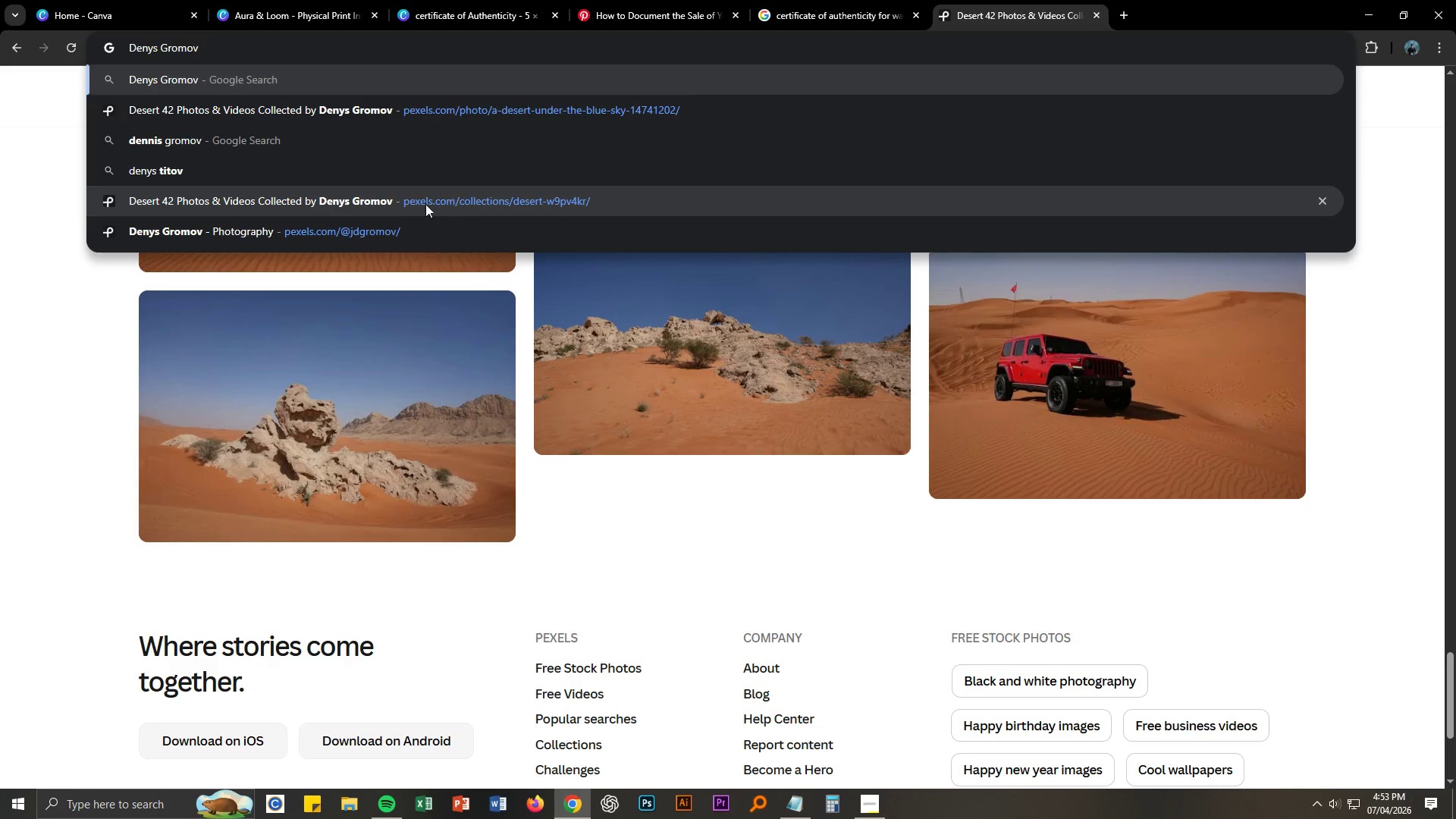 
left_click([377, 234])
 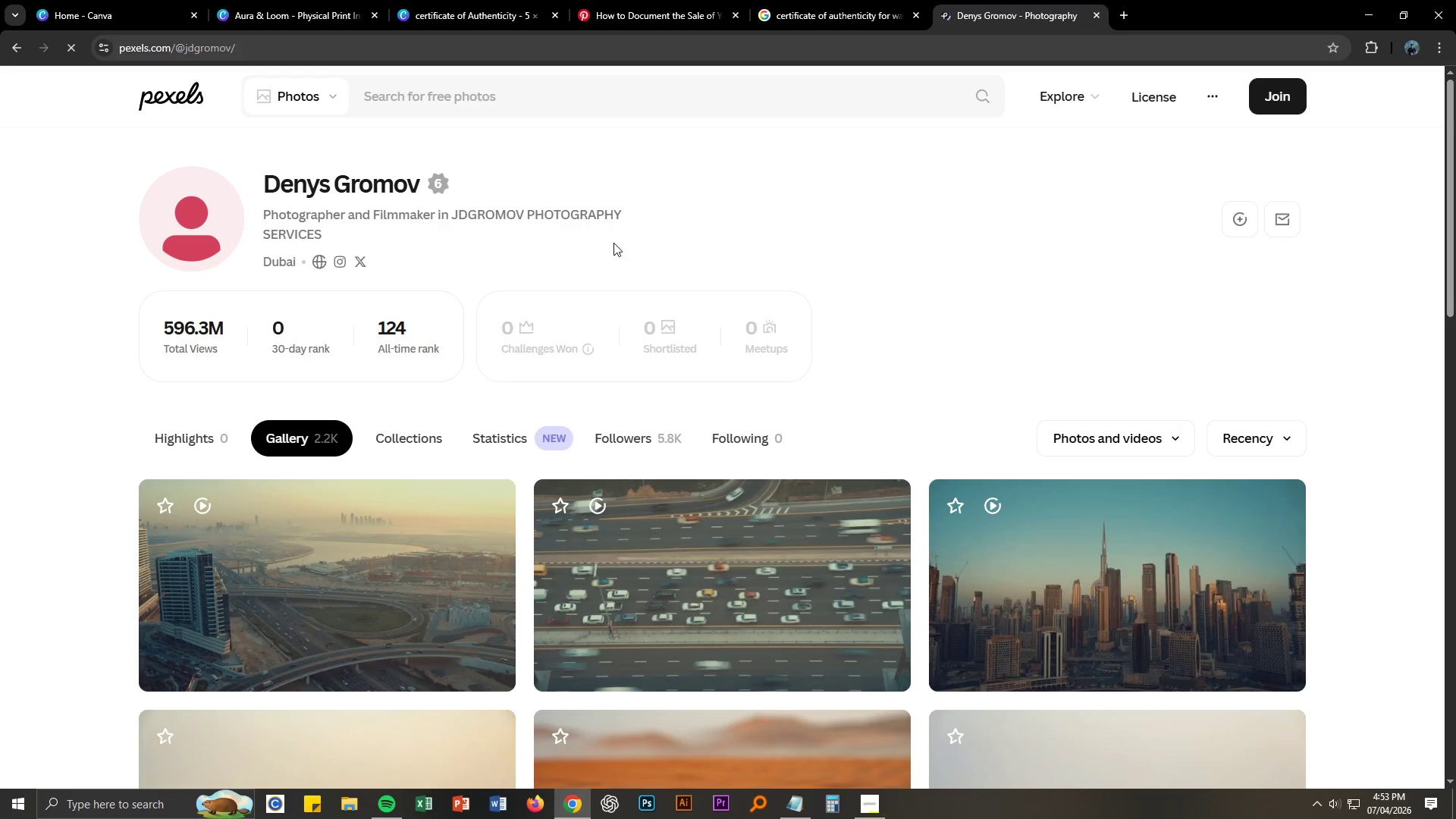 
scroll: coordinate [554, 340], scroll_direction: down, amount: 4.0
 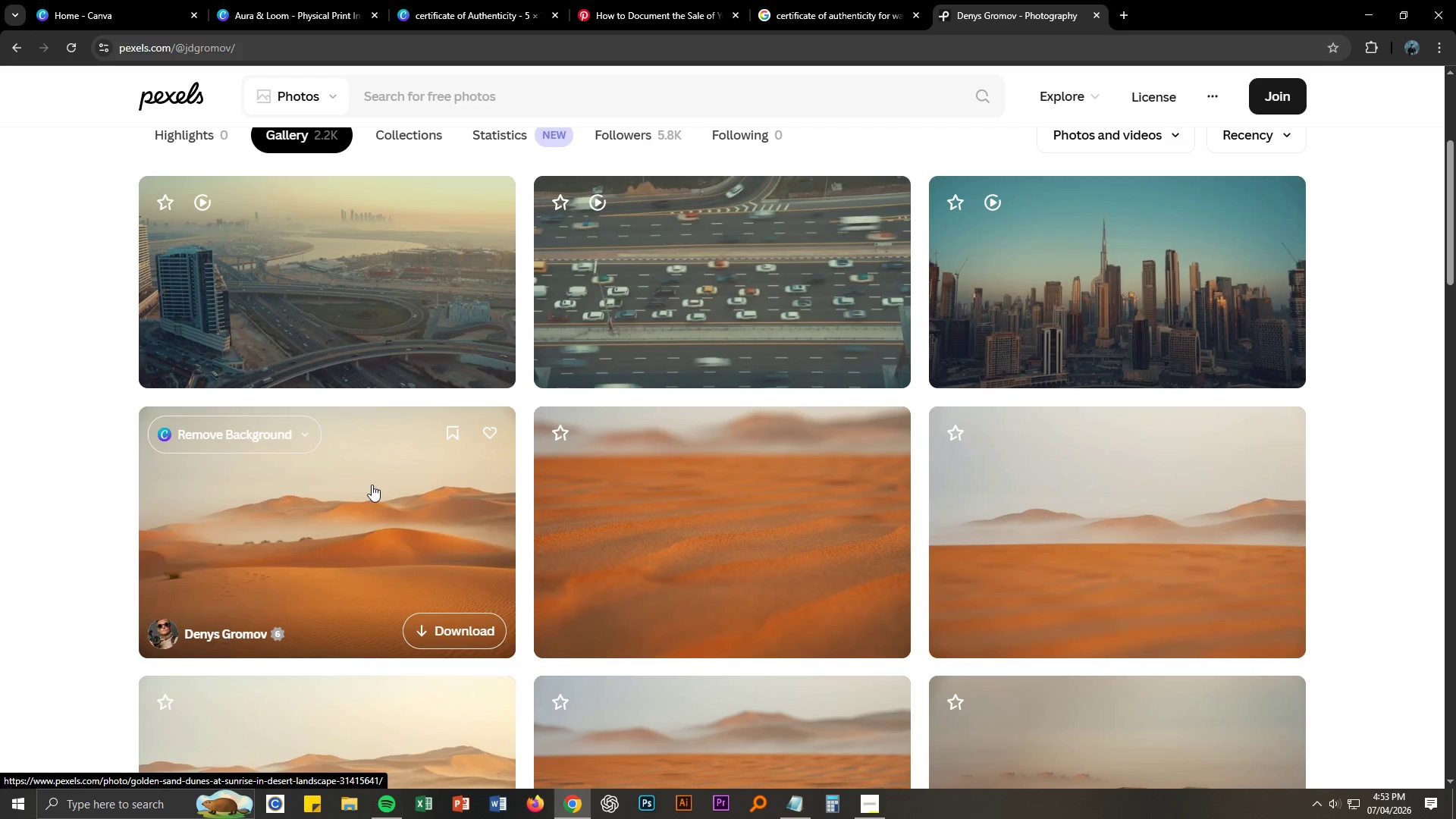 
middle_click([375, 491])
 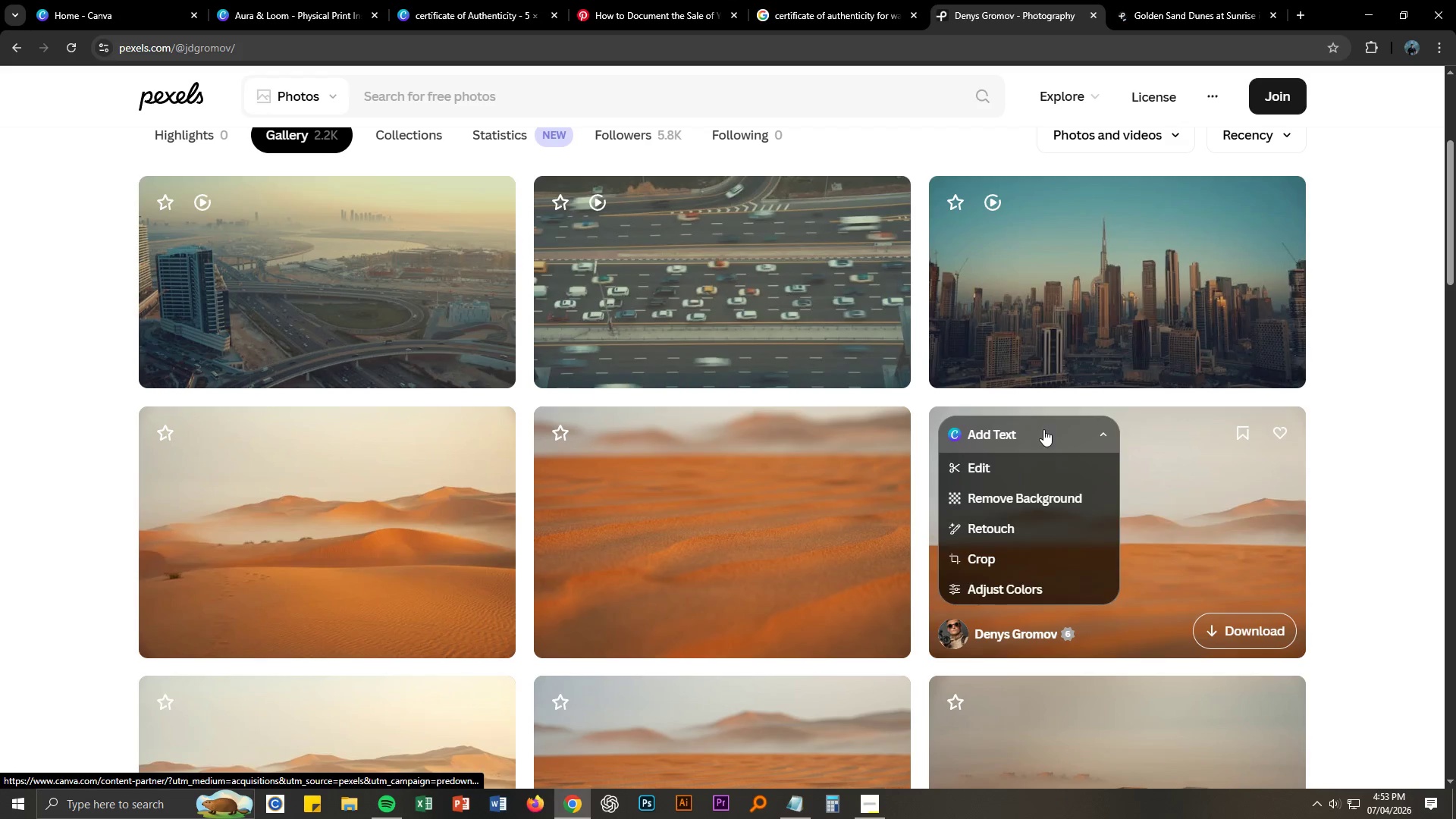 
middle_click([1229, 463])
 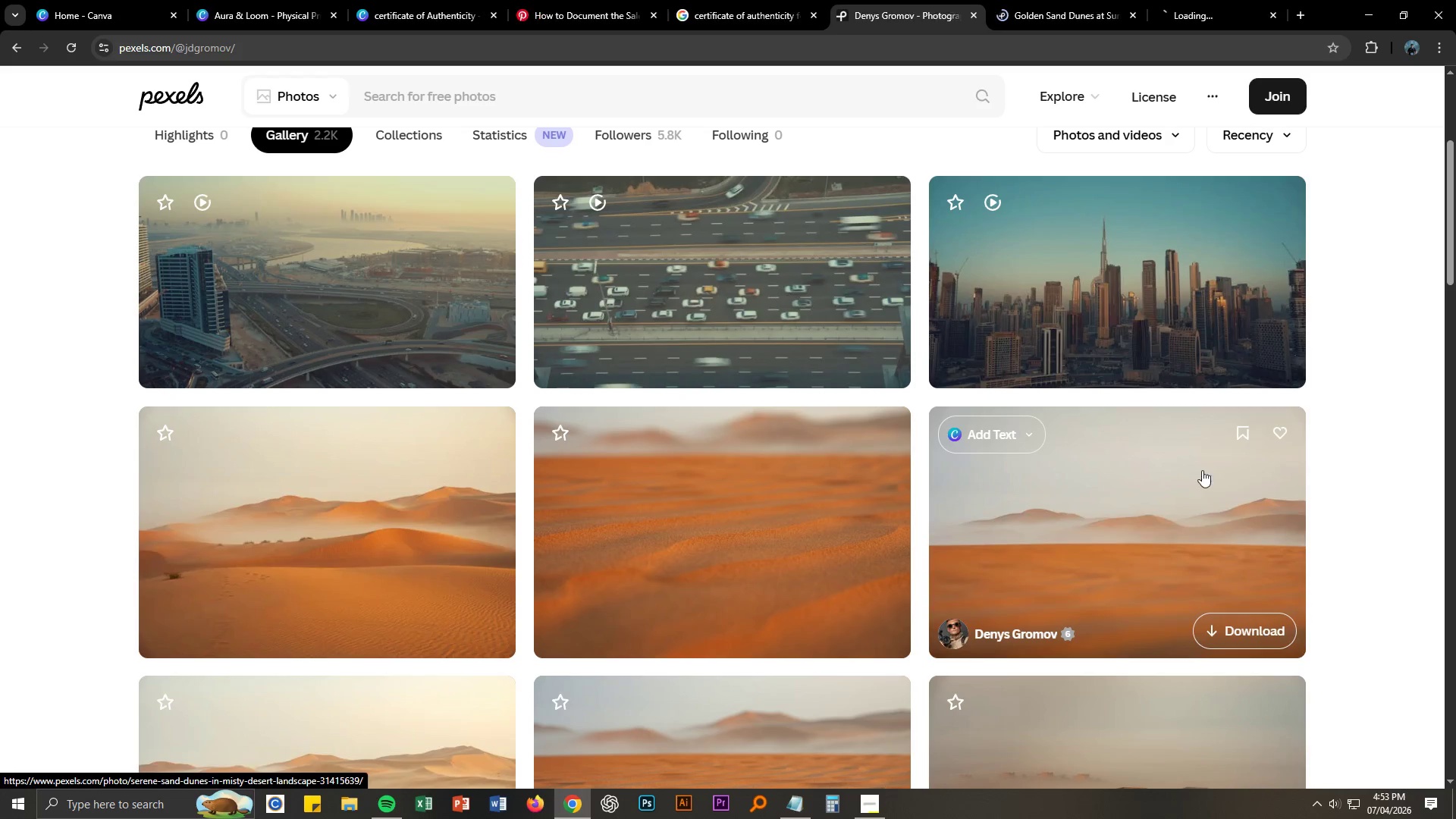 
scroll: coordinate [799, 473], scroll_direction: down, amount: 3.0
 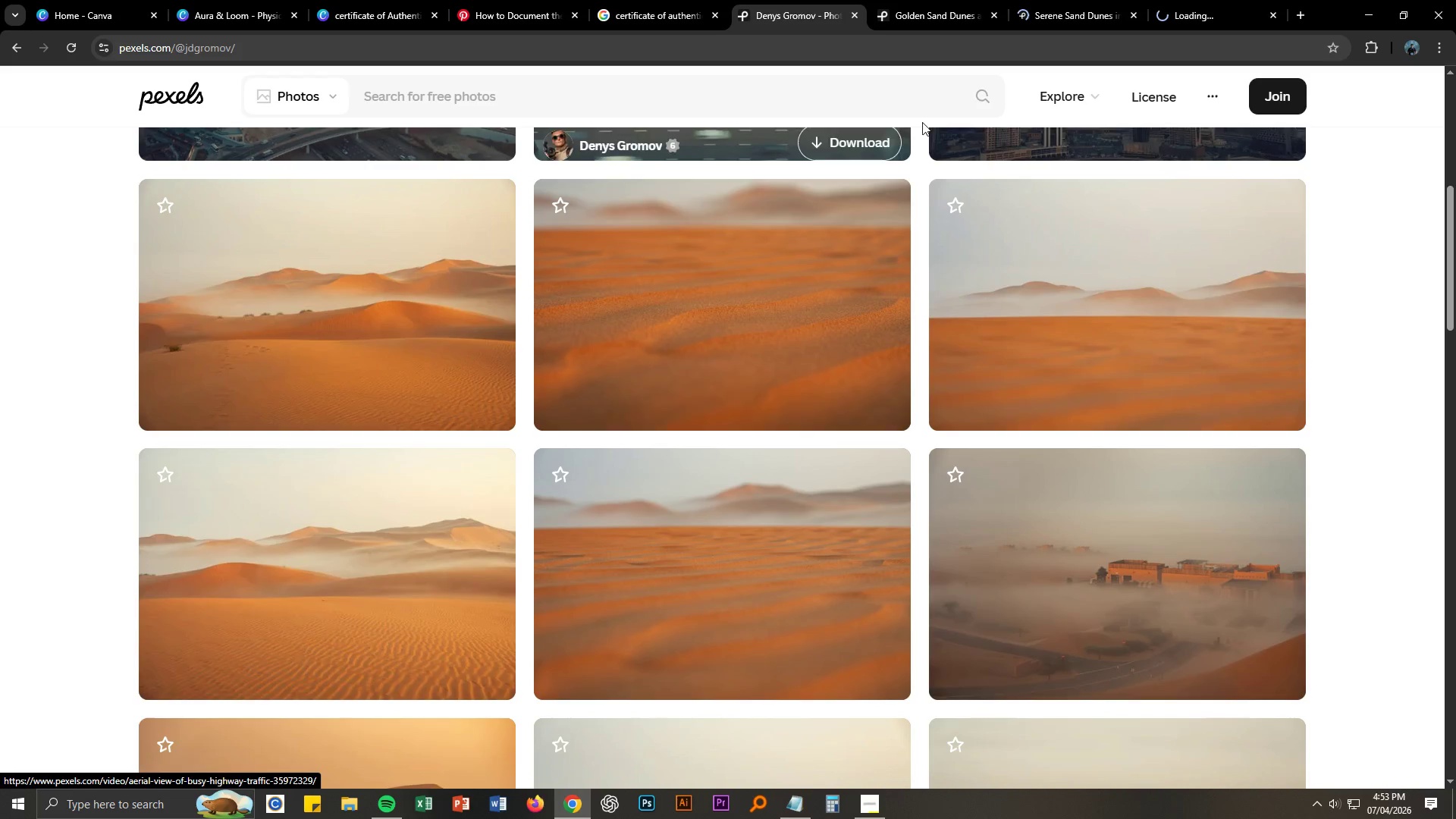 
left_click([928, 16])
 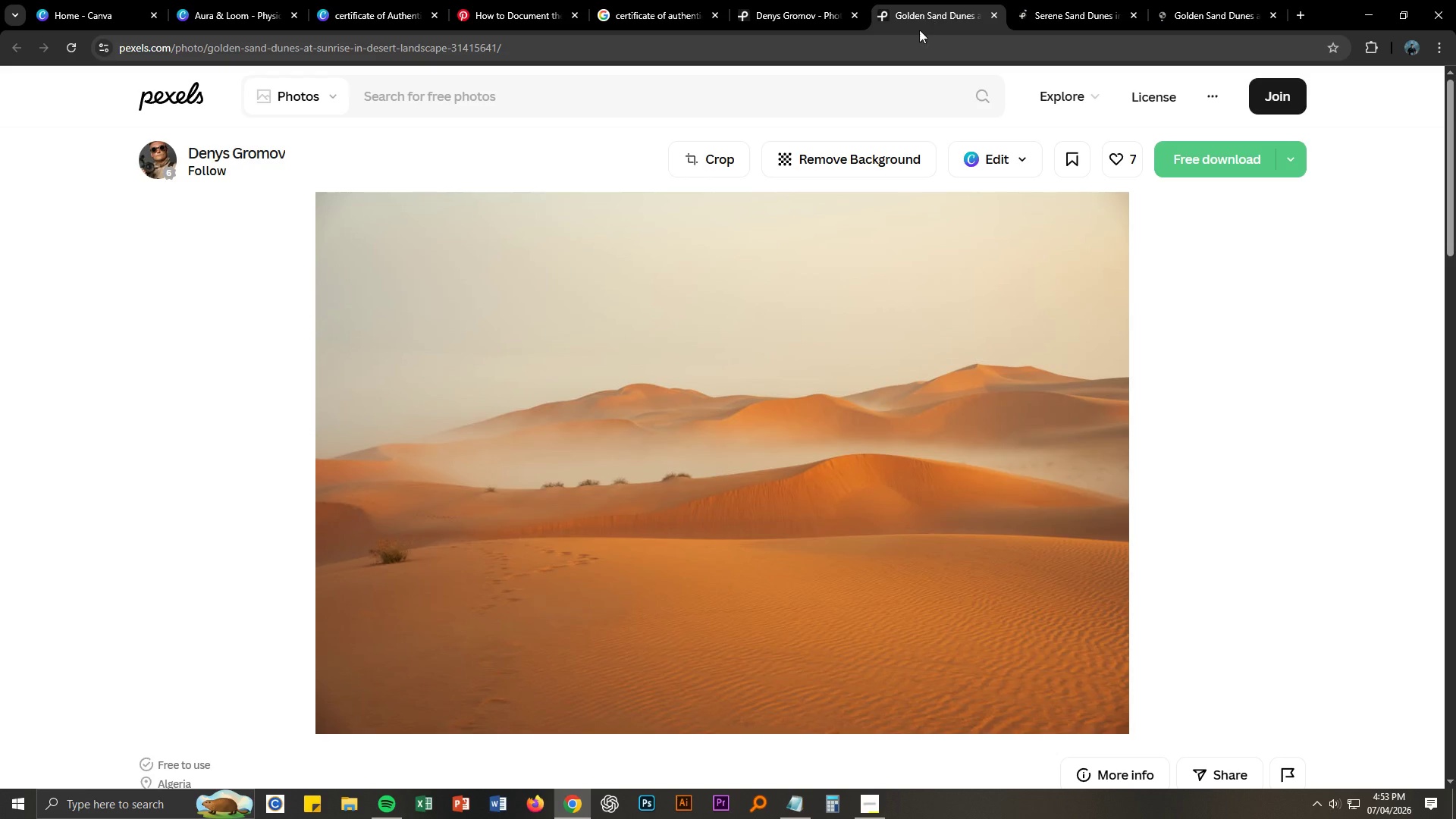 
scroll: coordinate [293, 515], scroll_direction: down, amount: 6.0
 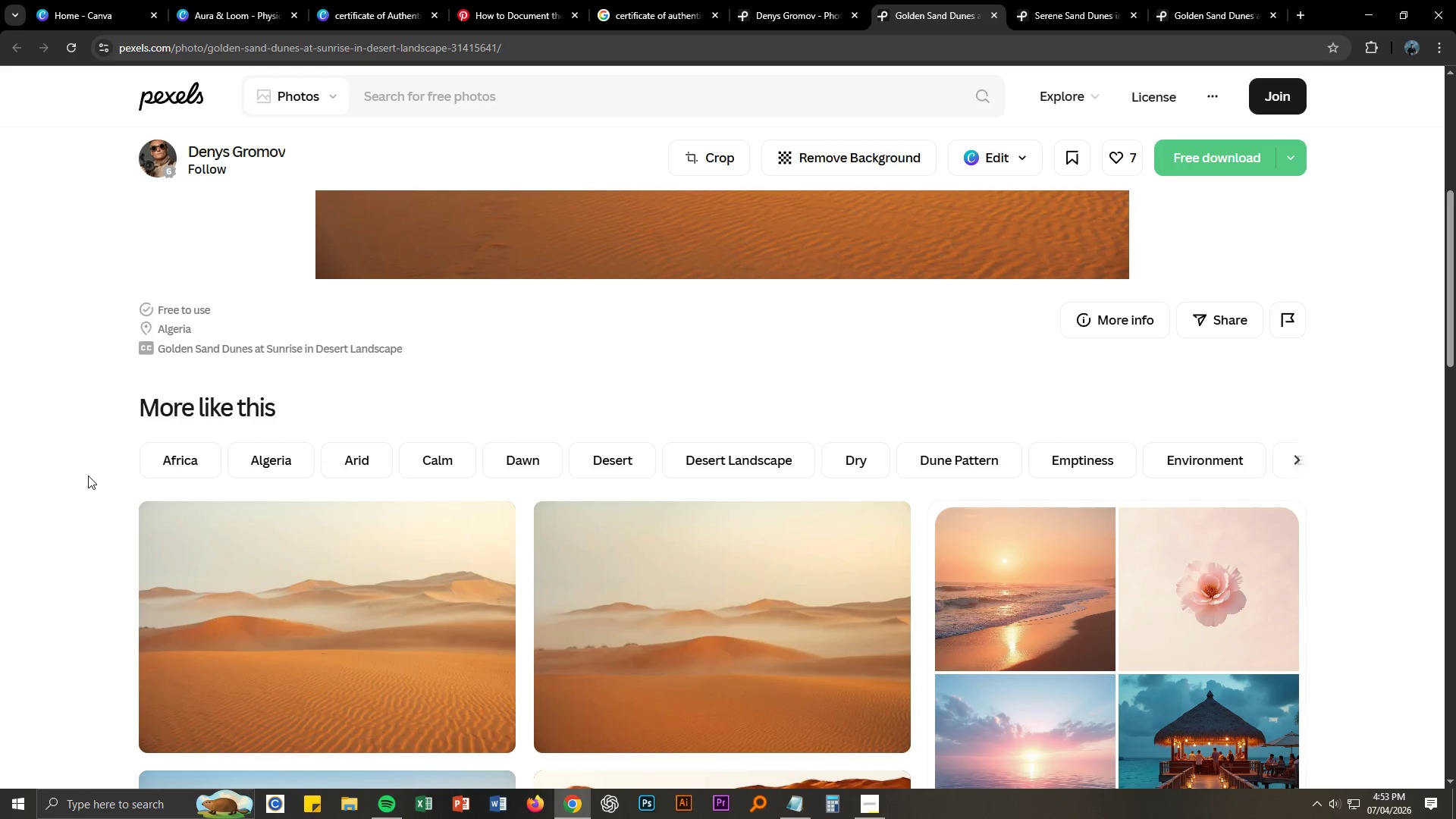 
scroll: coordinate [88, 475], scroll_direction: up, amount: 11.0
 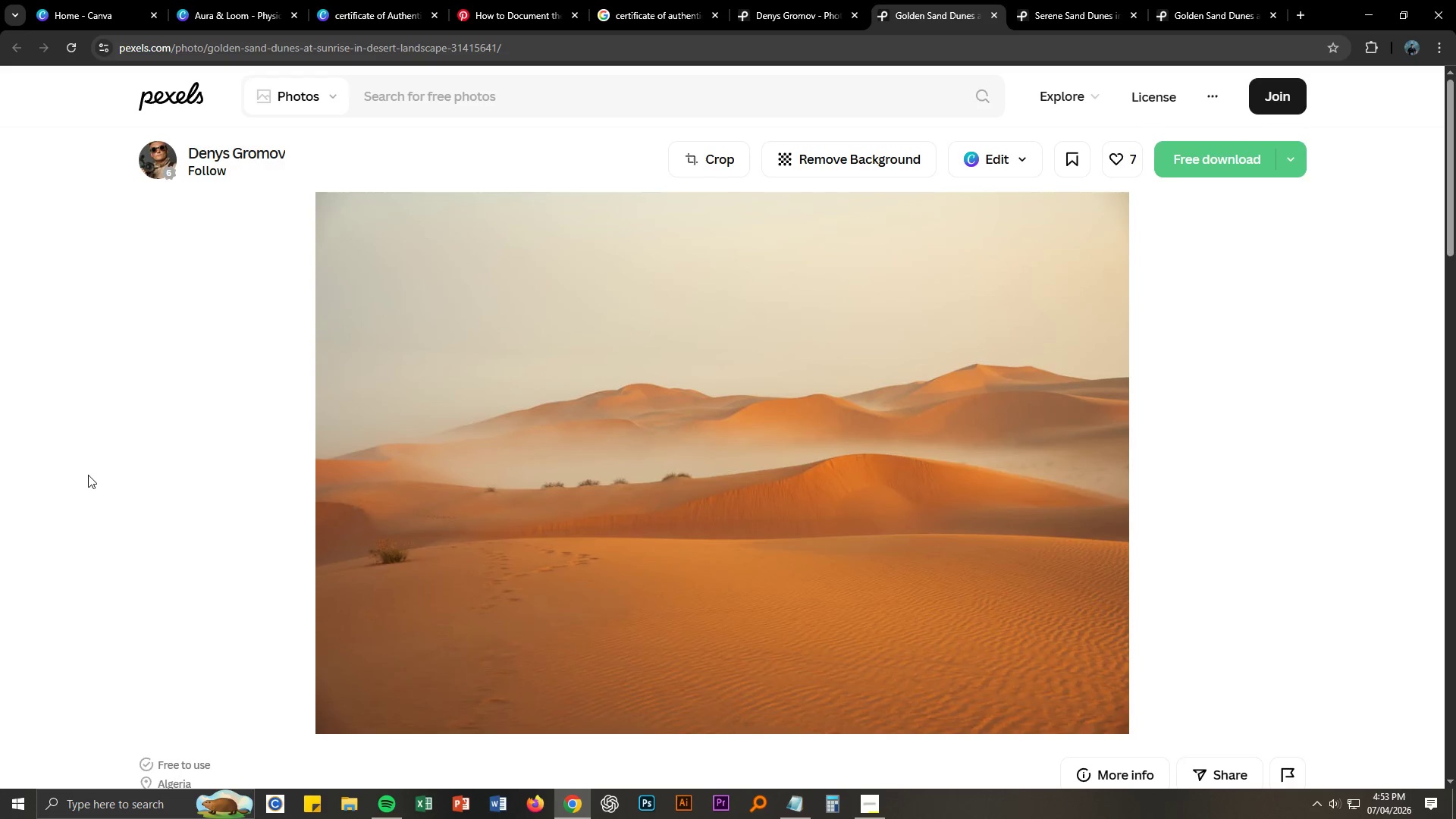 
scroll: coordinate [88, 476], scroll_direction: down, amount: 15.0
 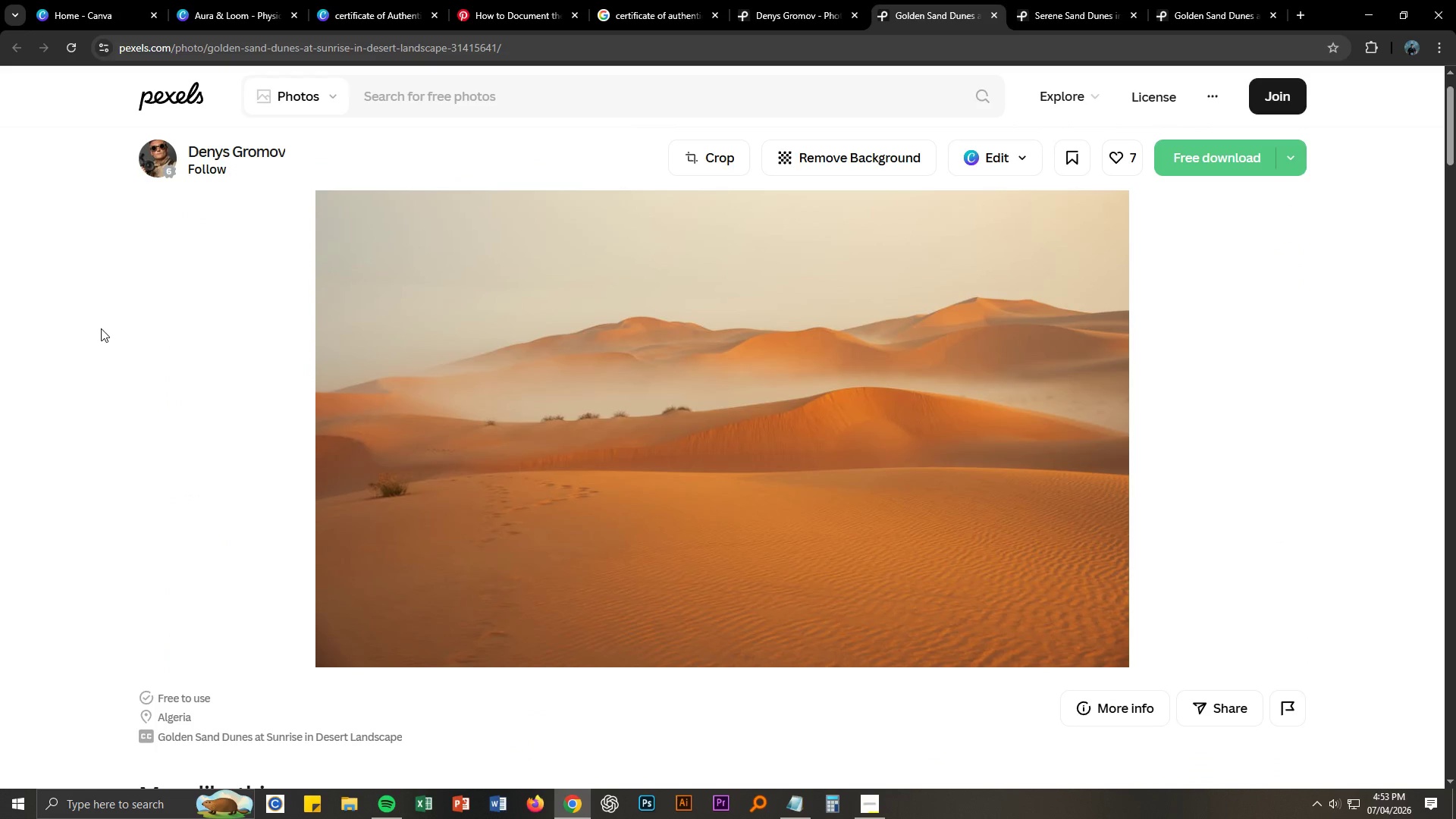 
left_click([1117, 711])
 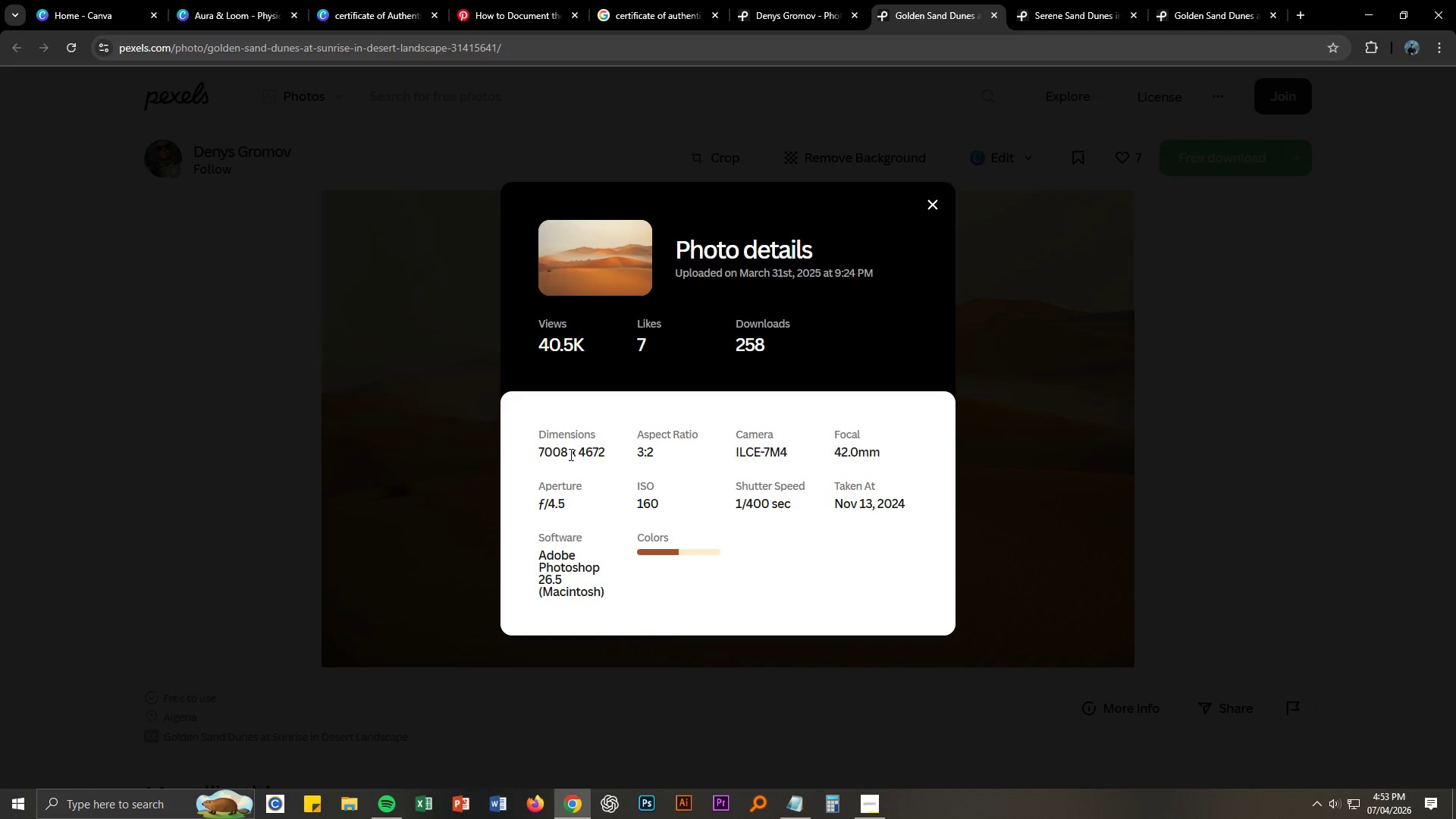 
left_click_drag(start_coordinate=[540, 452], to_coordinate=[604, 453])
 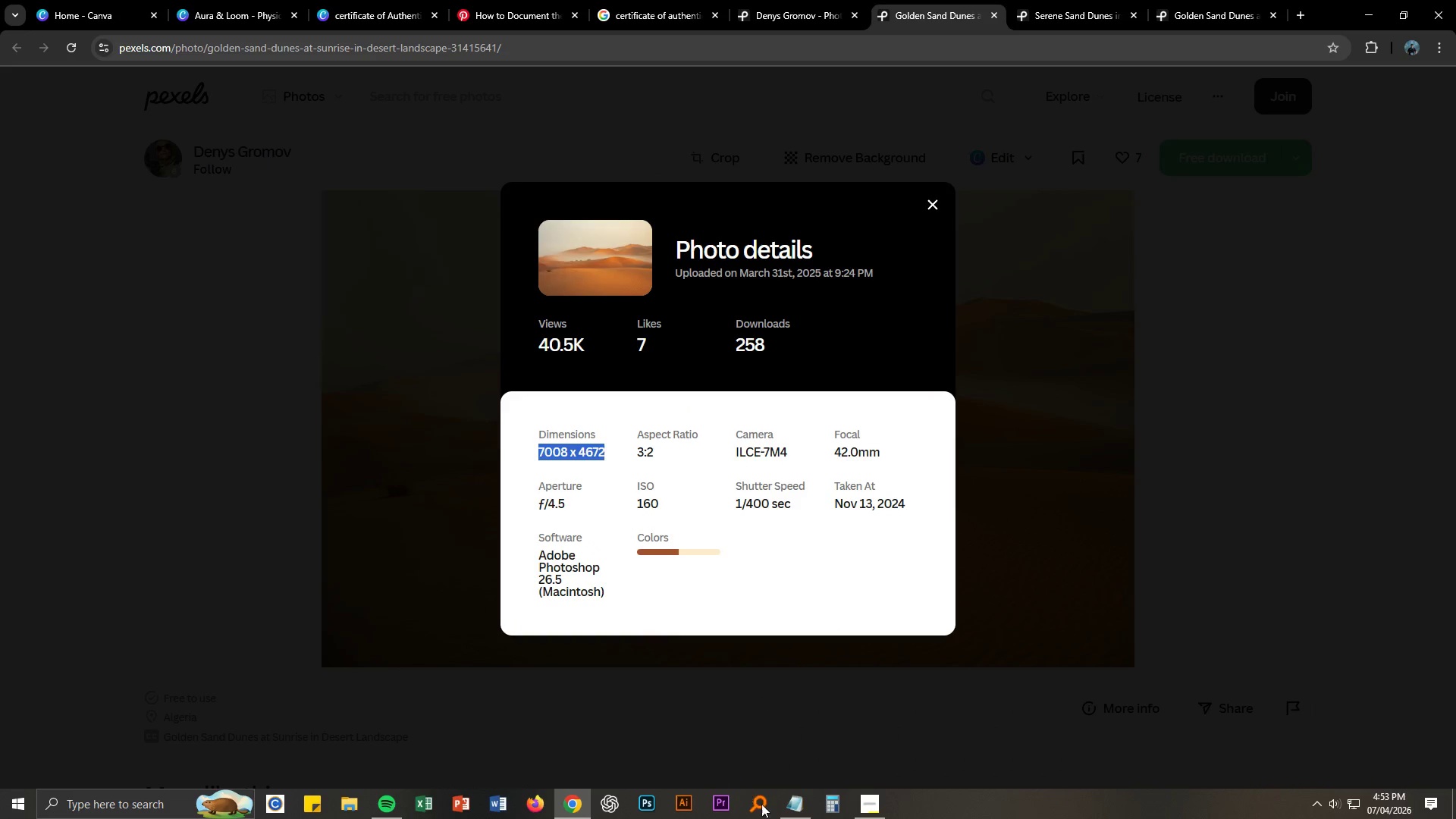 
key(Control+ControlLeft)
 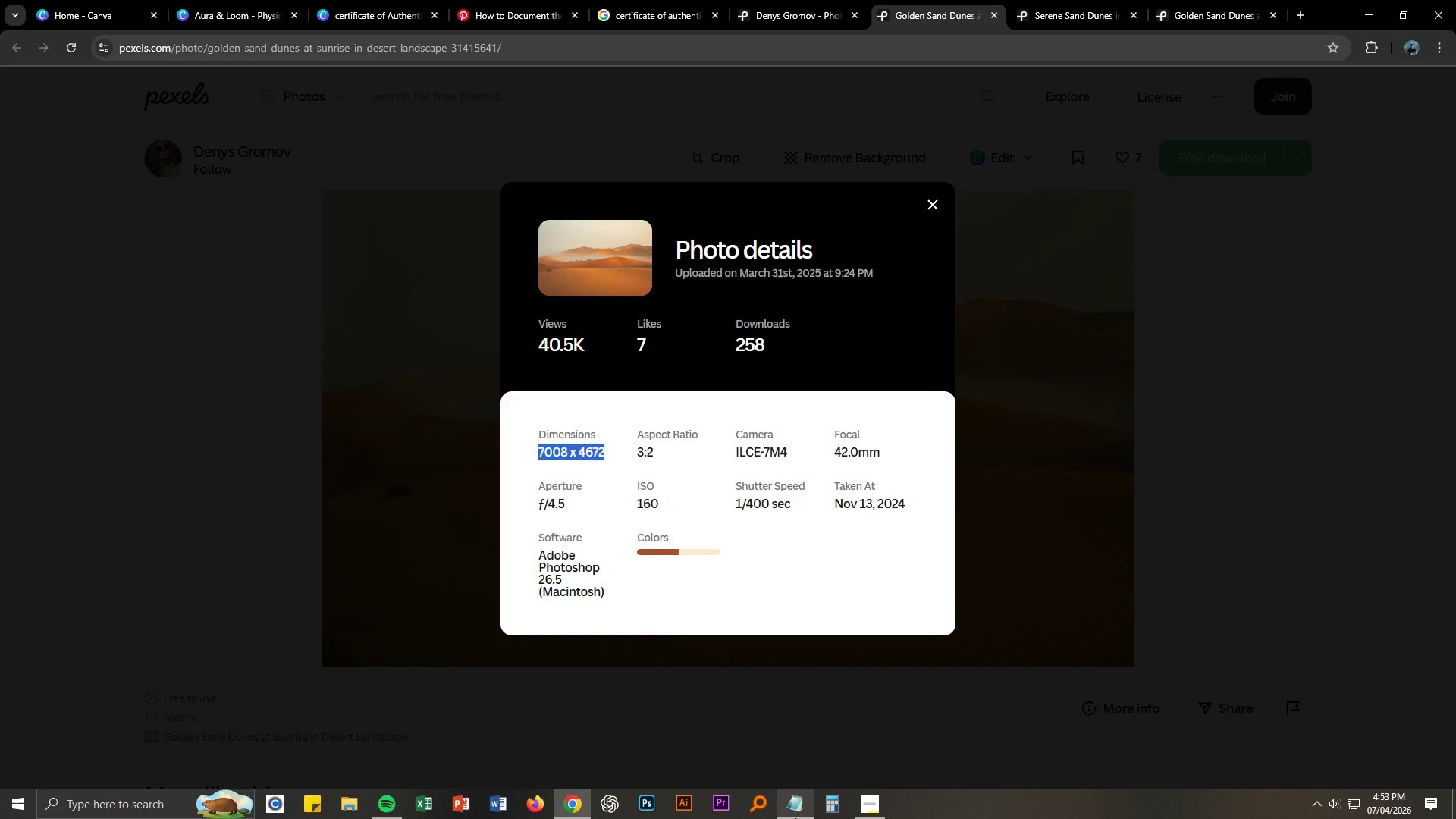 
key(Control+C)
 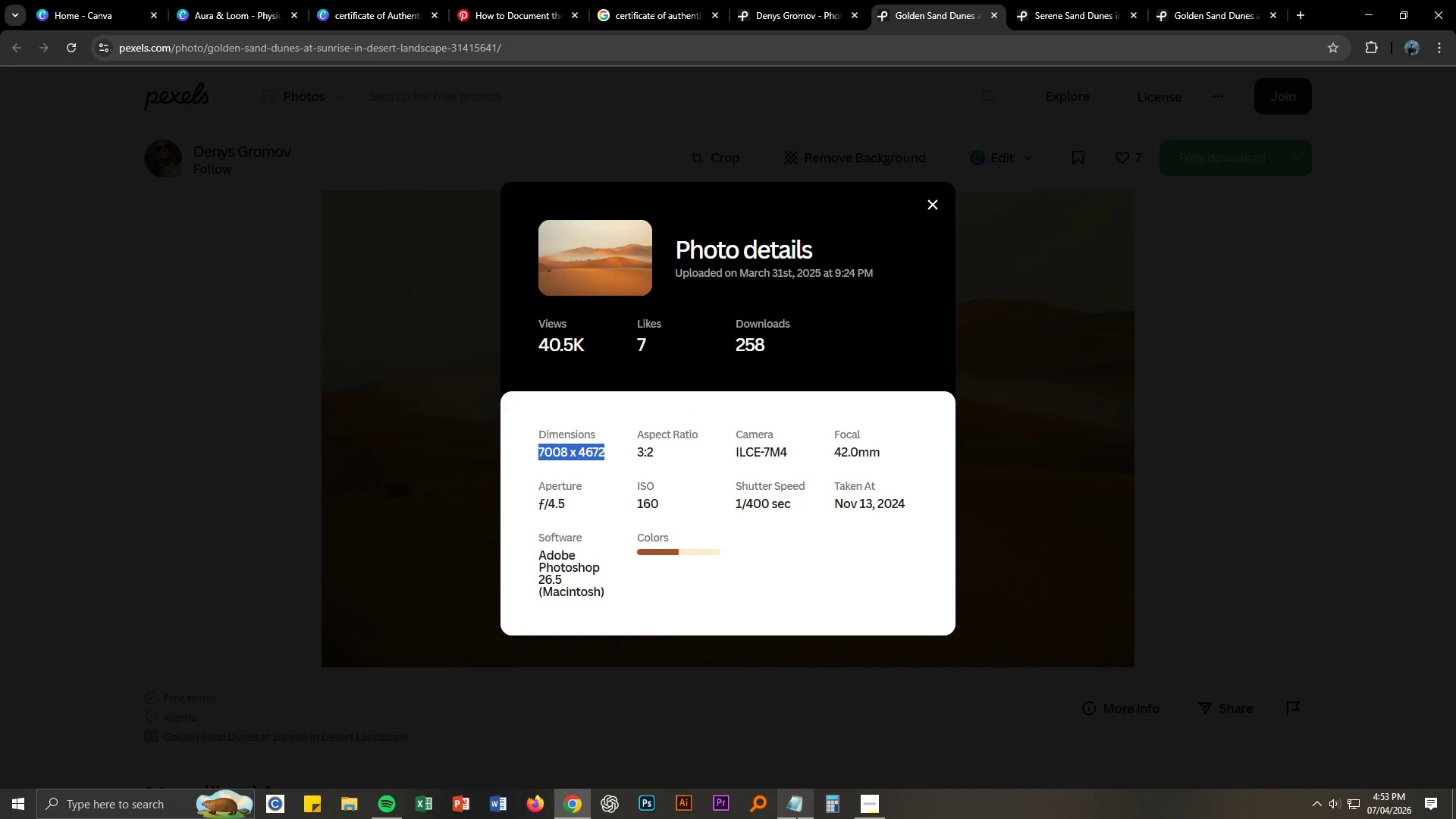 
left_click([796, 810])
 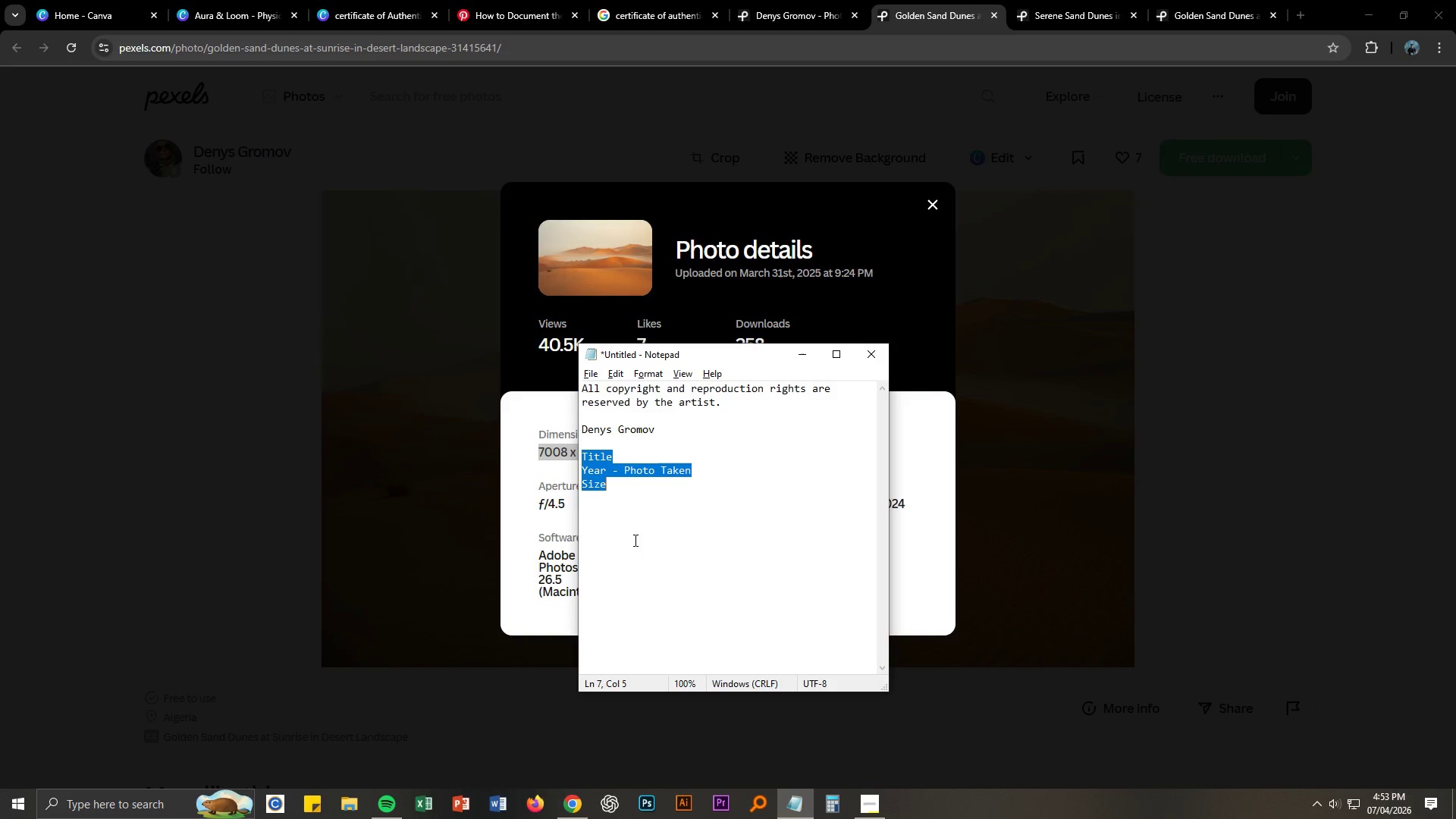 
left_click([647, 500])
 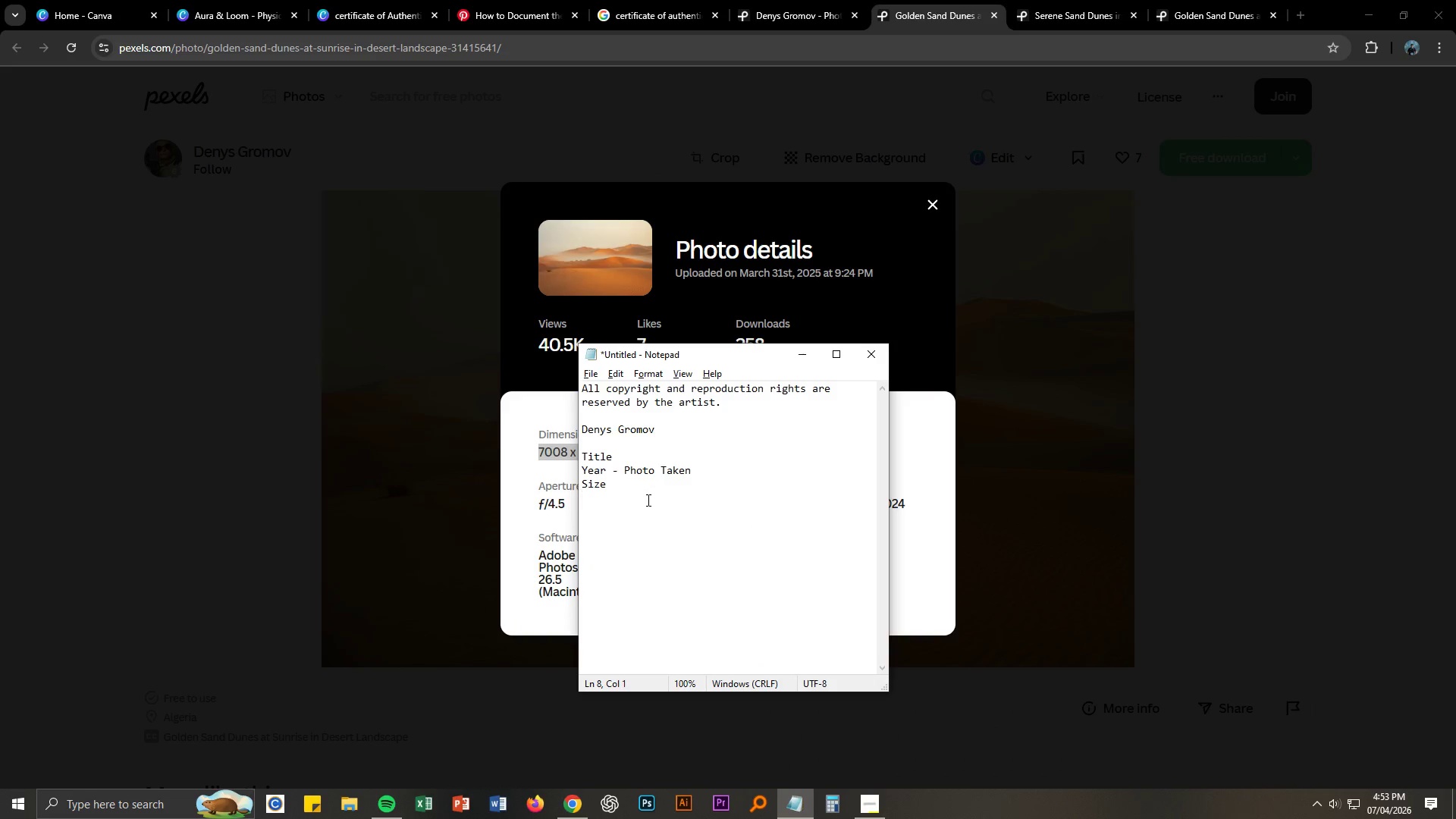 
key(Enter)
 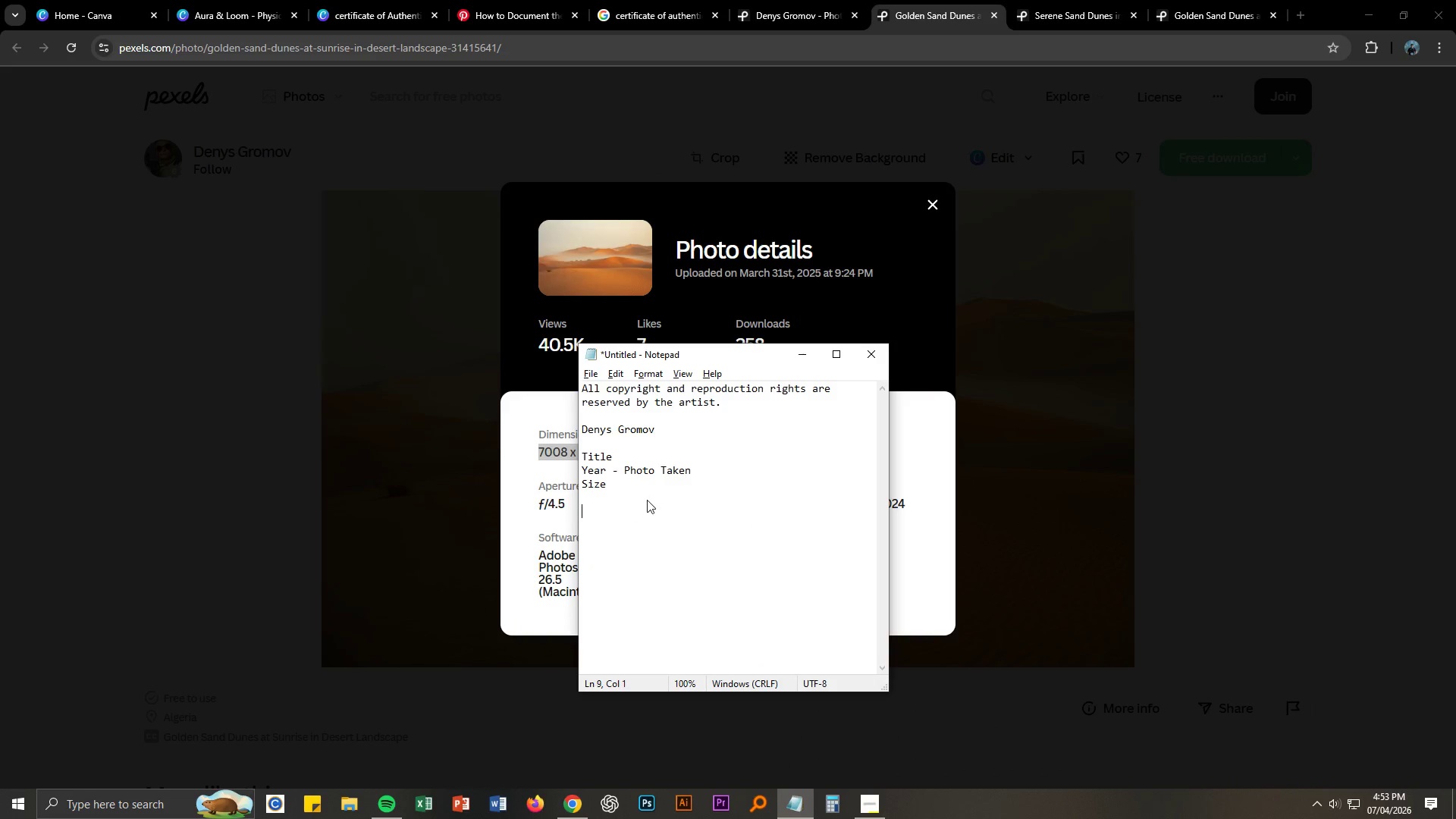 
key(Enter)
 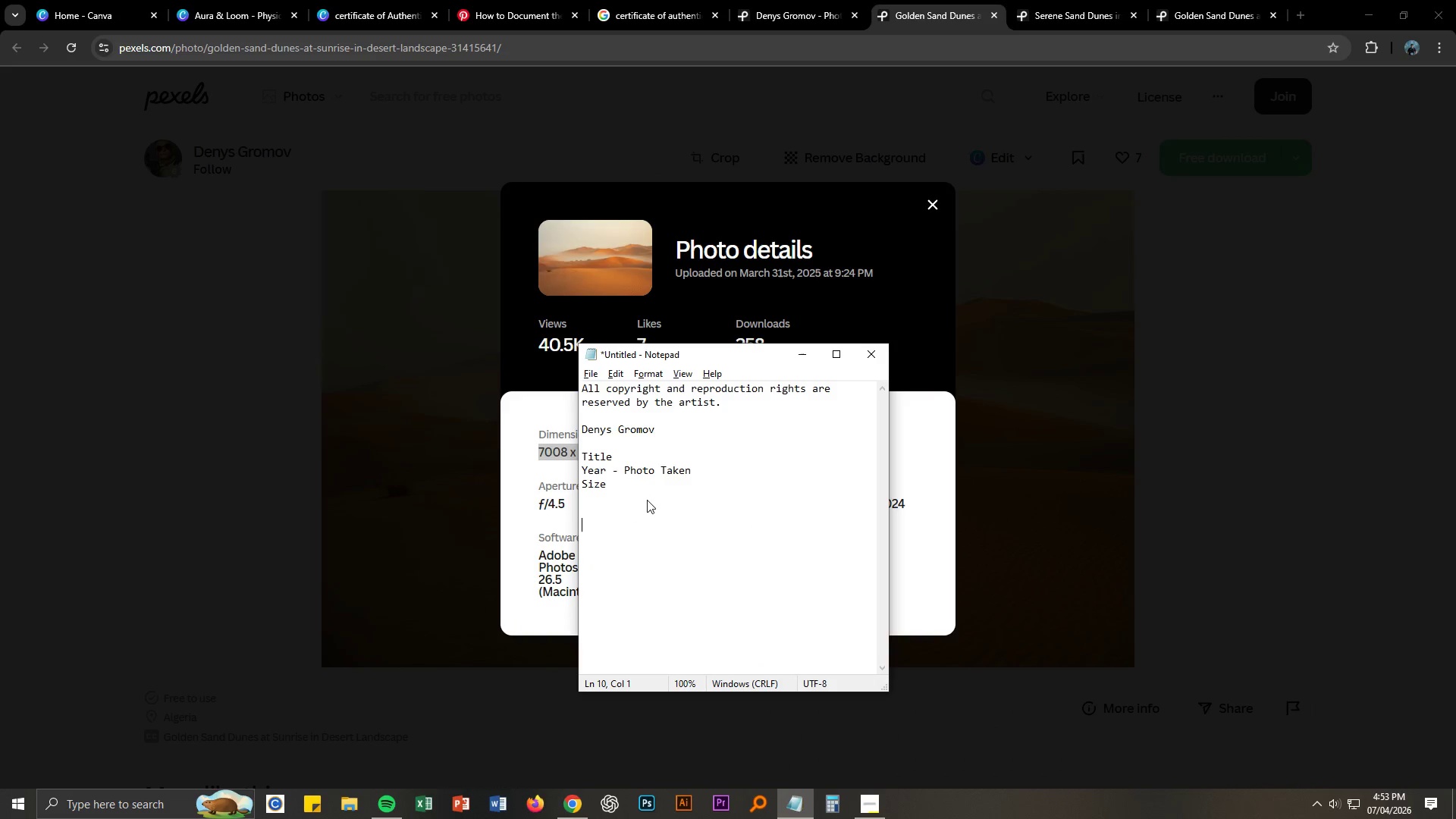 
key(Control+ControlLeft)
 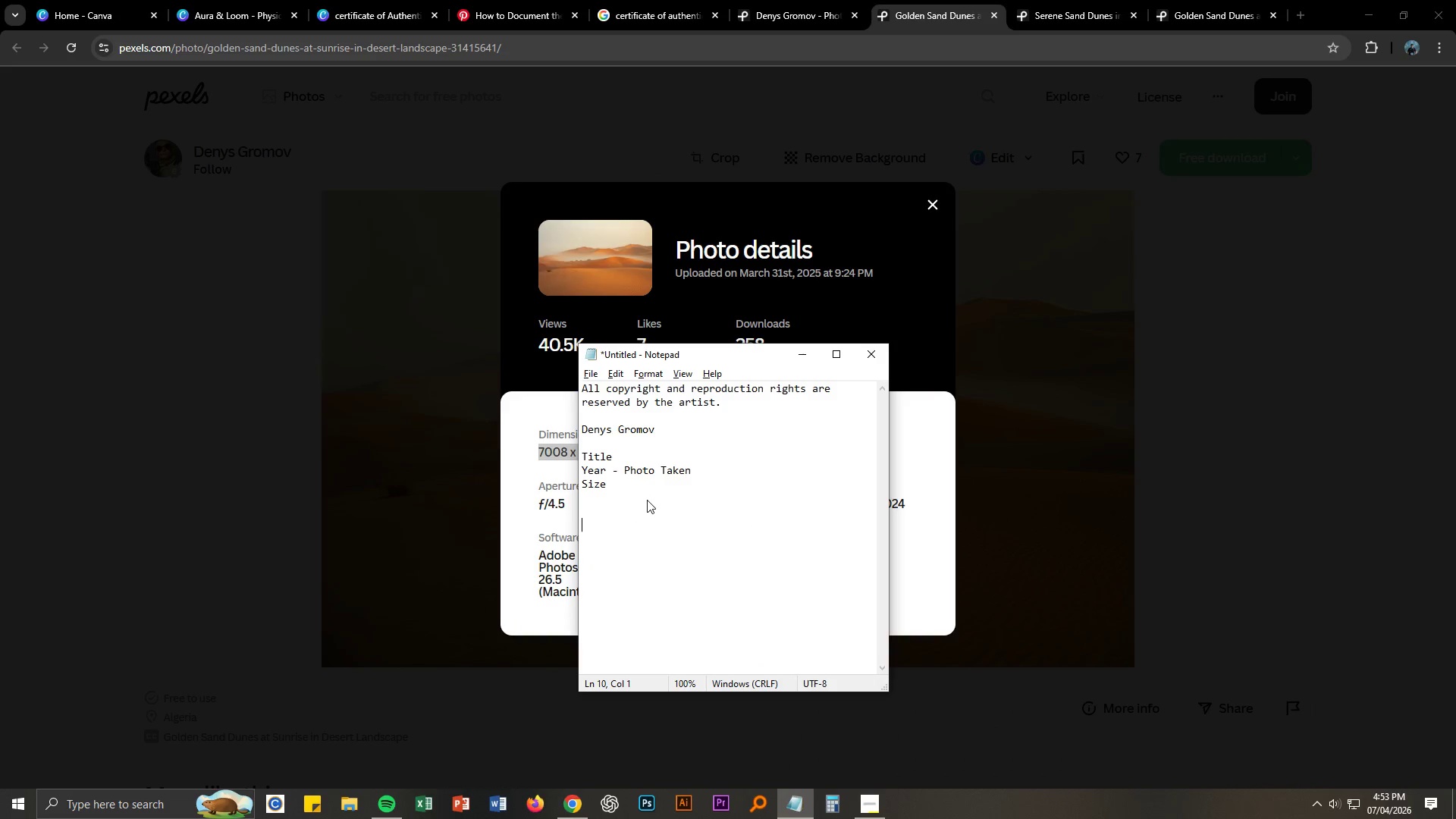 
key(Control+V)
 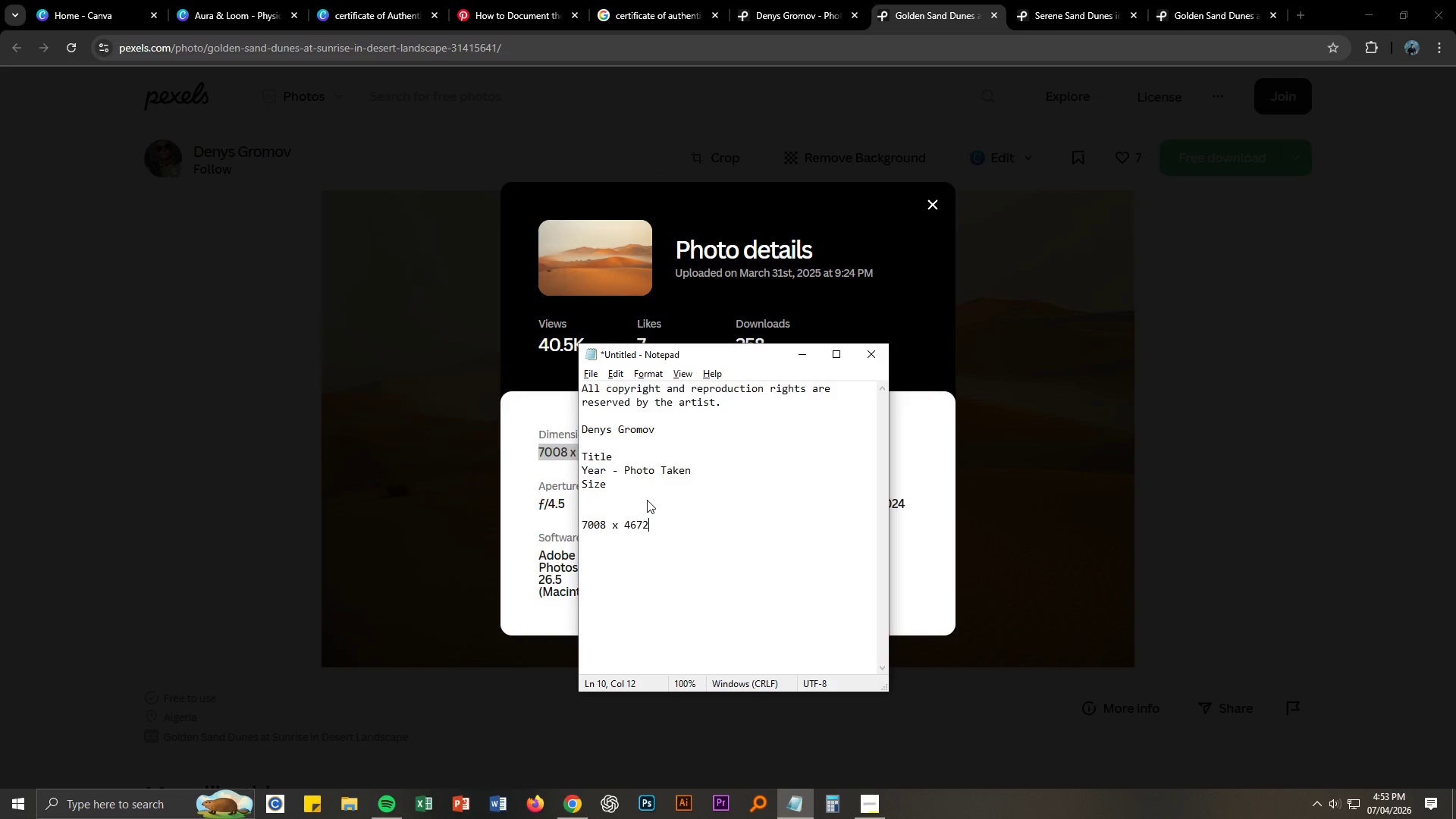 
key(Alt+AltLeft)
 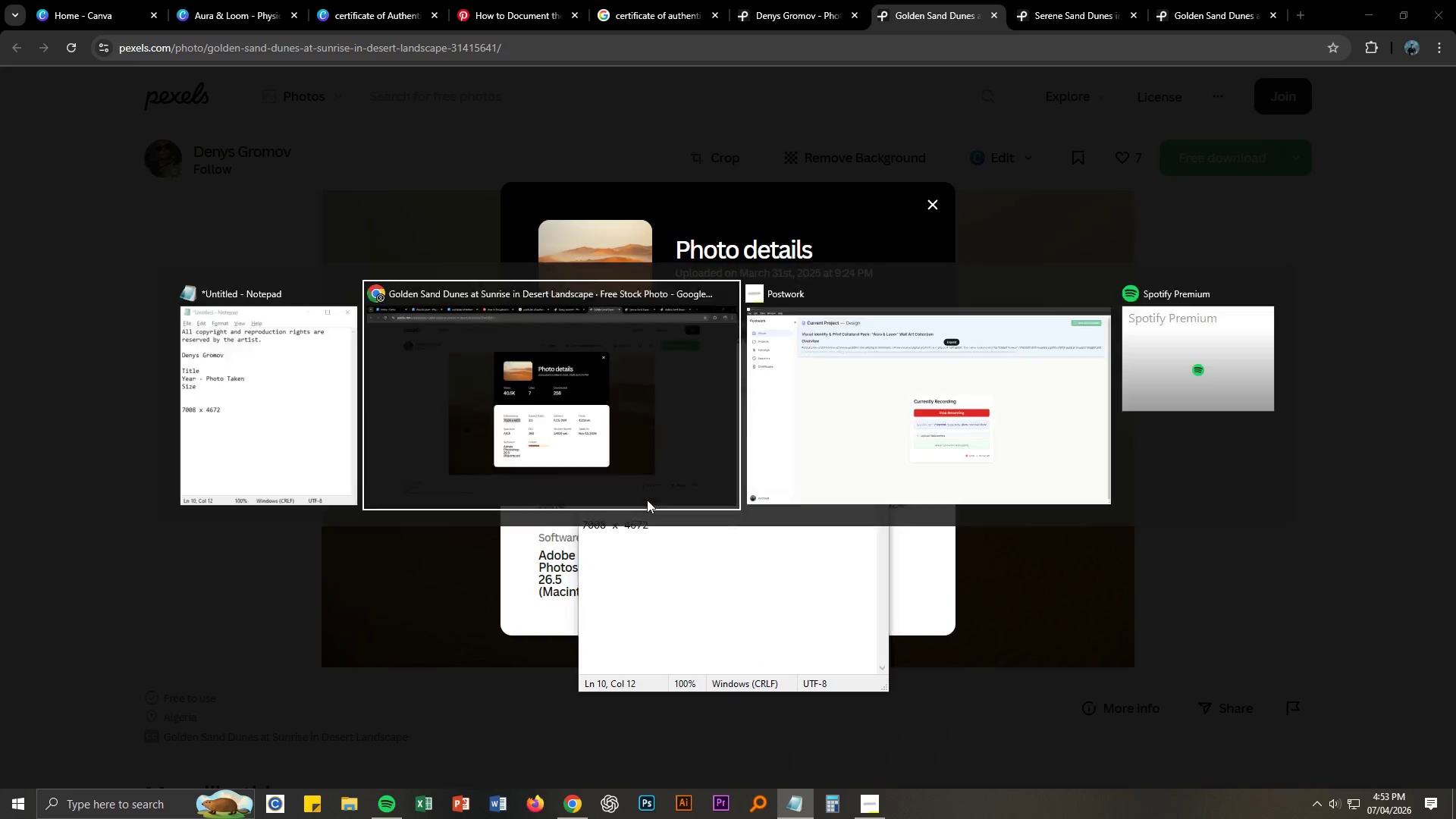 
key(Alt+Tab)
 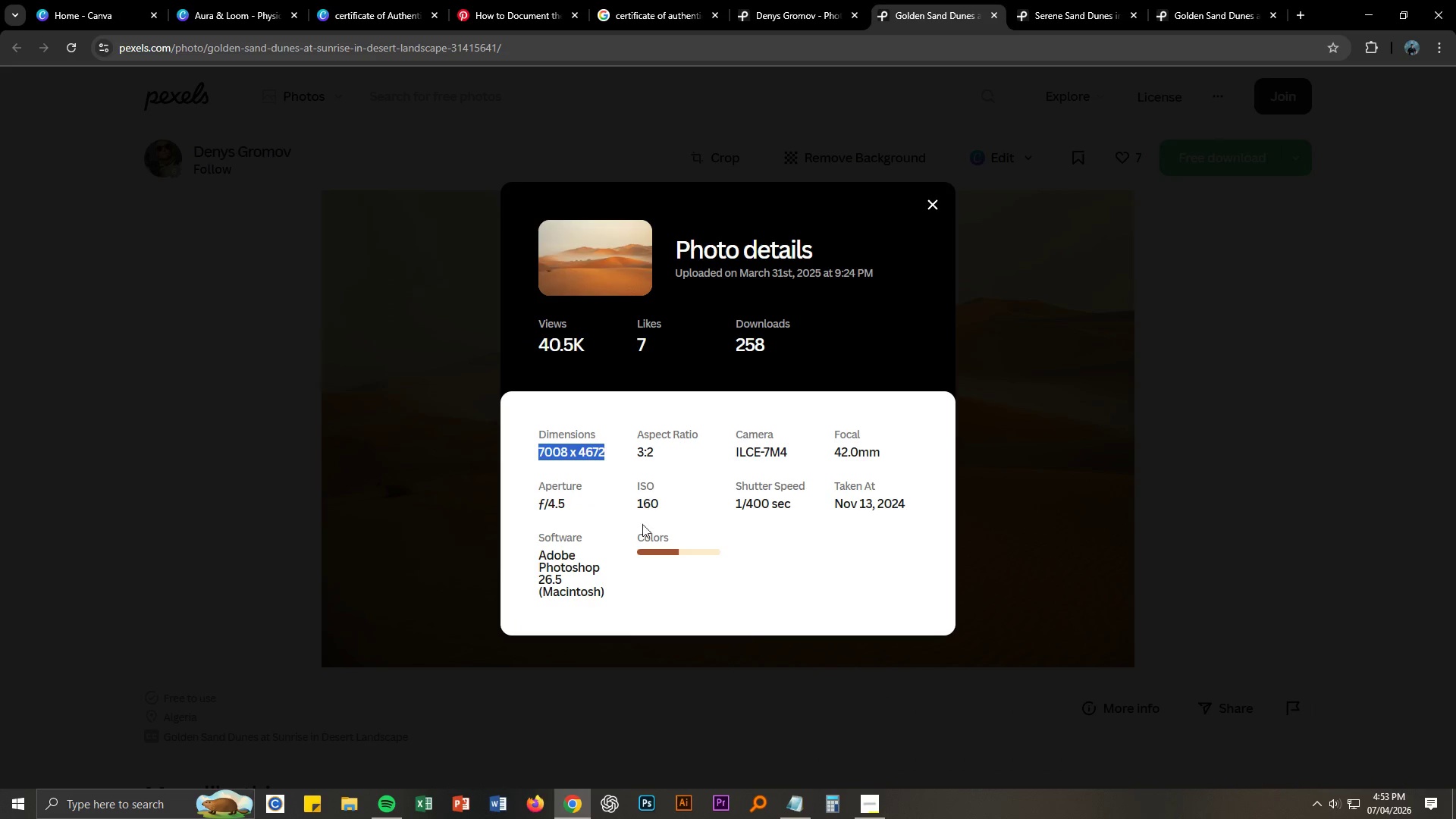 
mouse_move([616, 556])
 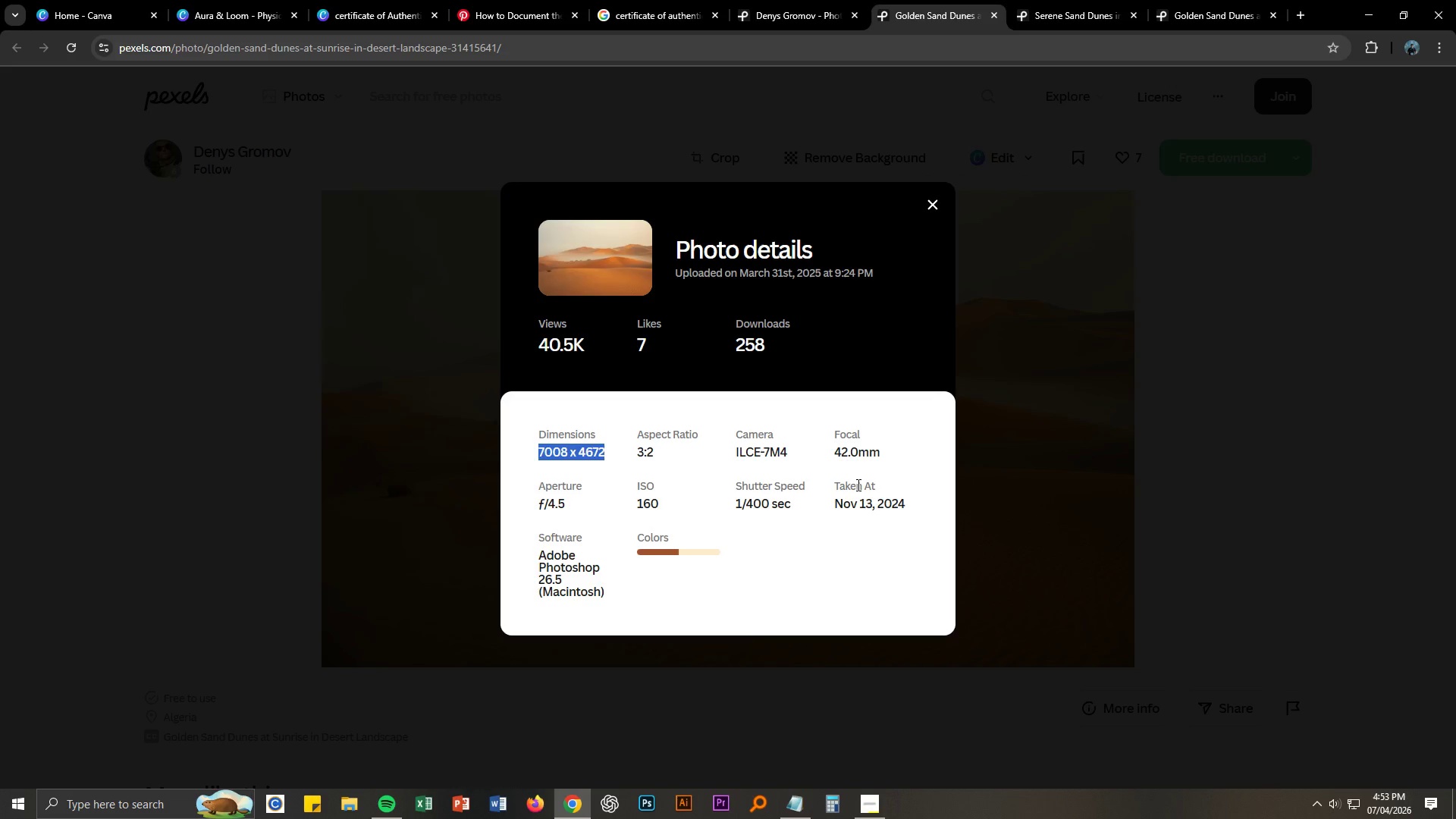 
left_click_drag(start_coordinate=[835, 502], to_coordinate=[905, 504])
 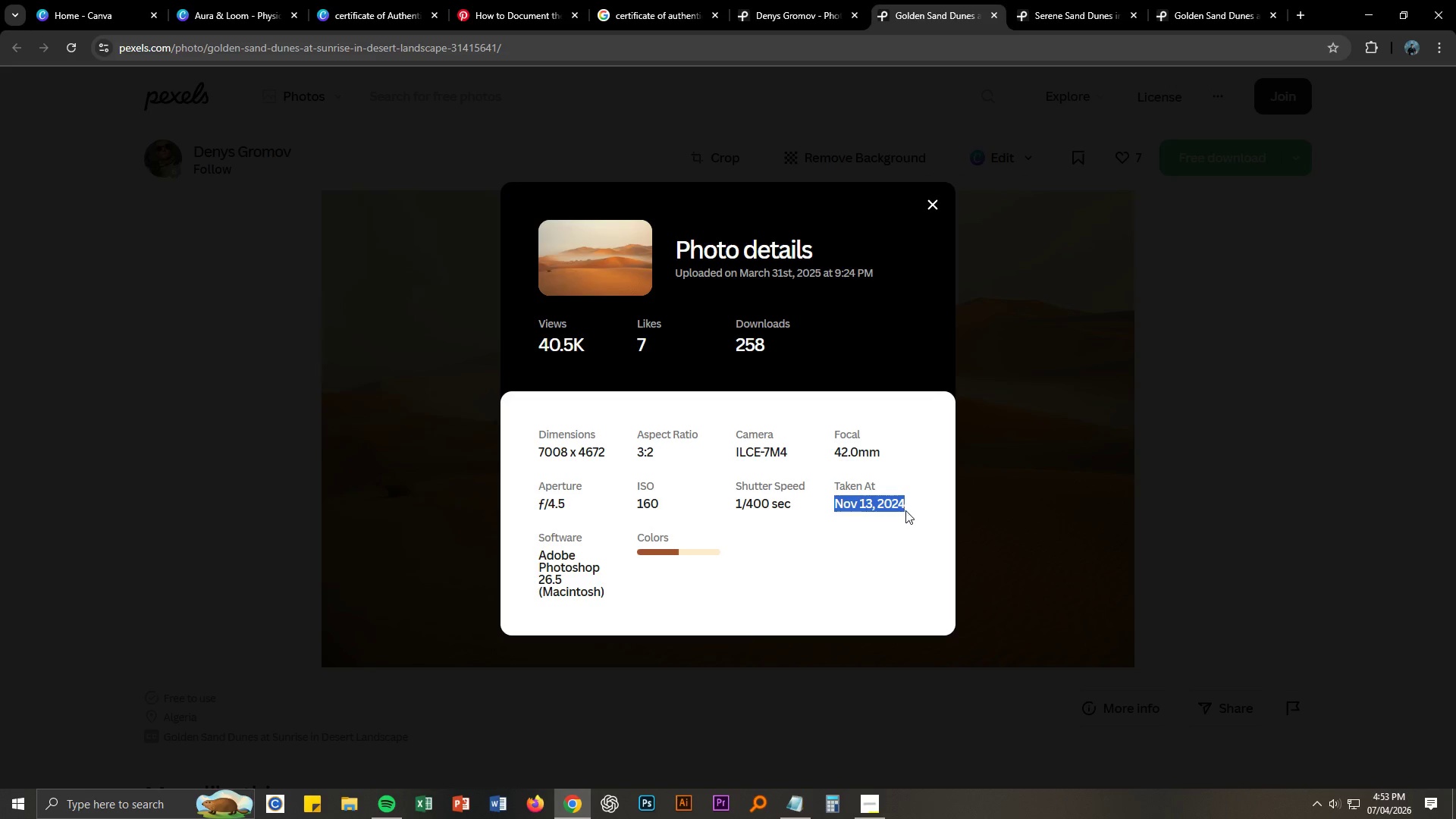 
key(Control+ControlLeft)
 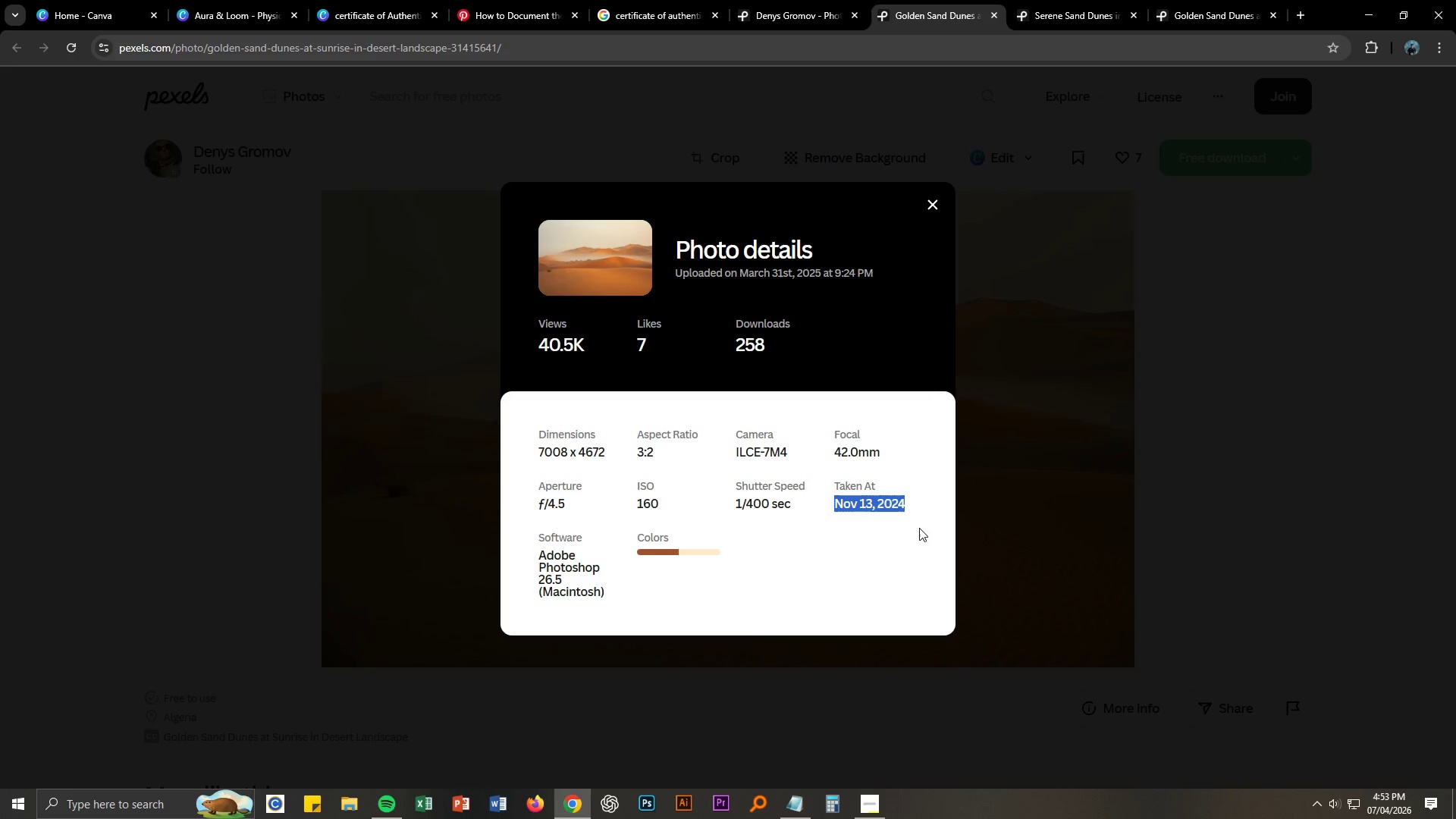 
key(Control+C)
 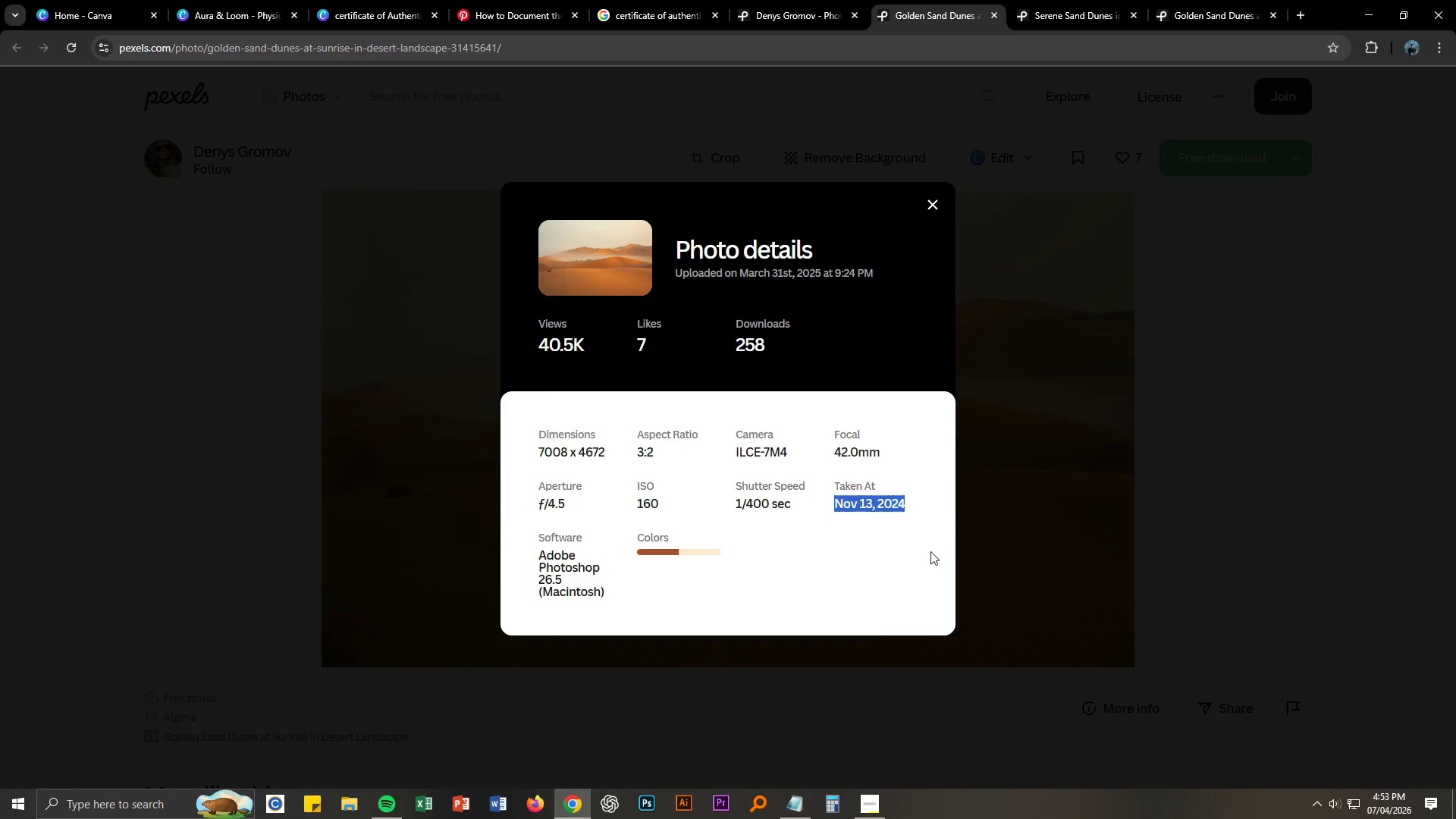 
key(Alt+AltLeft)
 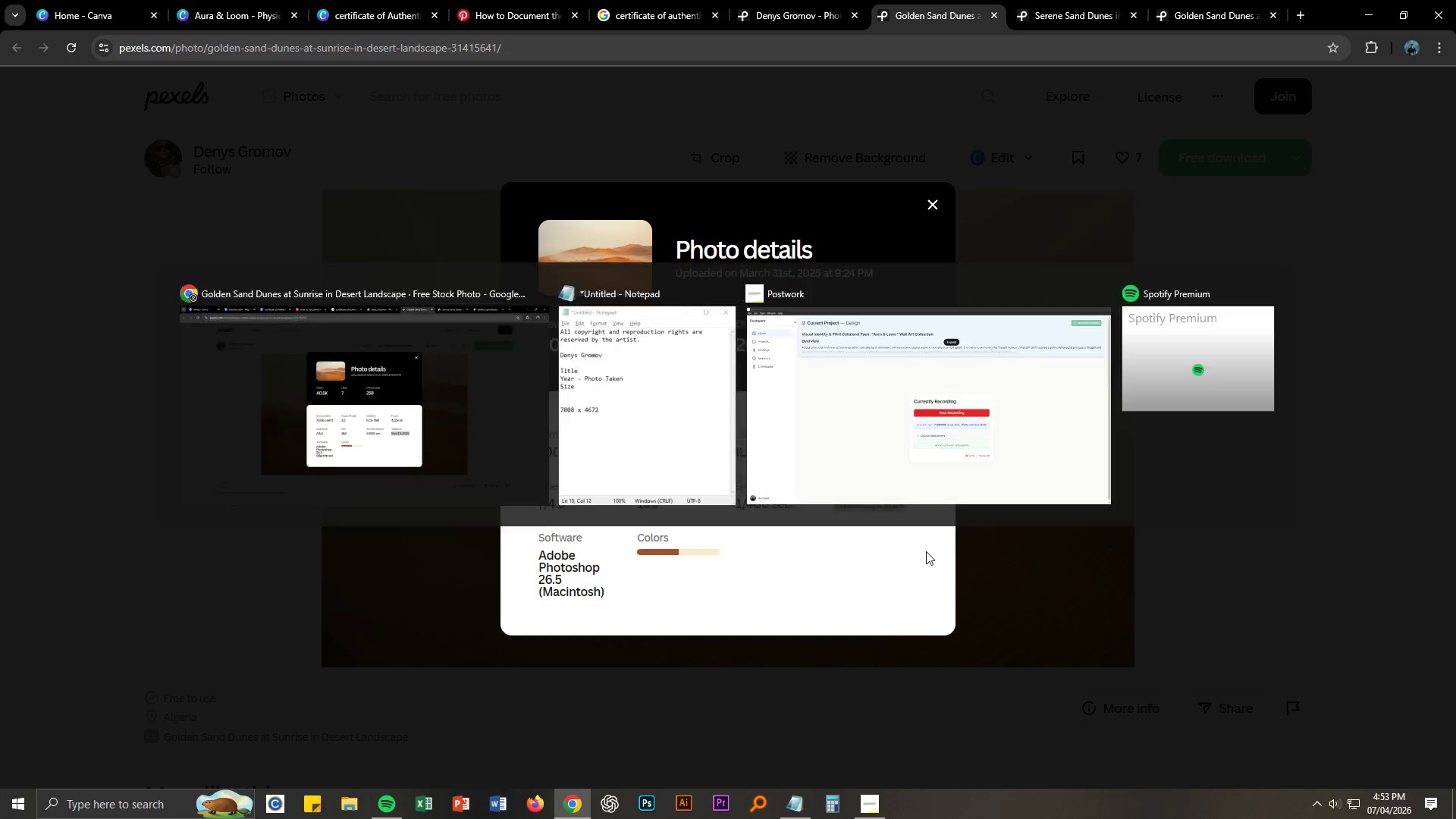 
key(Alt+Tab)
 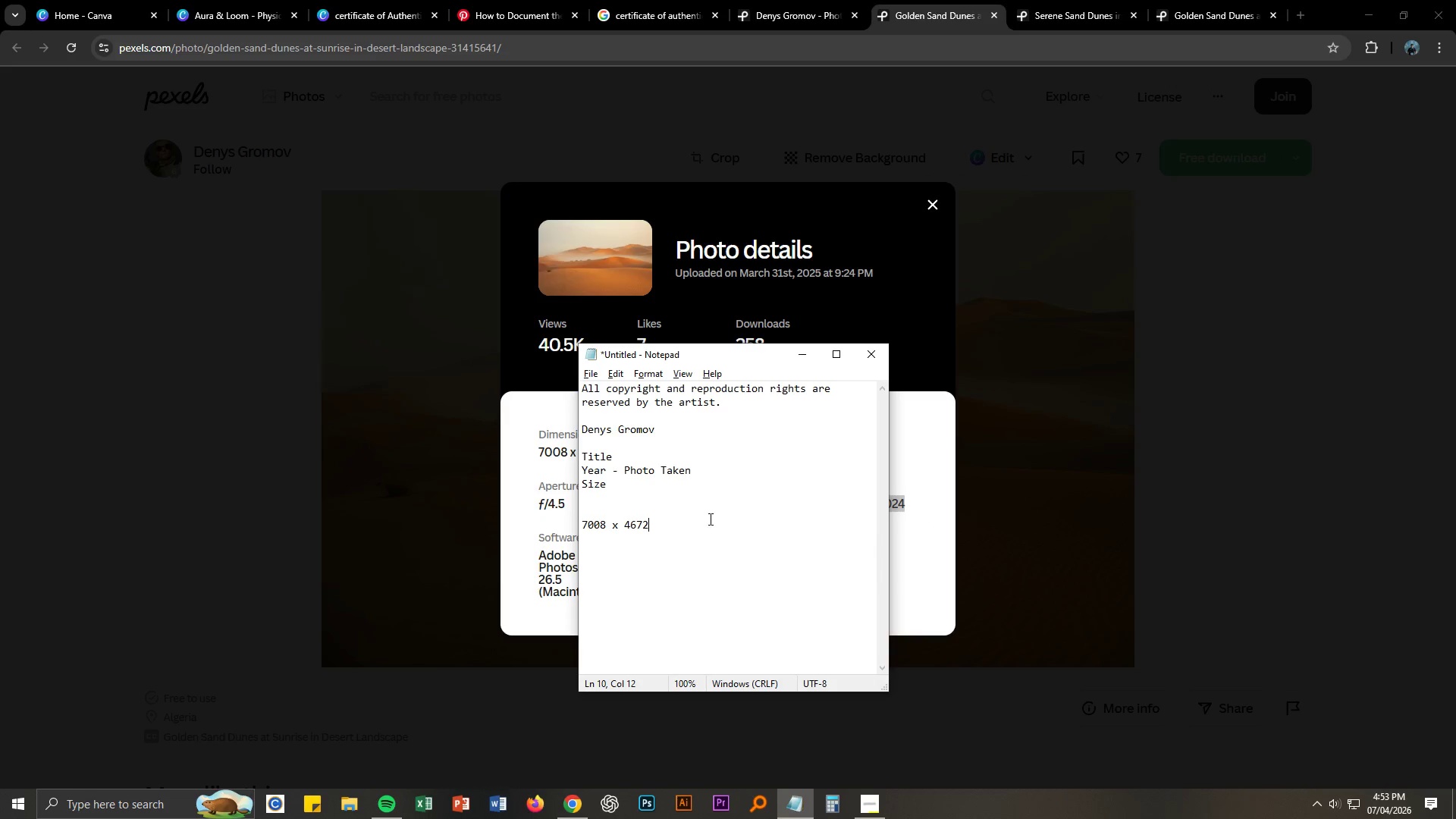 
left_click([637, 515])
 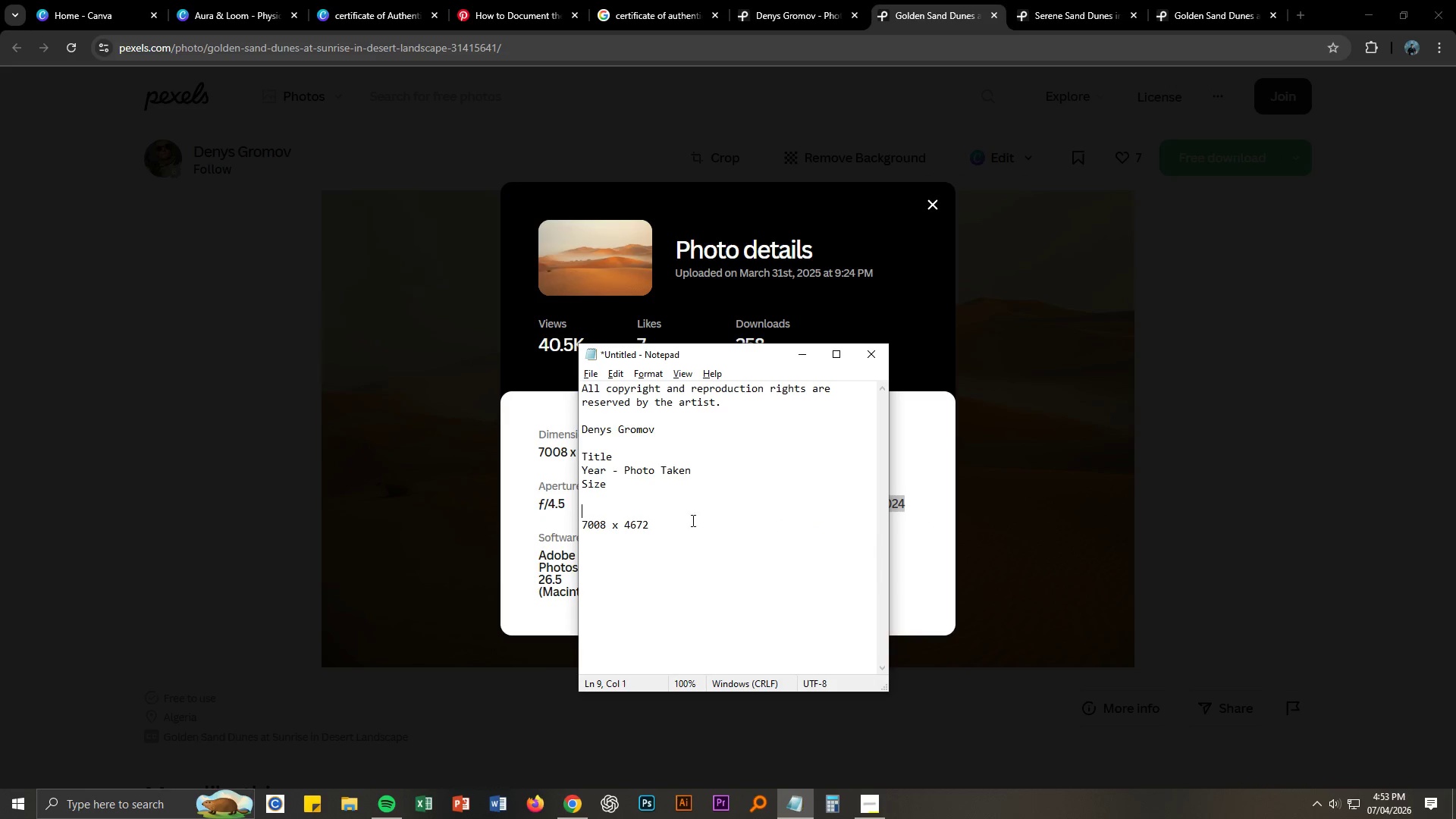 
key(Control+V)
 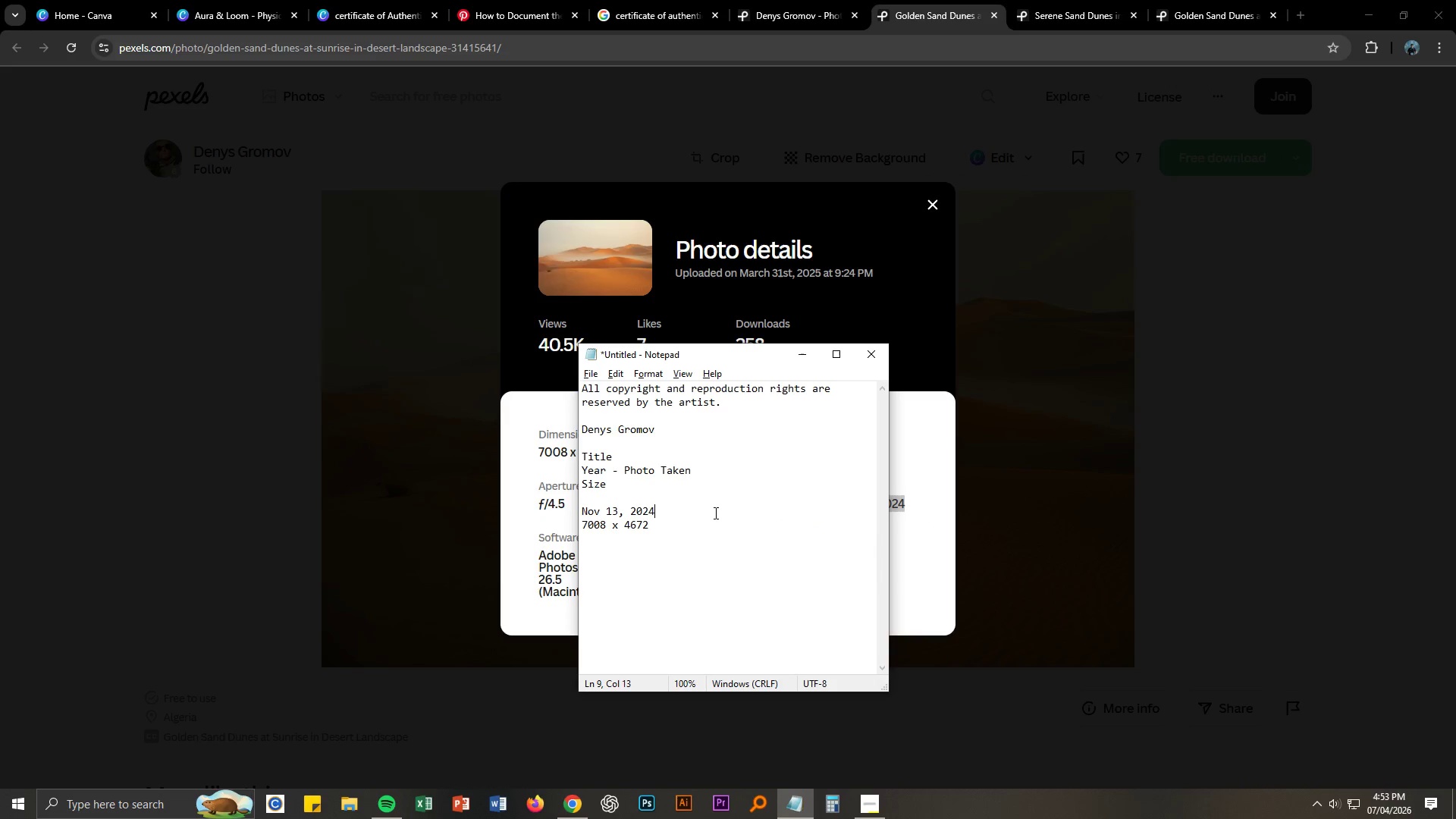 
key(Alt+AltLeft)
 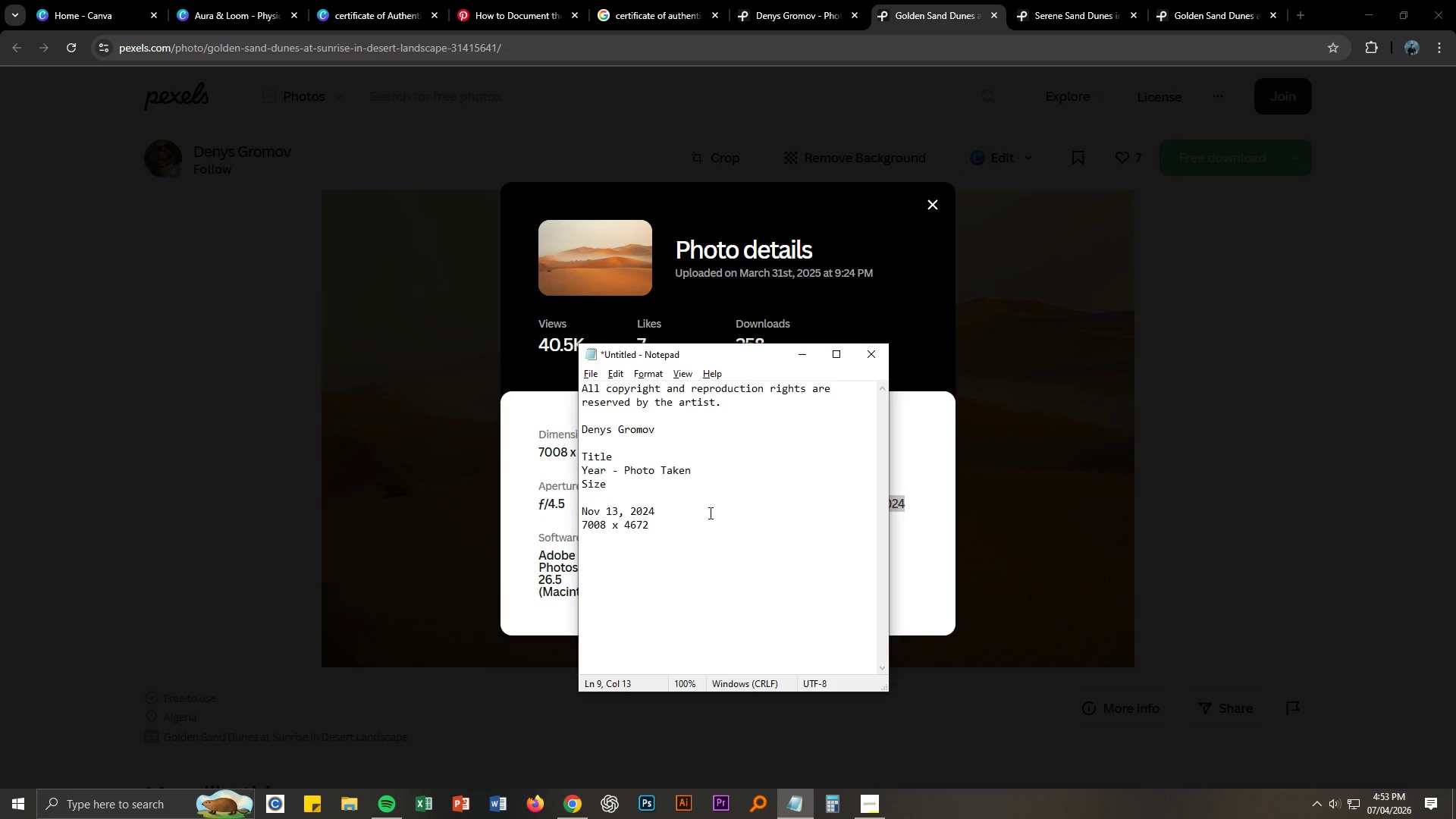 
key(Alt+Tab)
 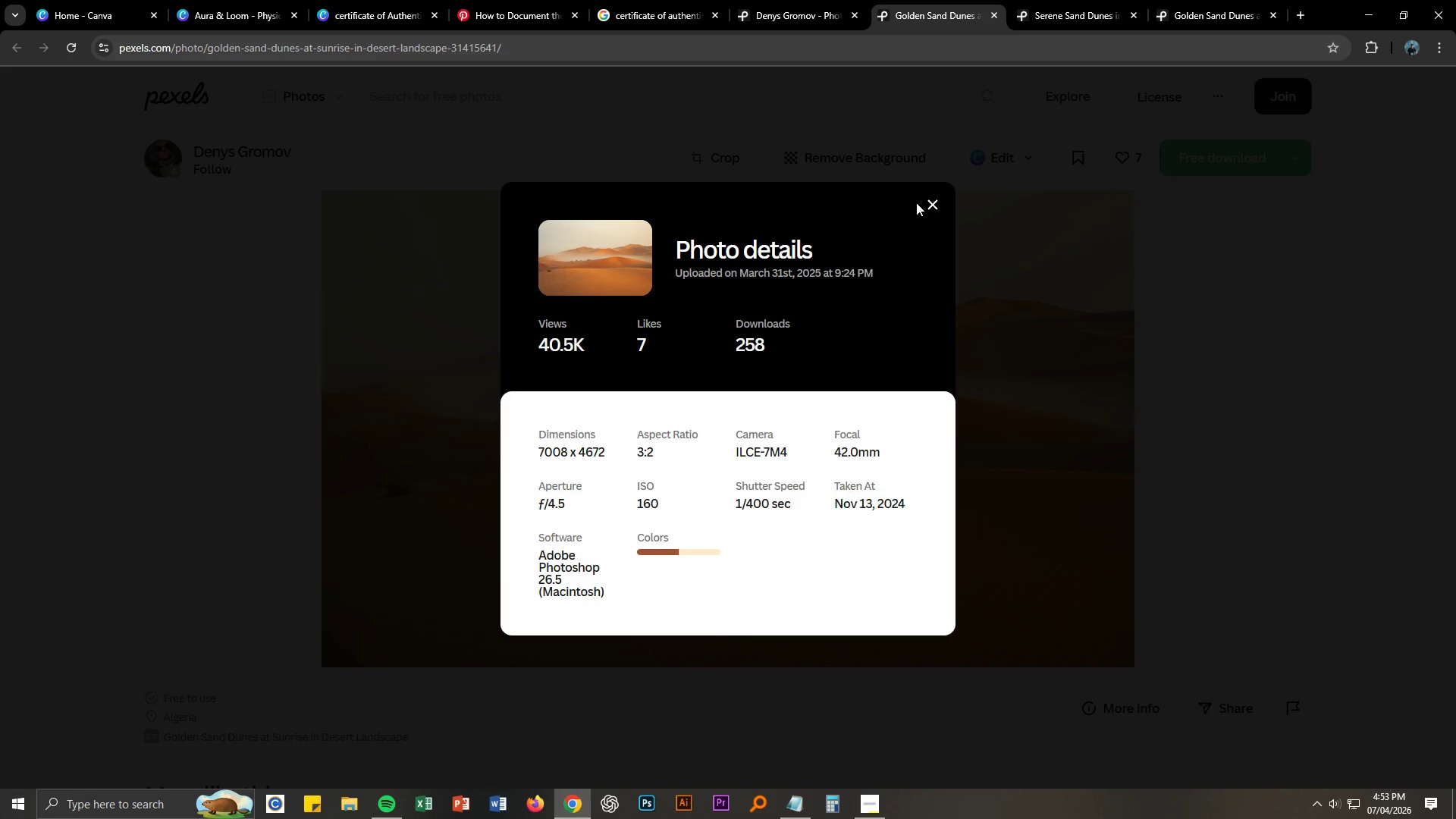 
double_click([930, 202])
 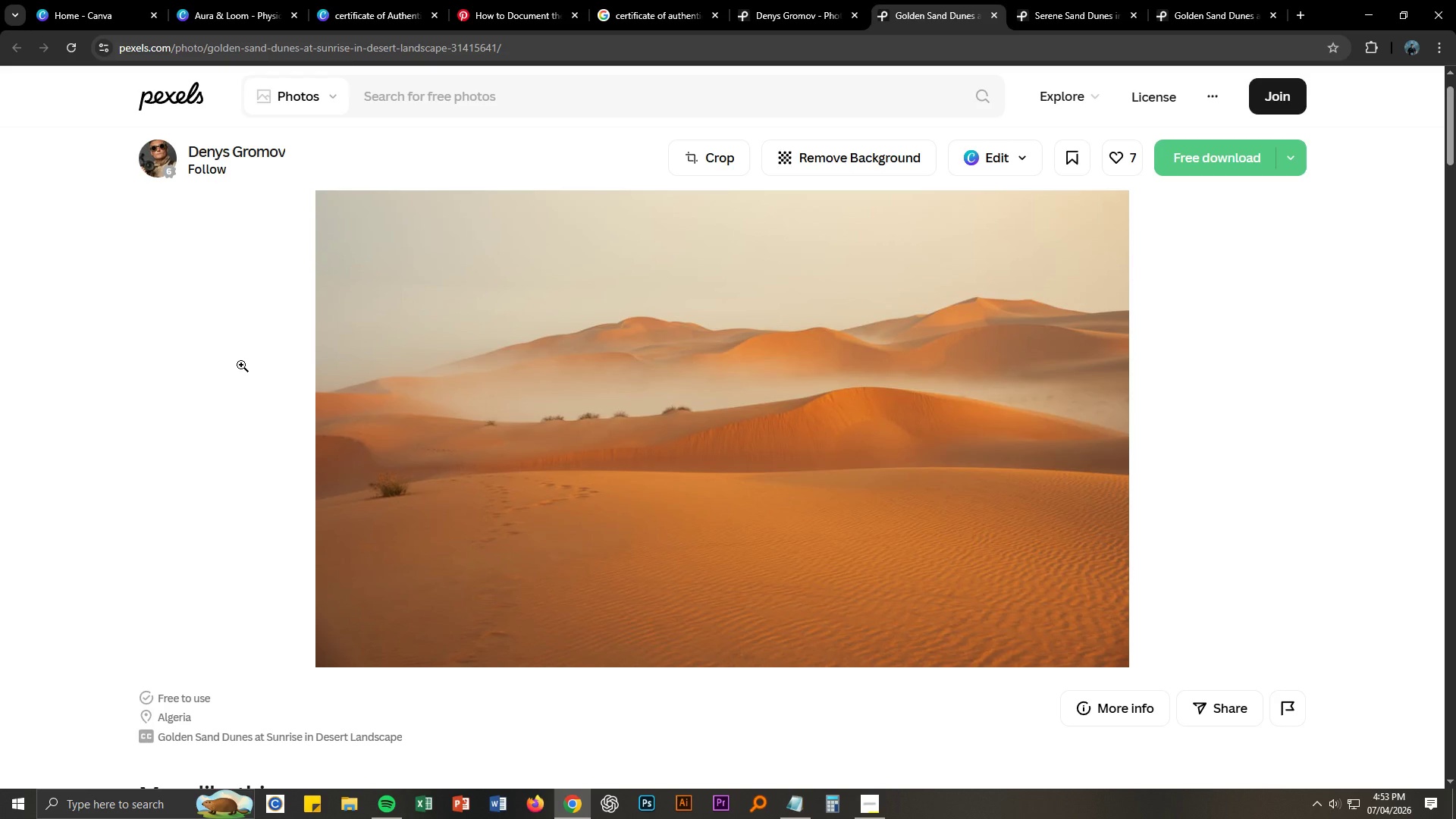 
left_click([240, 365])
 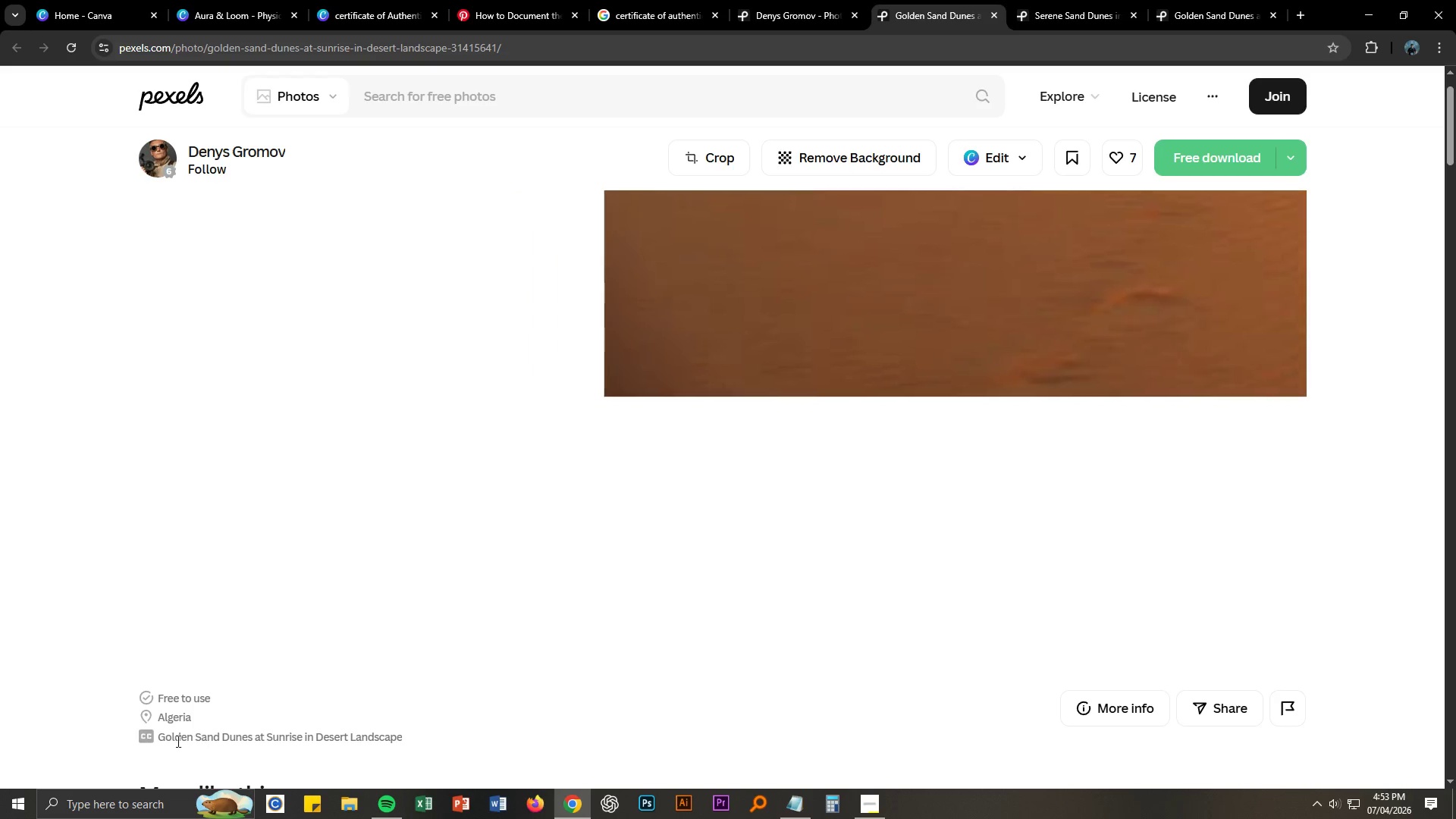 
left_click_drag(start_coordinate=[157, 739], to_coordinate=[300, 737])
 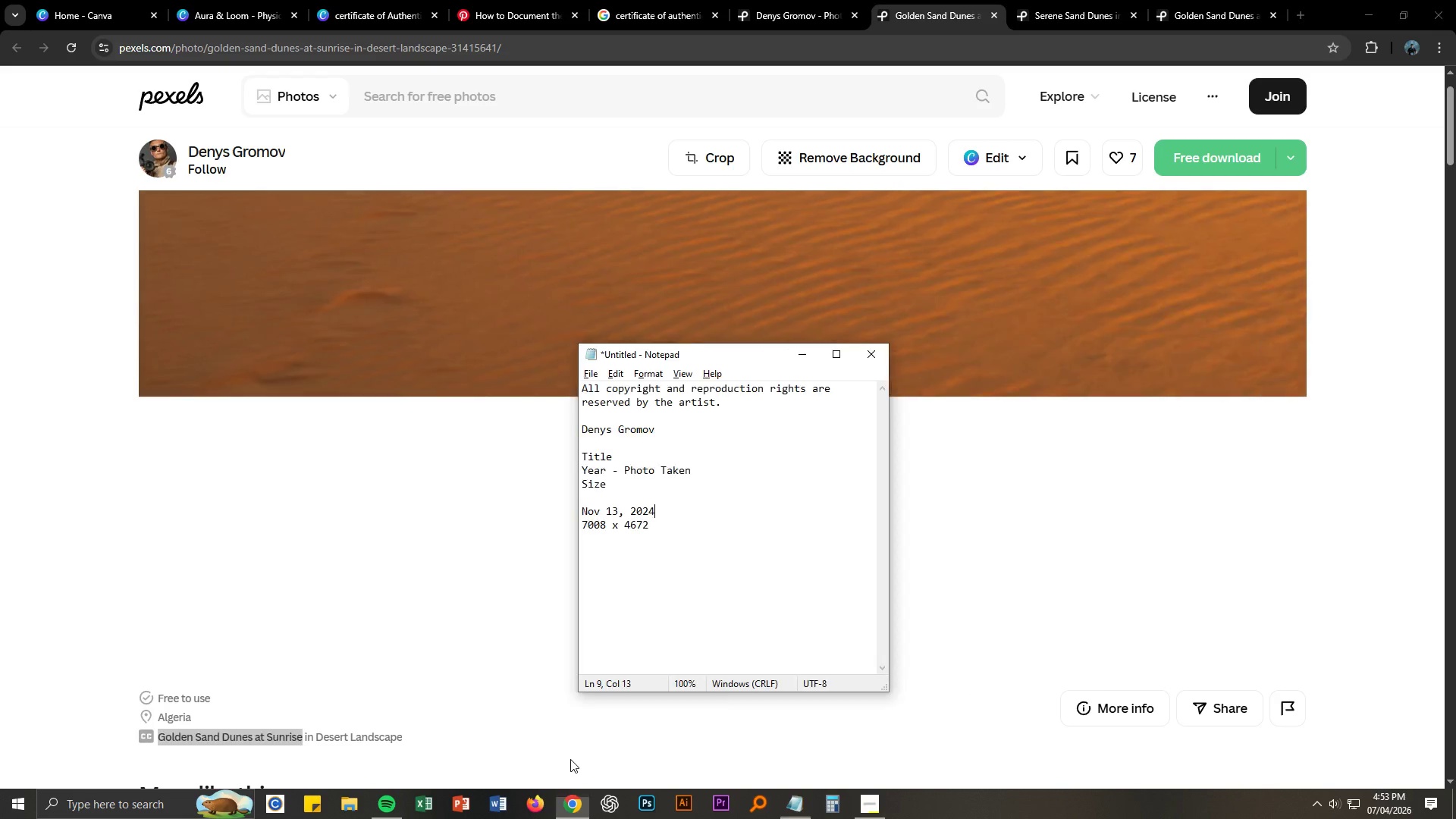 
key(Control+ControlLeft)
 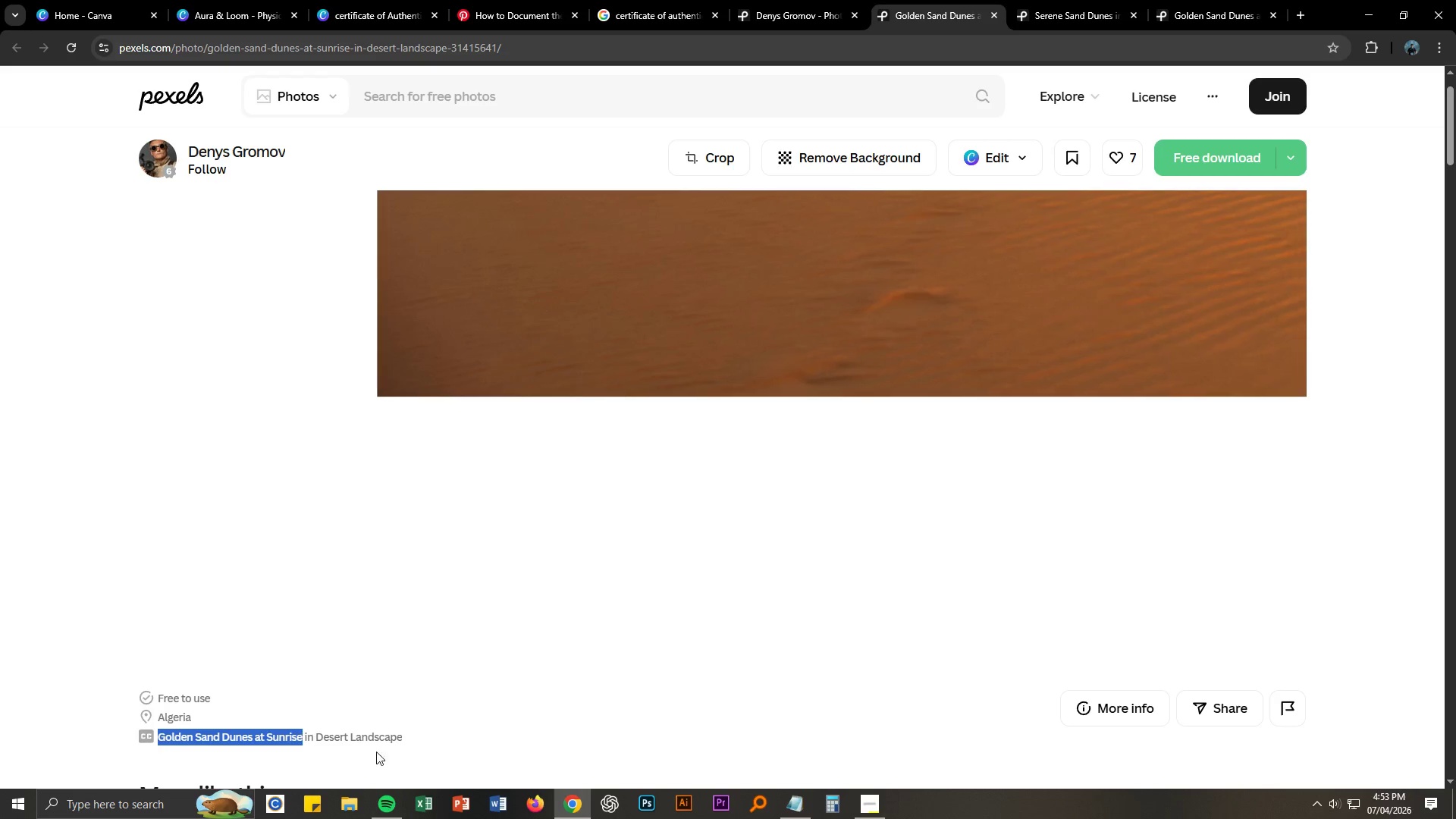 
key(Control+C)
 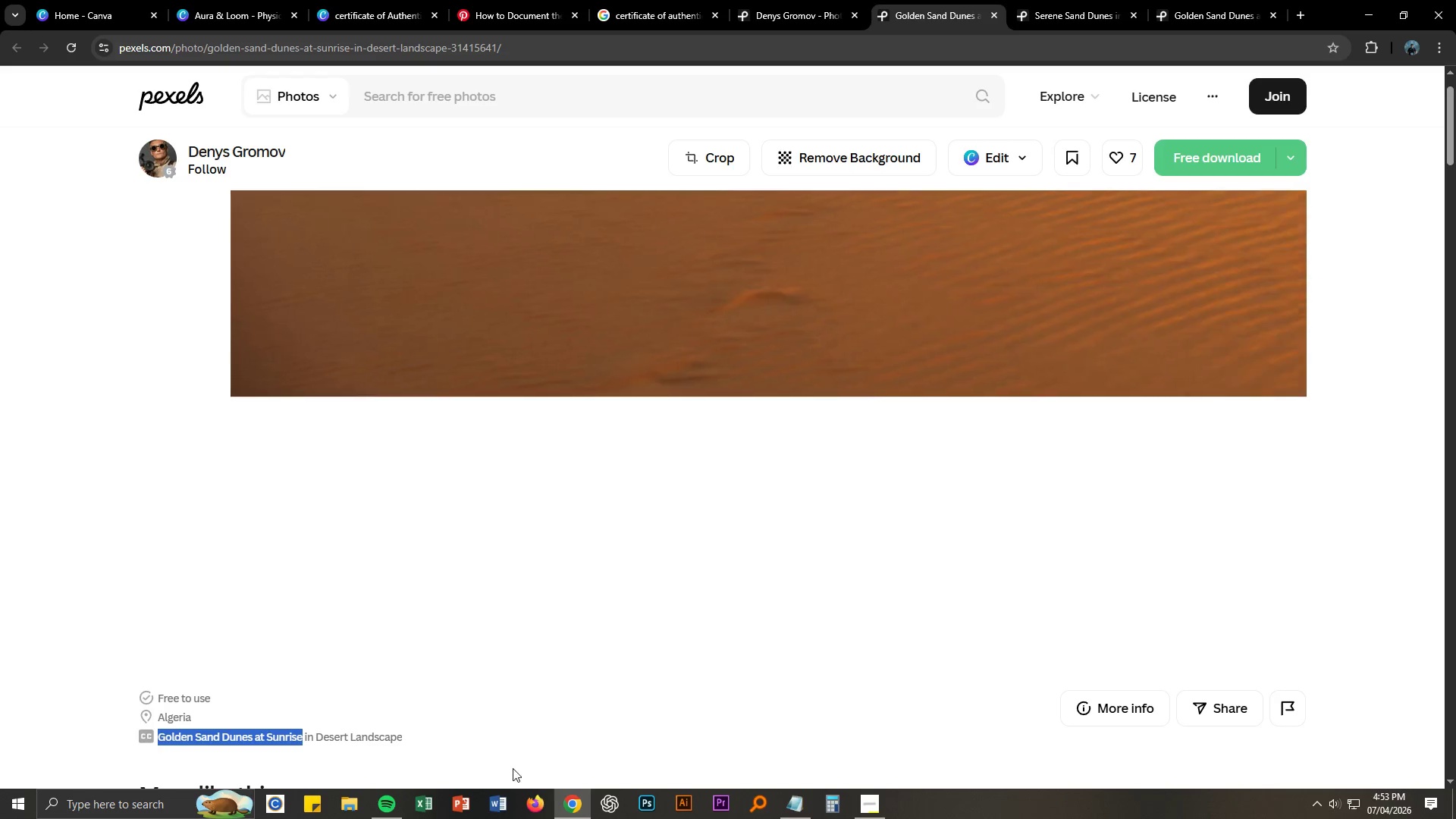 
key(Alt+AltLeft)
 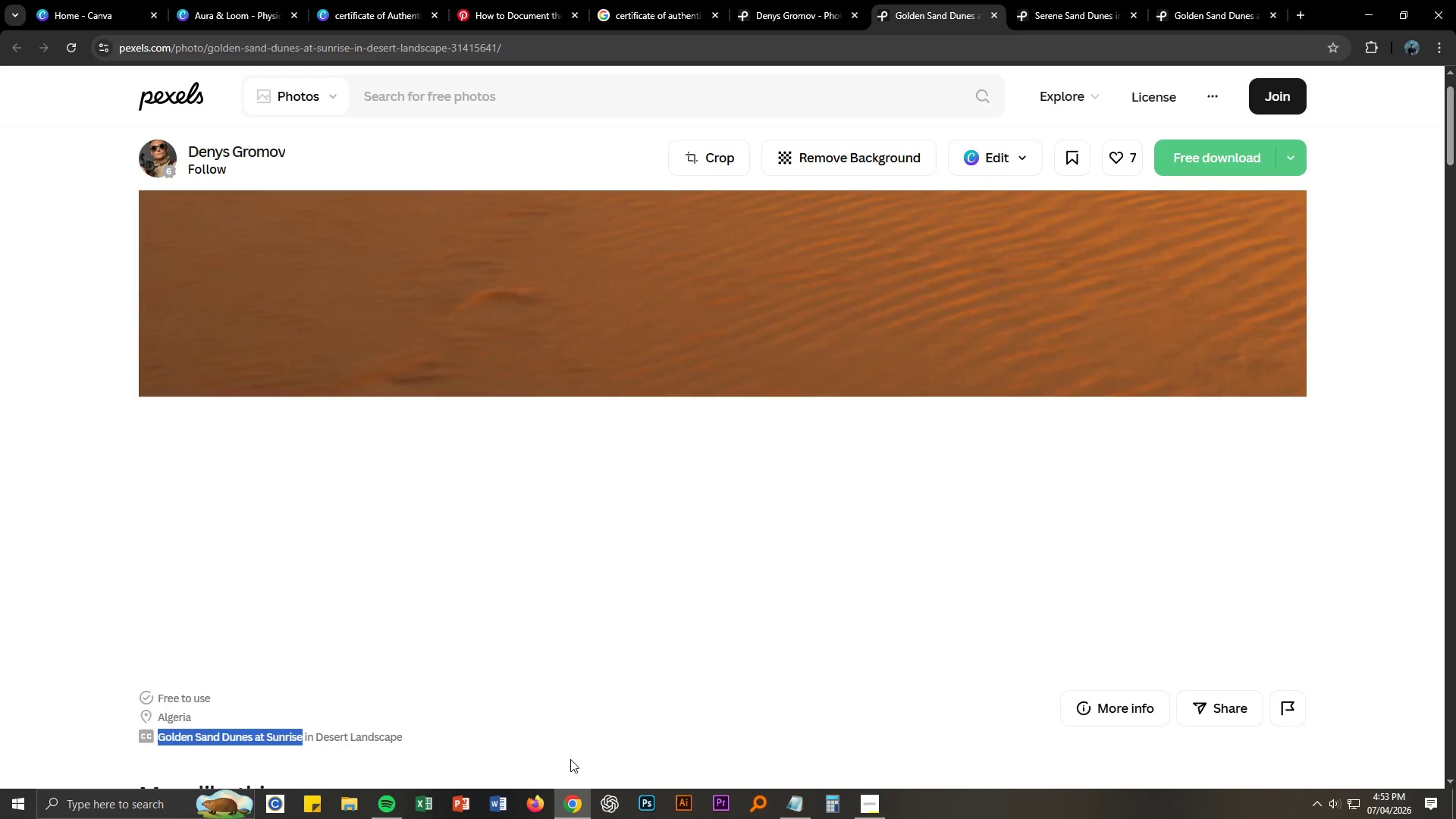 
key(Alt+Tab)
 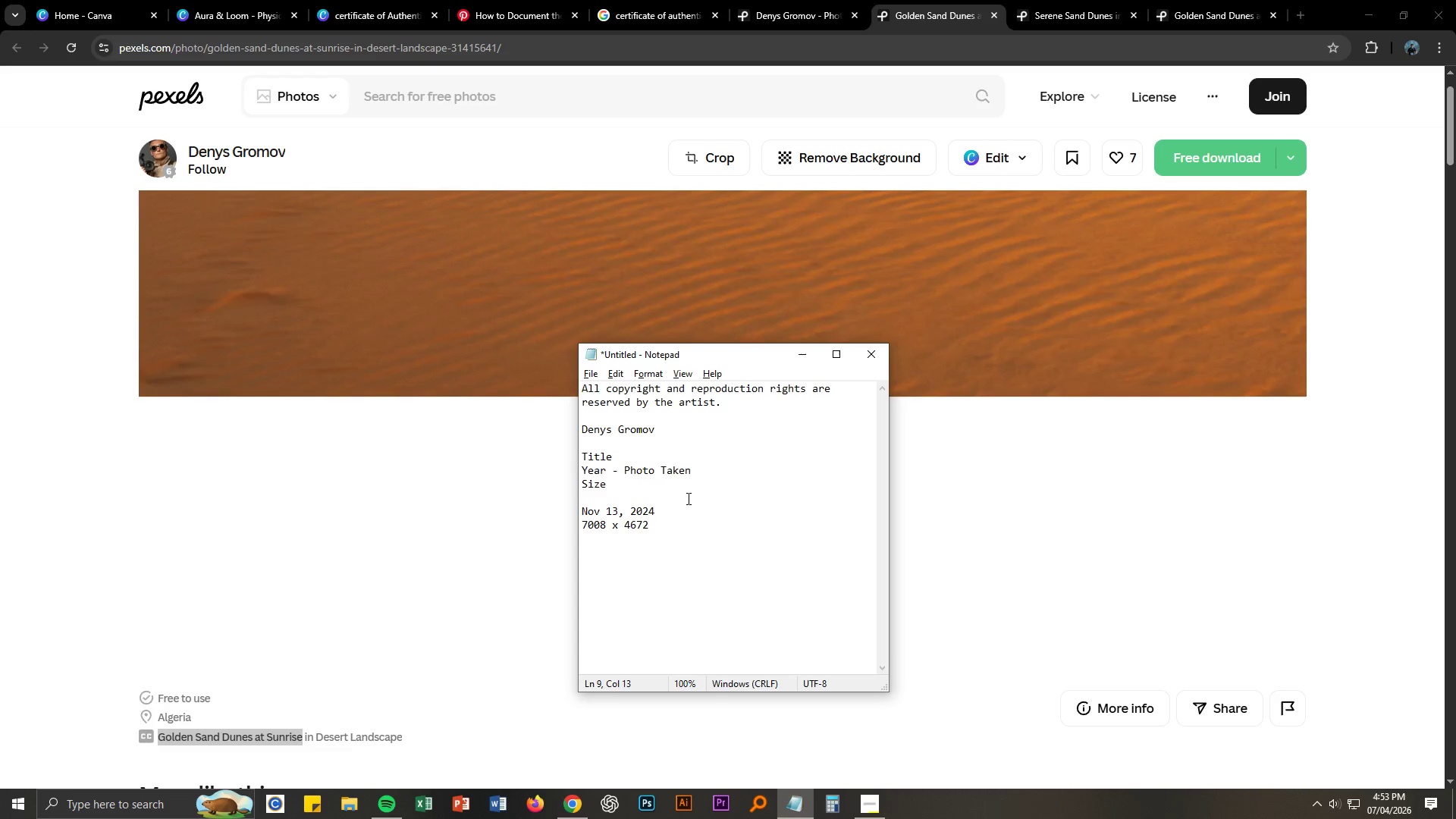 
left_click([667, 496])
 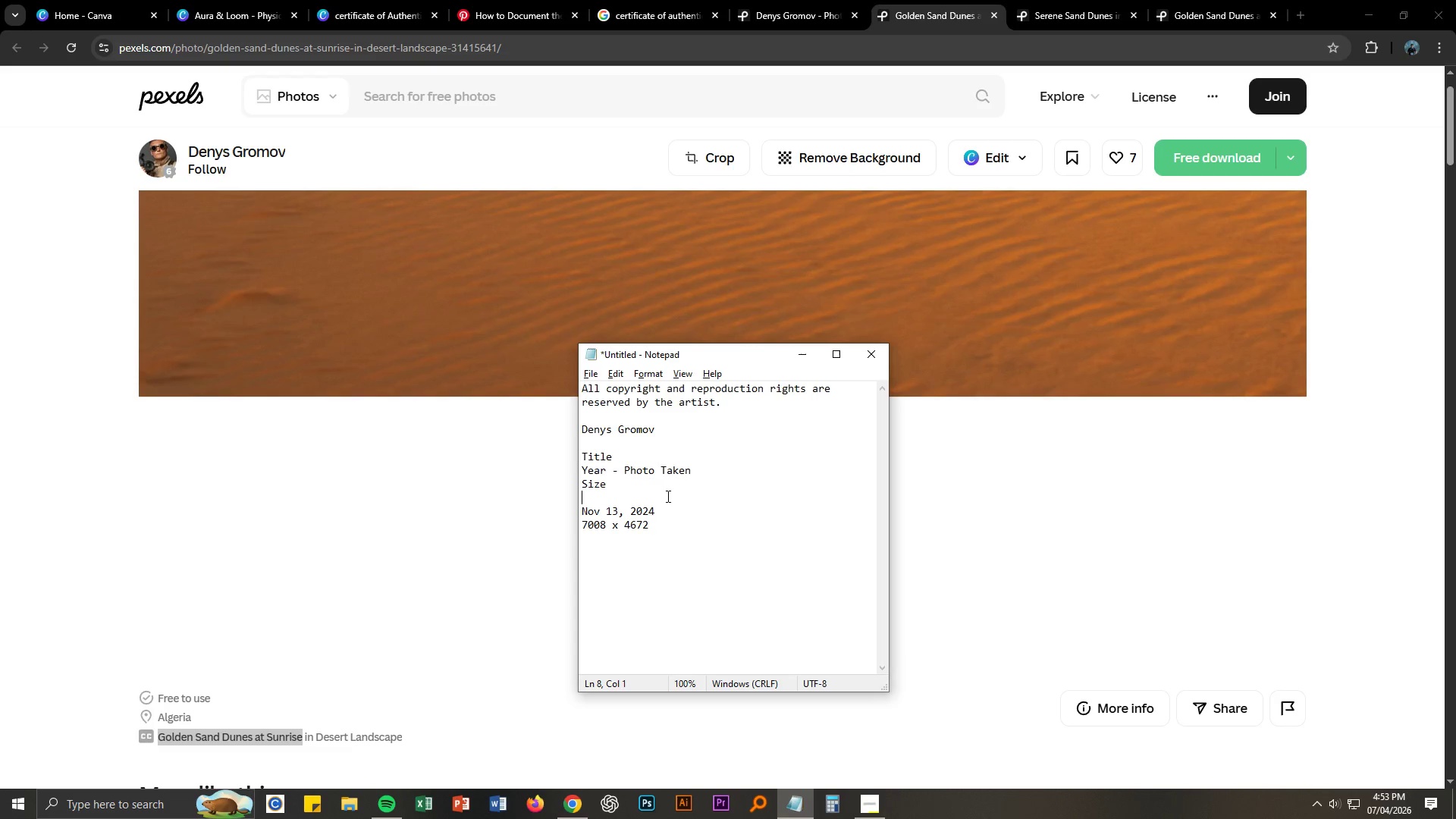 
key(Control+ControlLeft)
 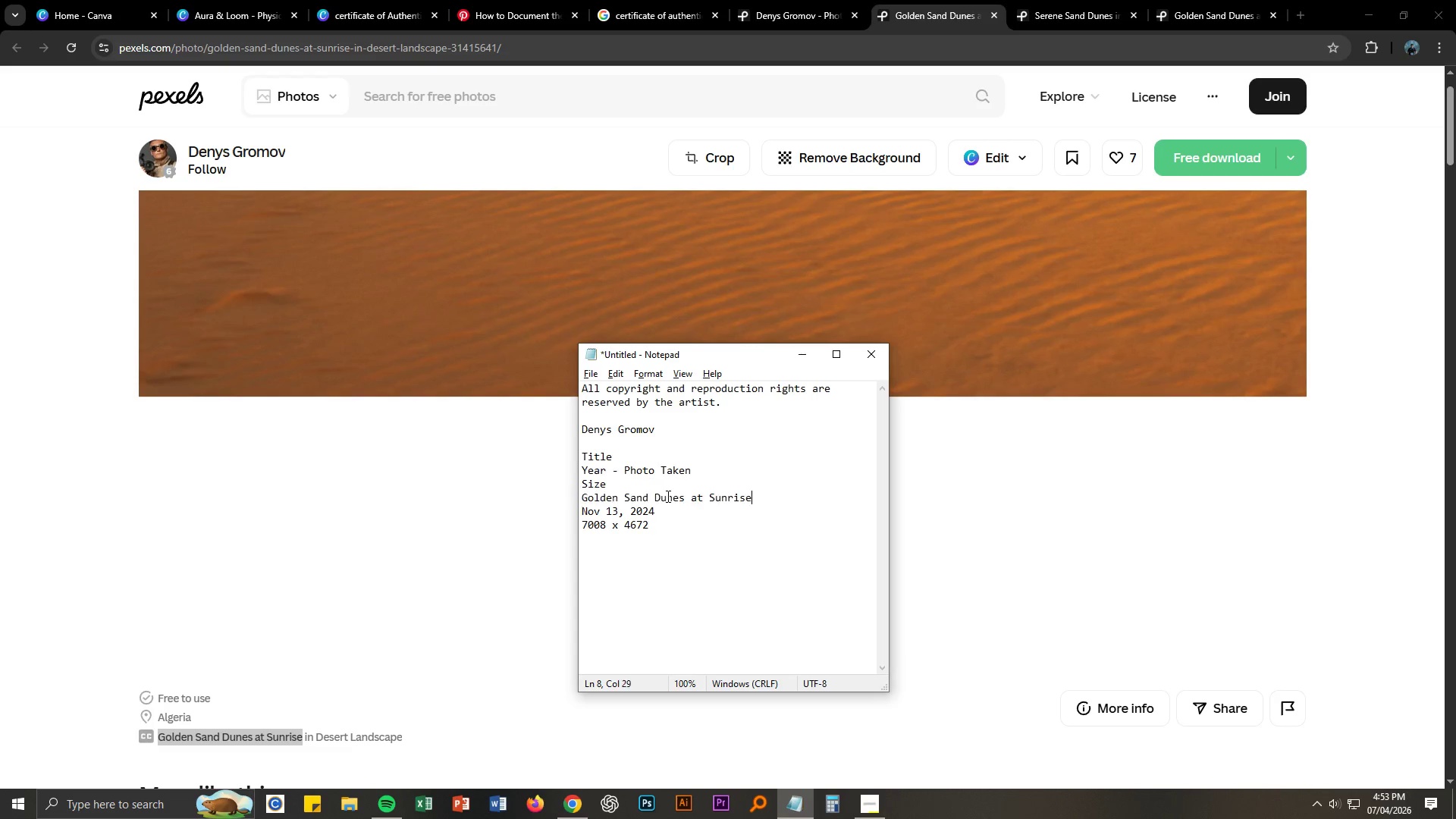 
key(Control+V)
 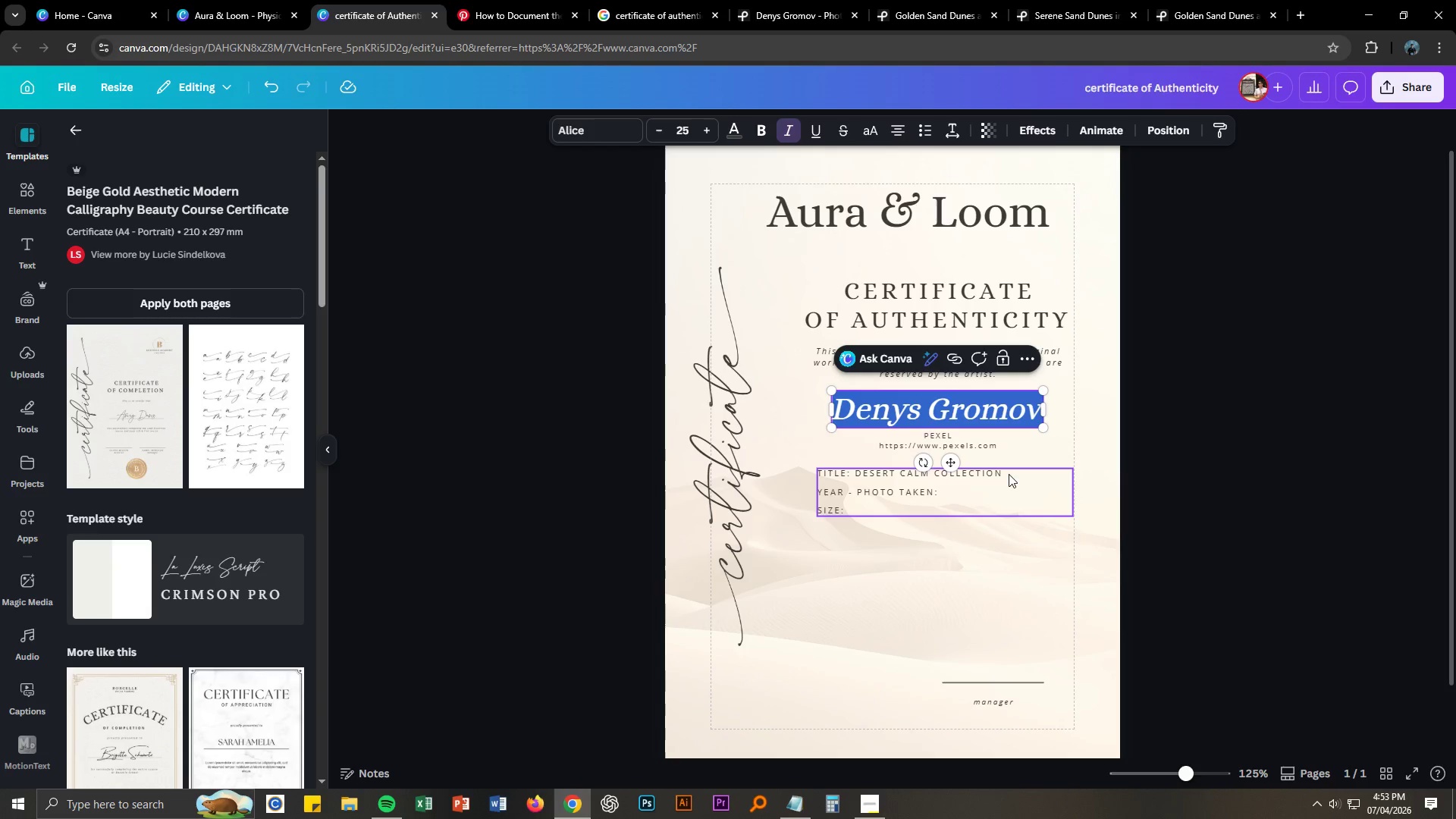 
double_click([1002, 474])
 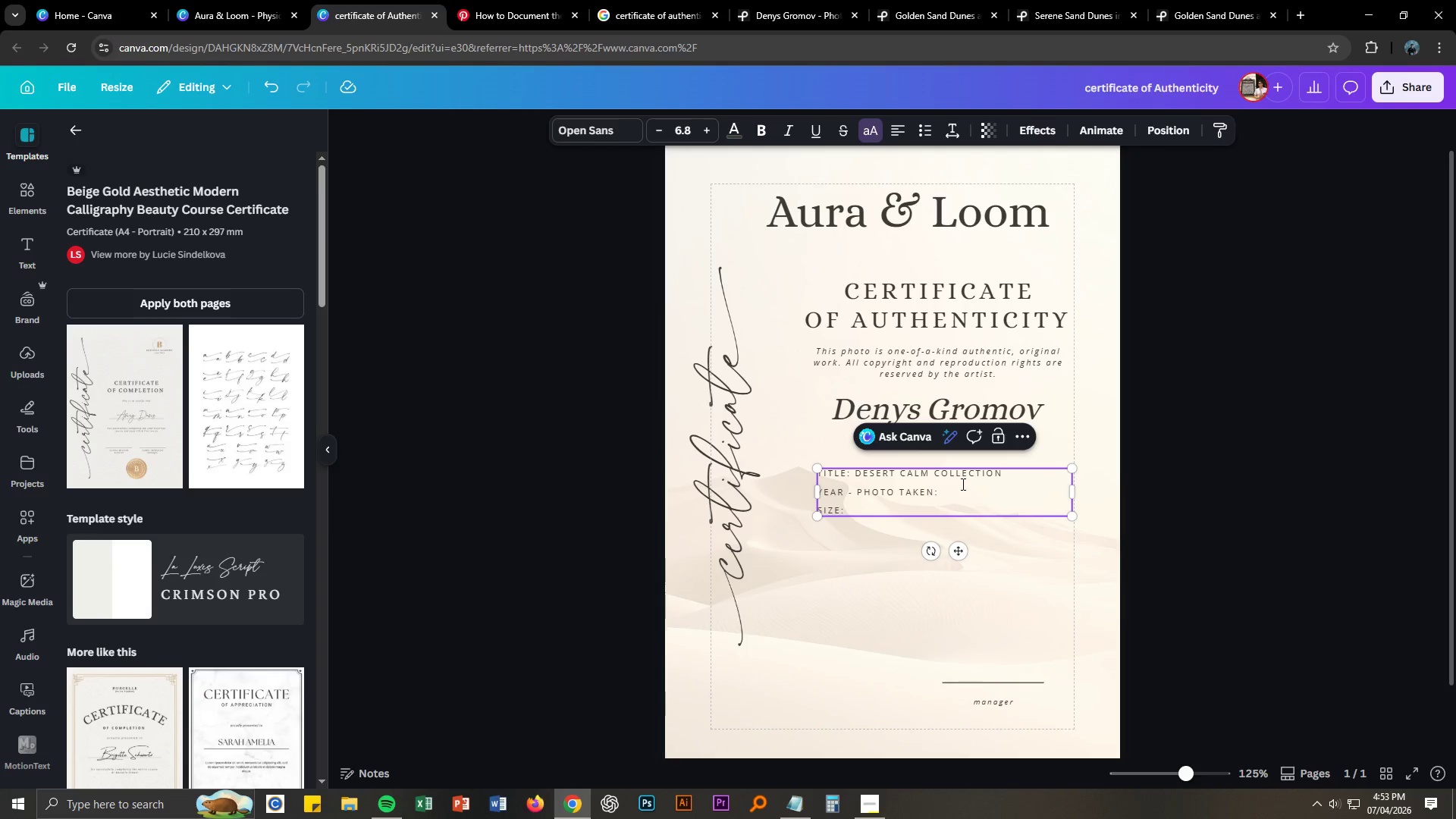 
left_click([959, 491])
 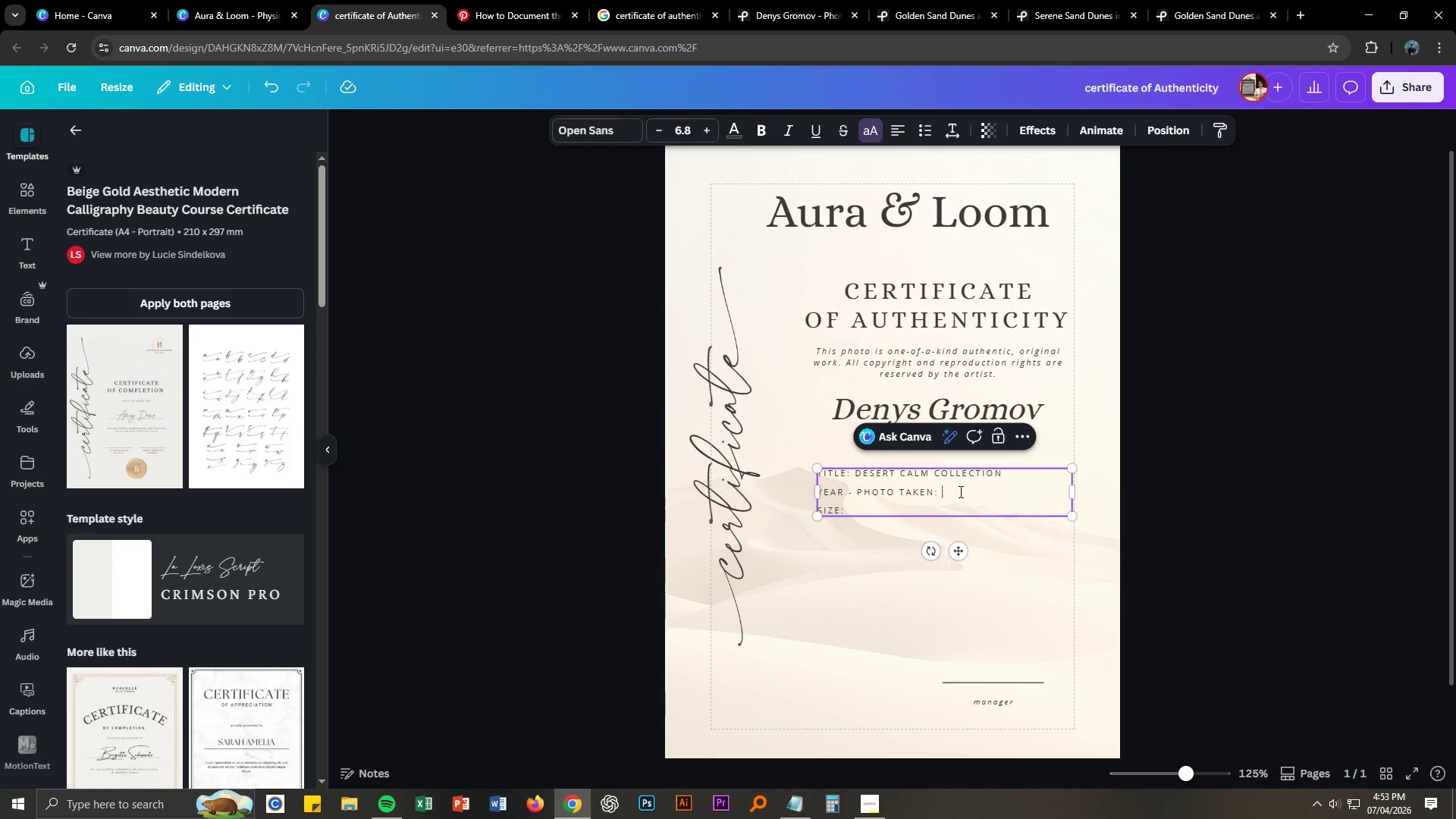 
key(Space)
 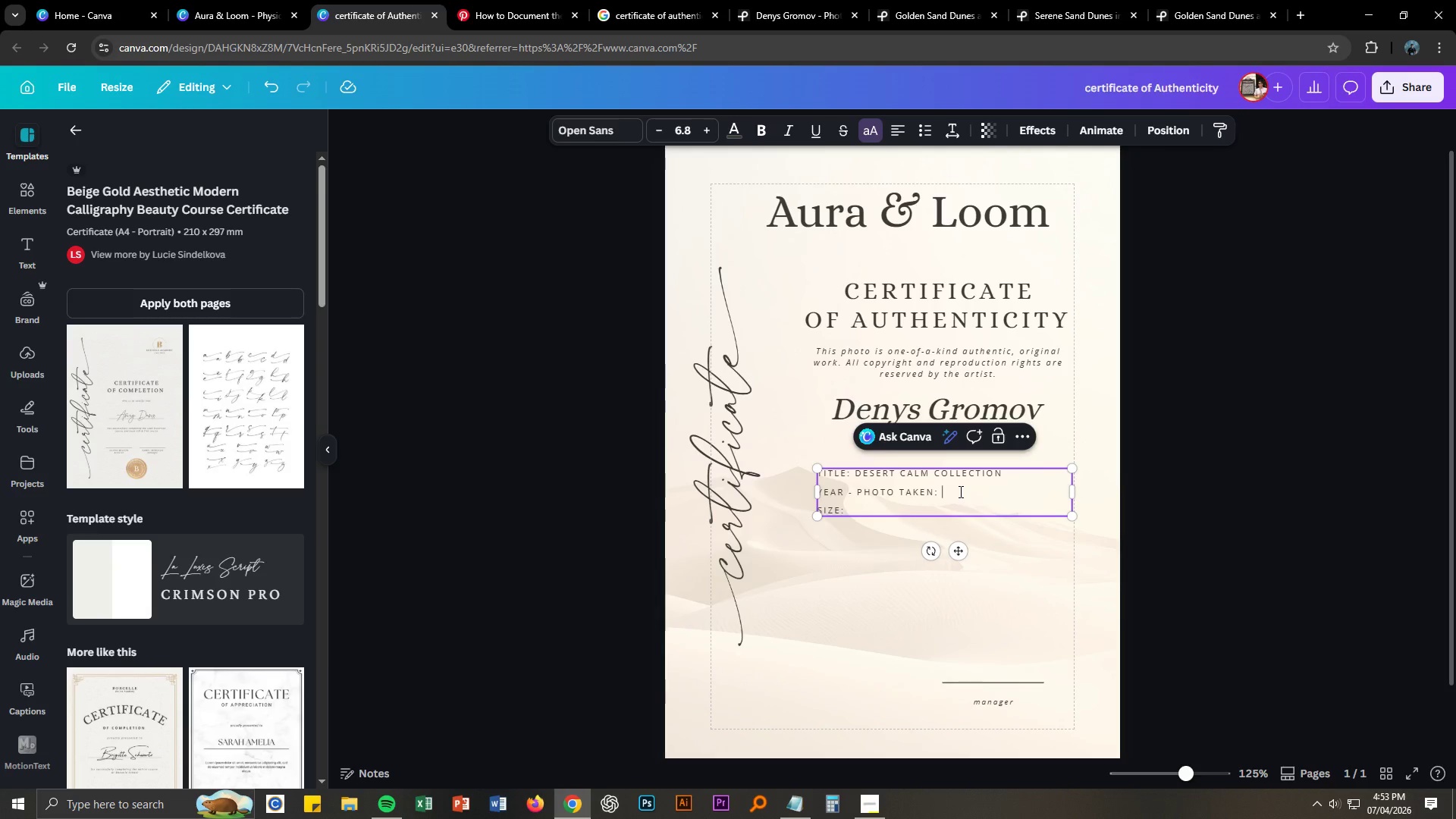 
key(Alt+AltLeft)
 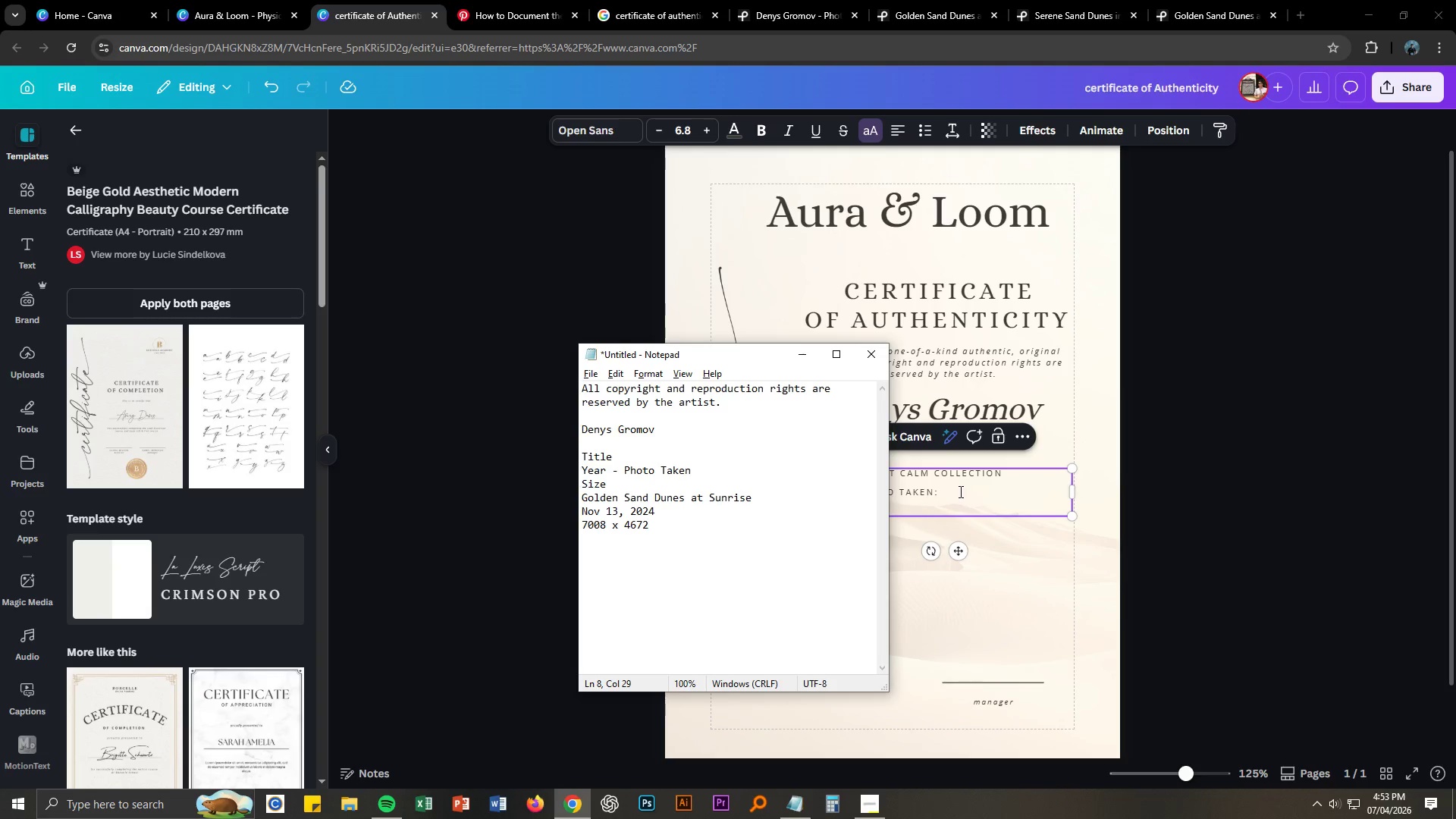 
key(Alt+Tab)
 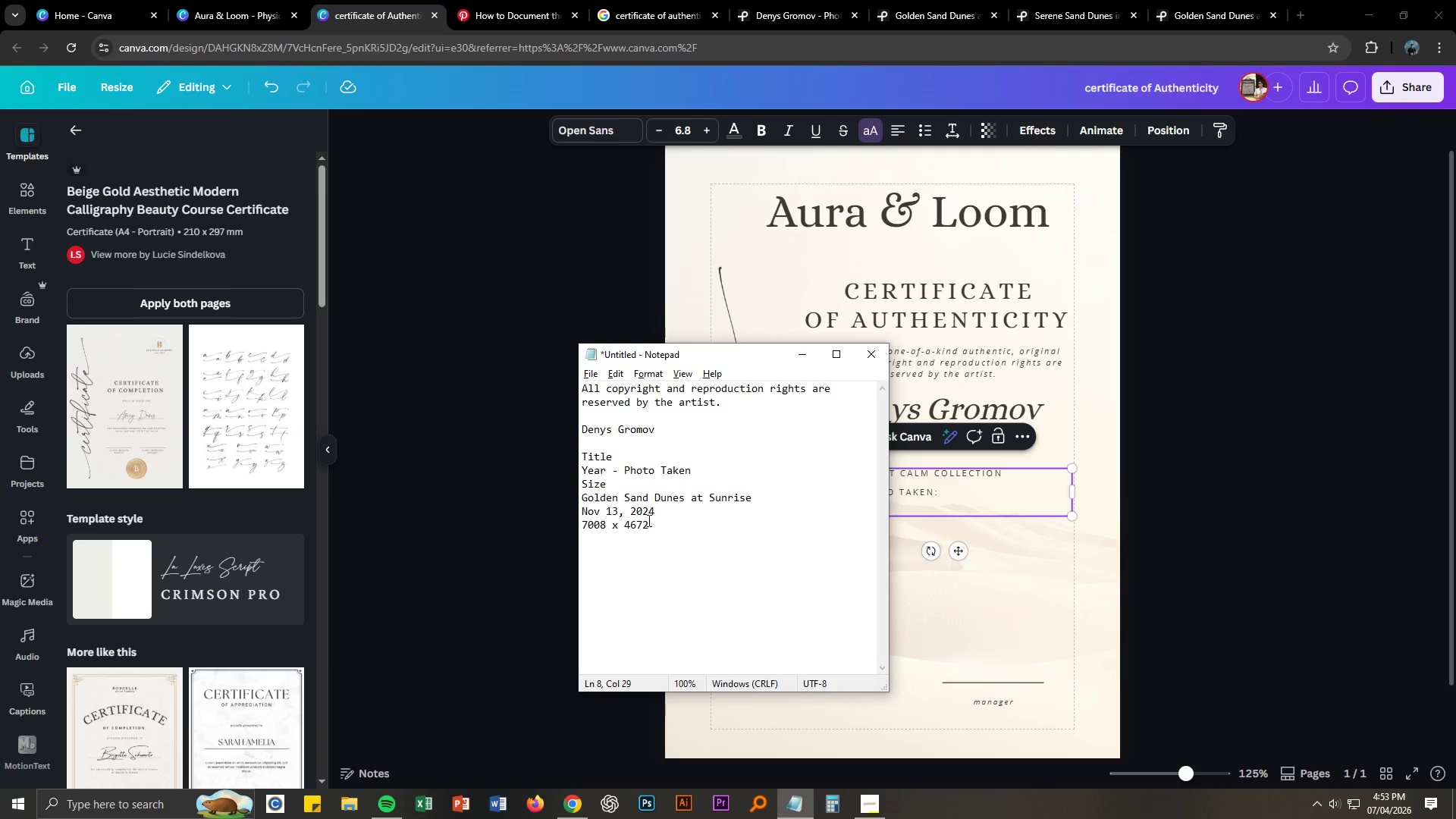 
key(Alt+AltLeft)
 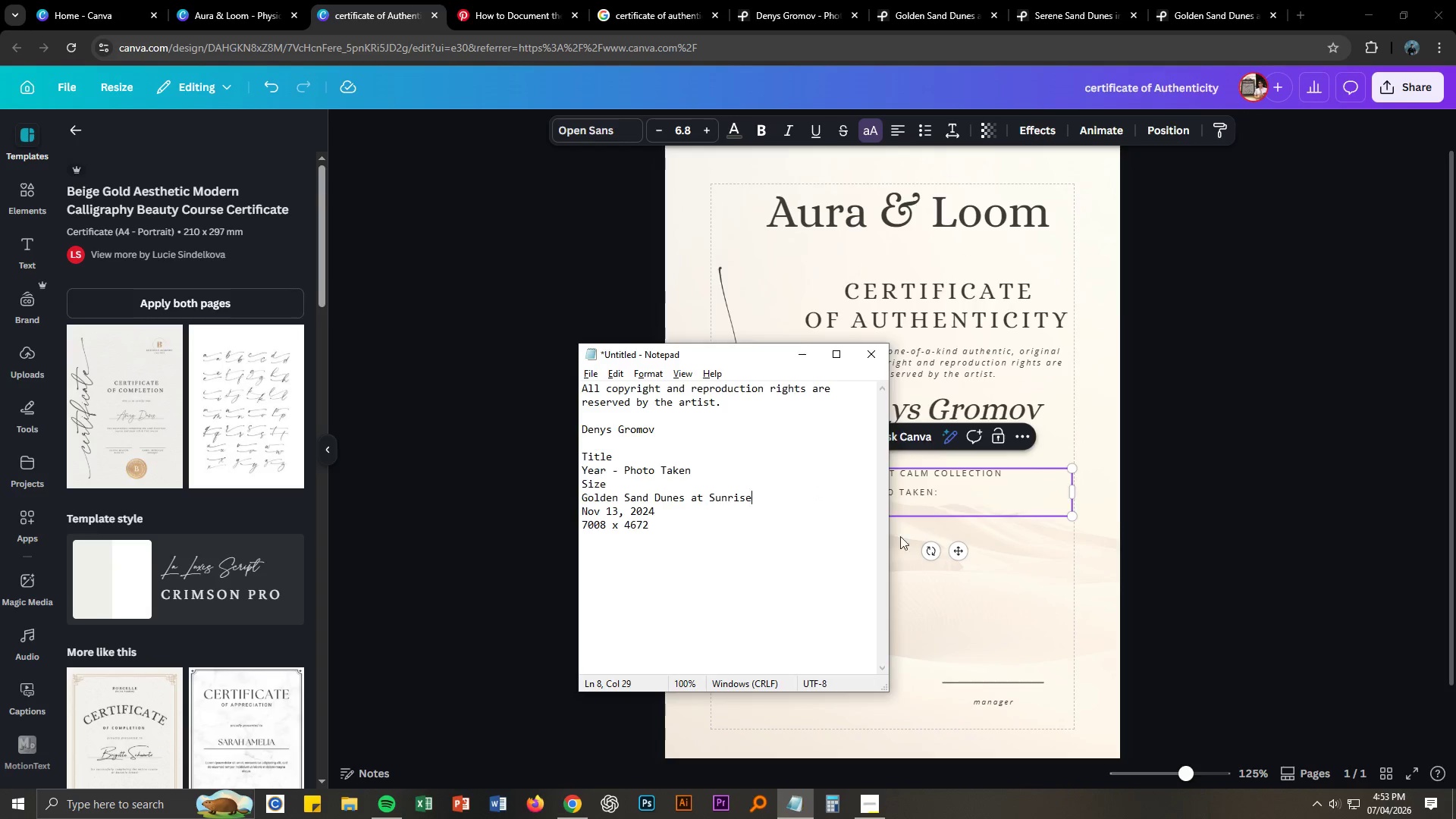 
key(Tab)
type(November 13, 1)
key(Backspace)
type(201)
key(Backspace)
type(24)
key(Backspace)
 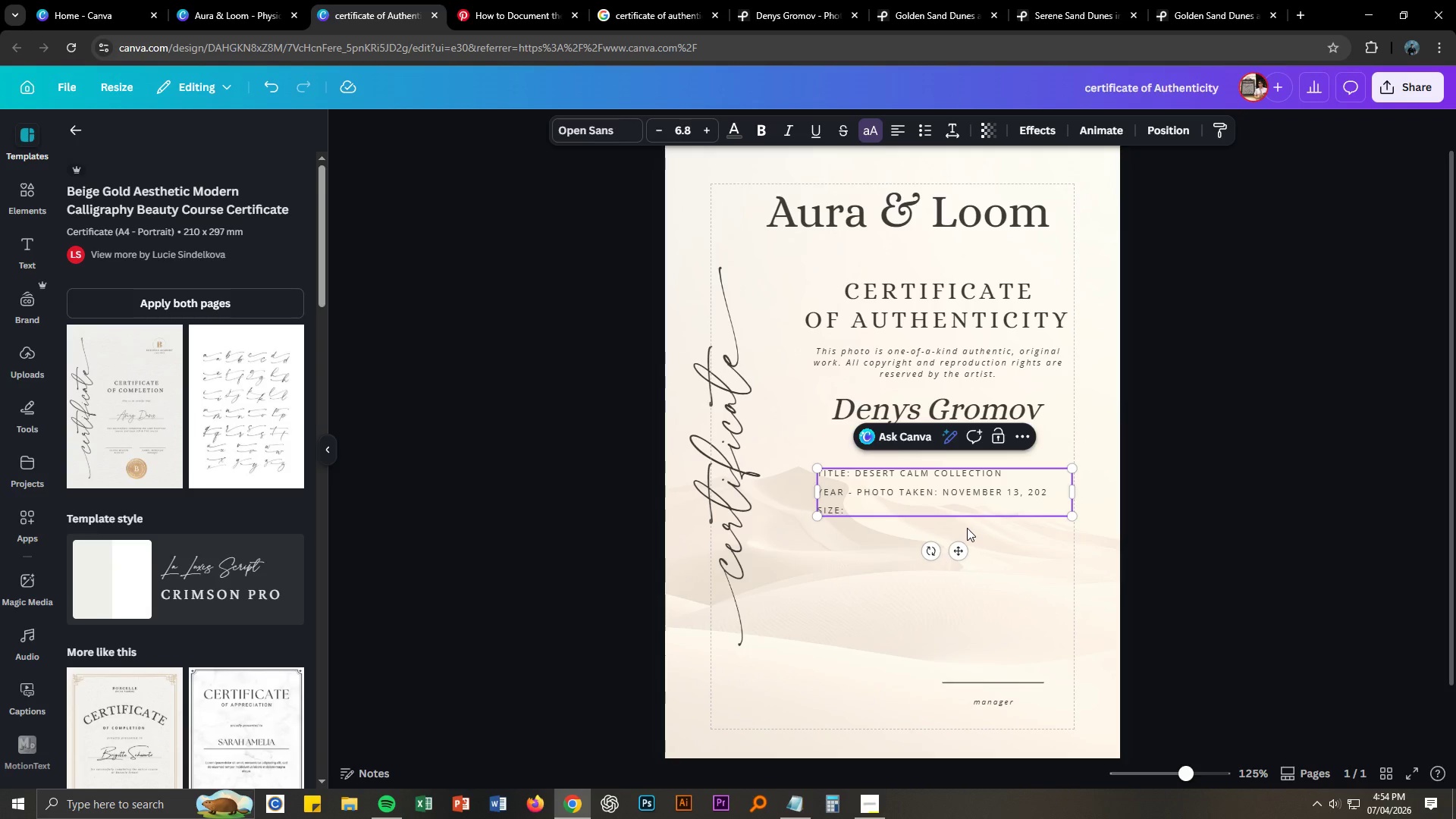 
key(Alt+AltLeft)
 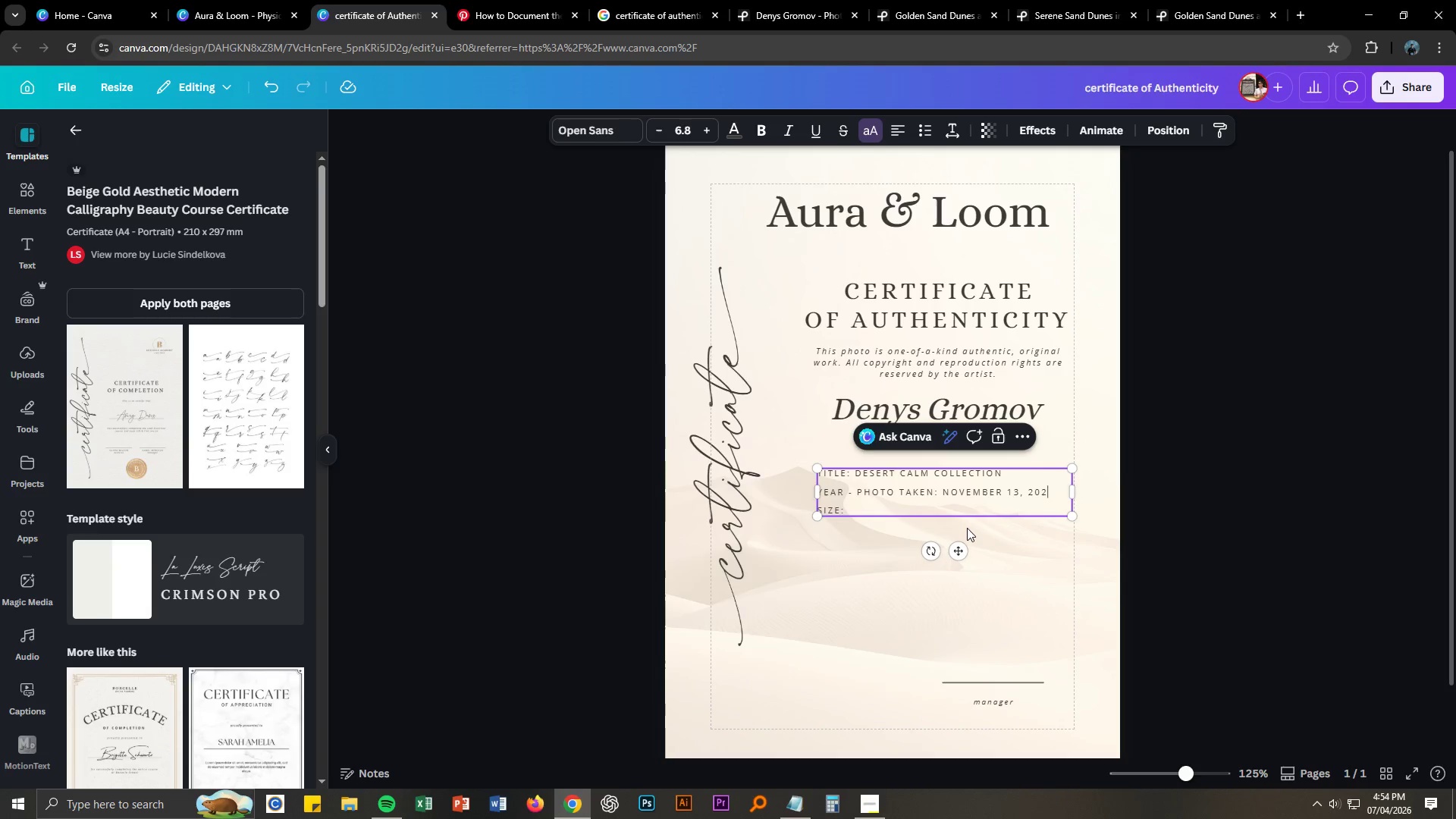 
key(Alt+AltLeft)
 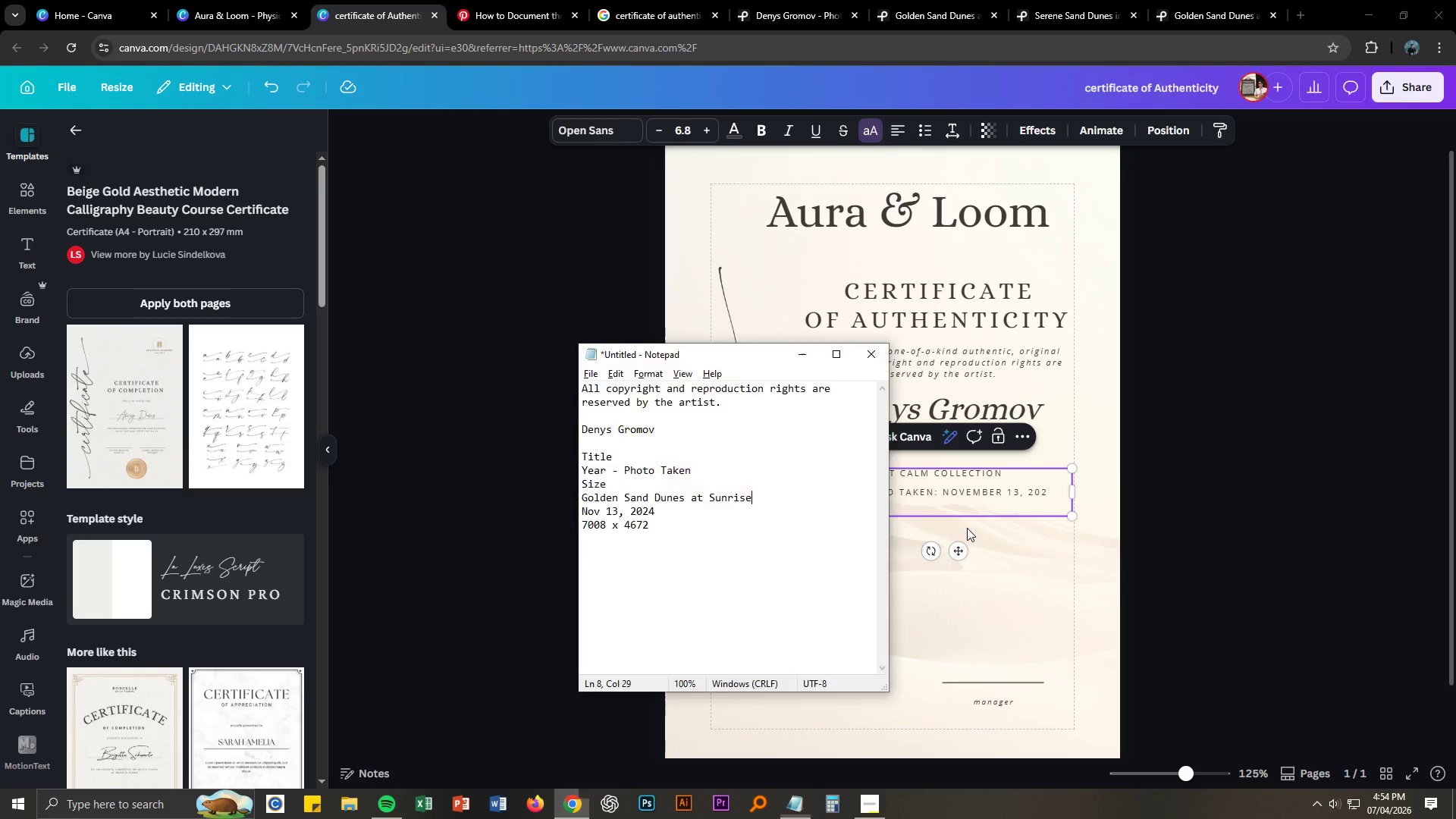 
key(Alt+Tab)
 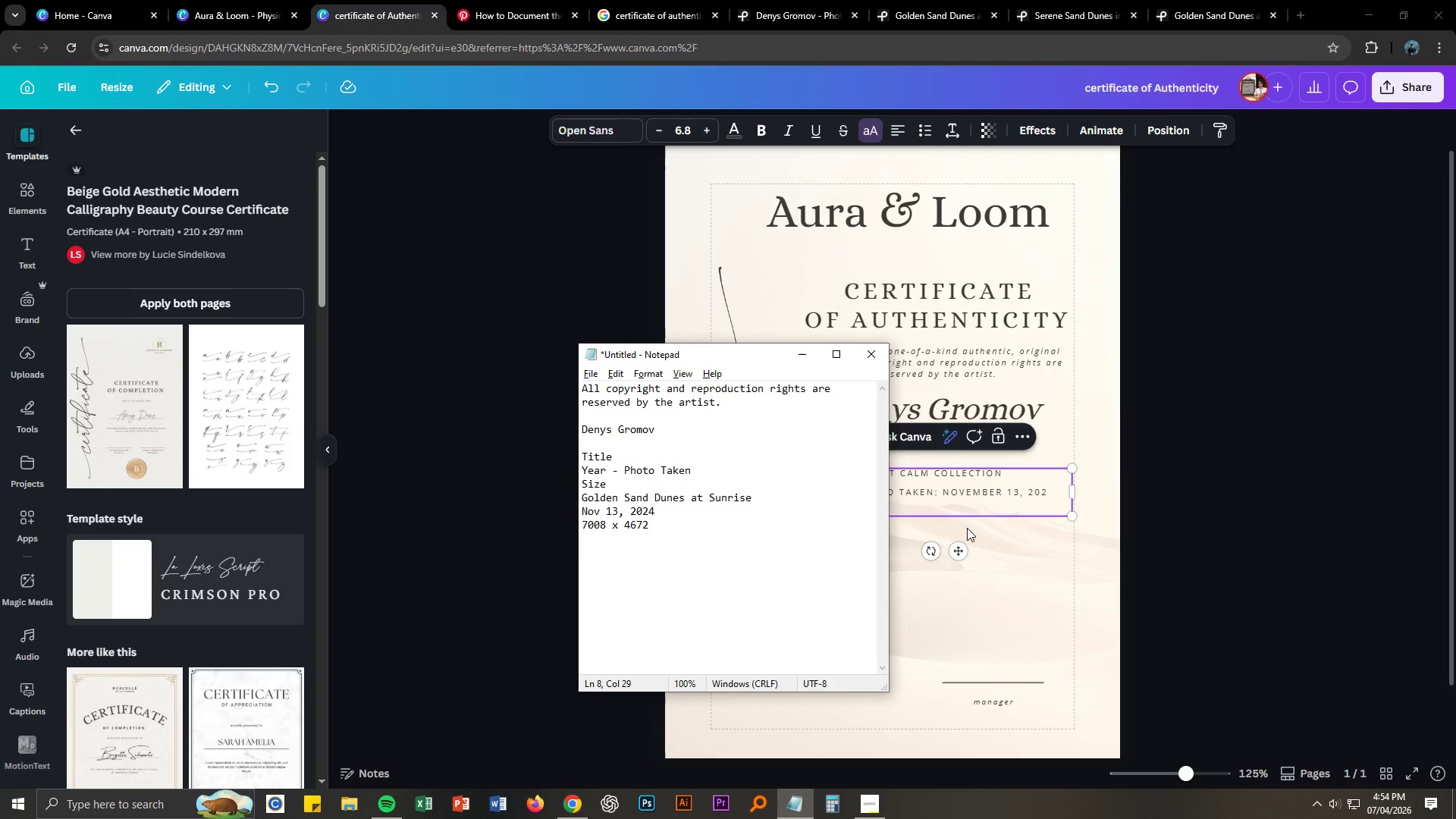 
key(Alt+AltLeft)
 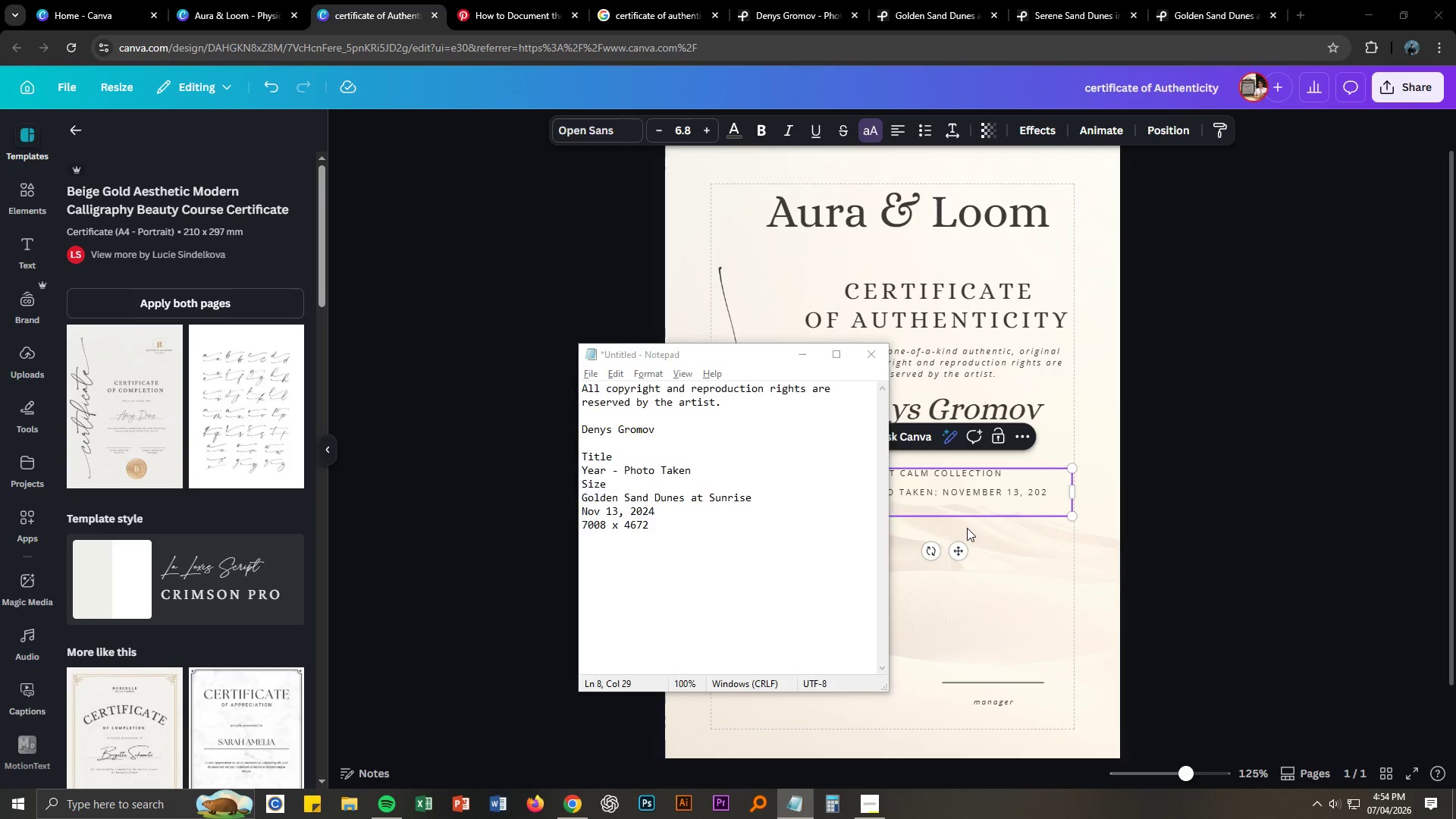 
key(Alt+Tab)
 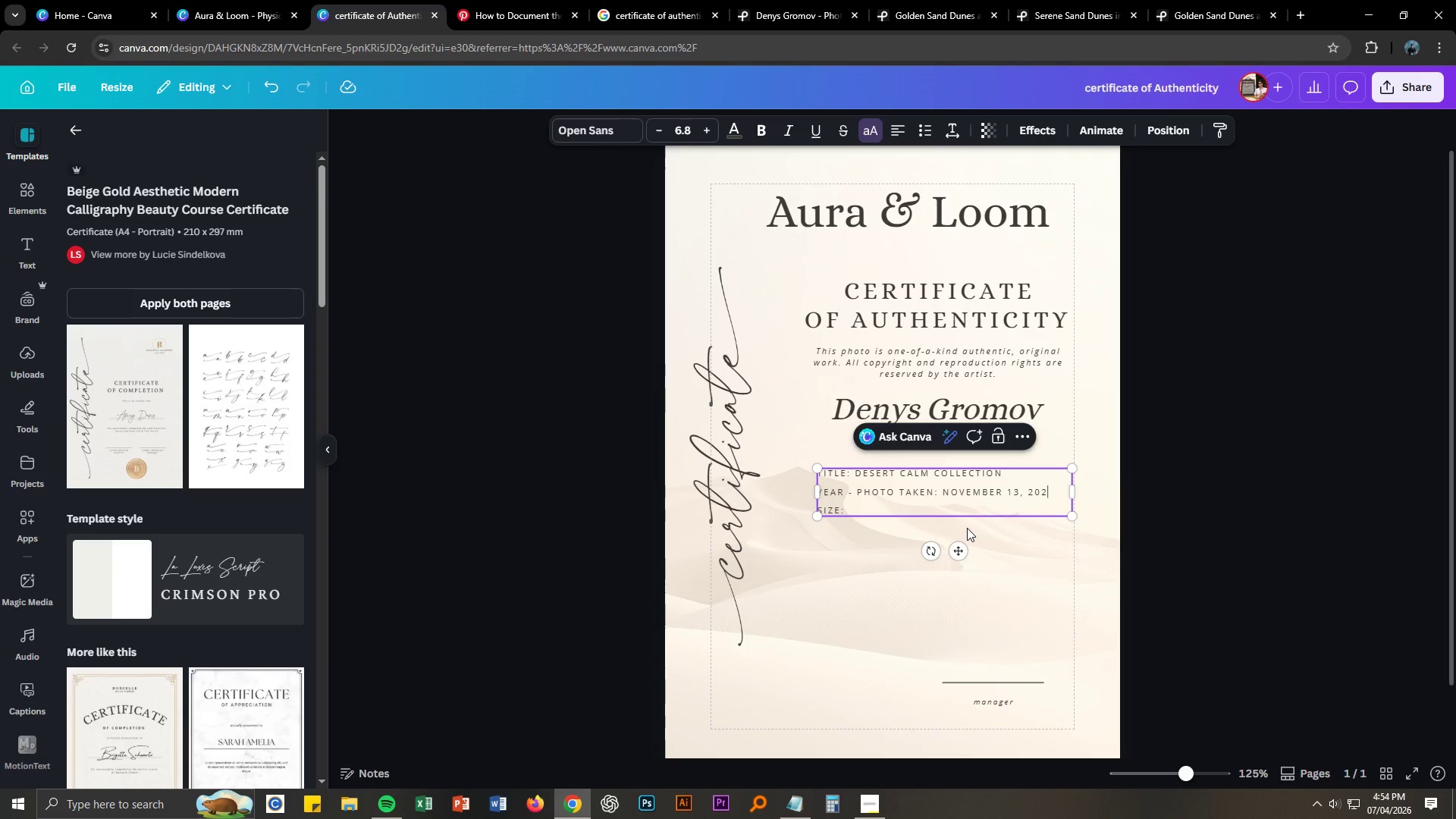 
key(4)
 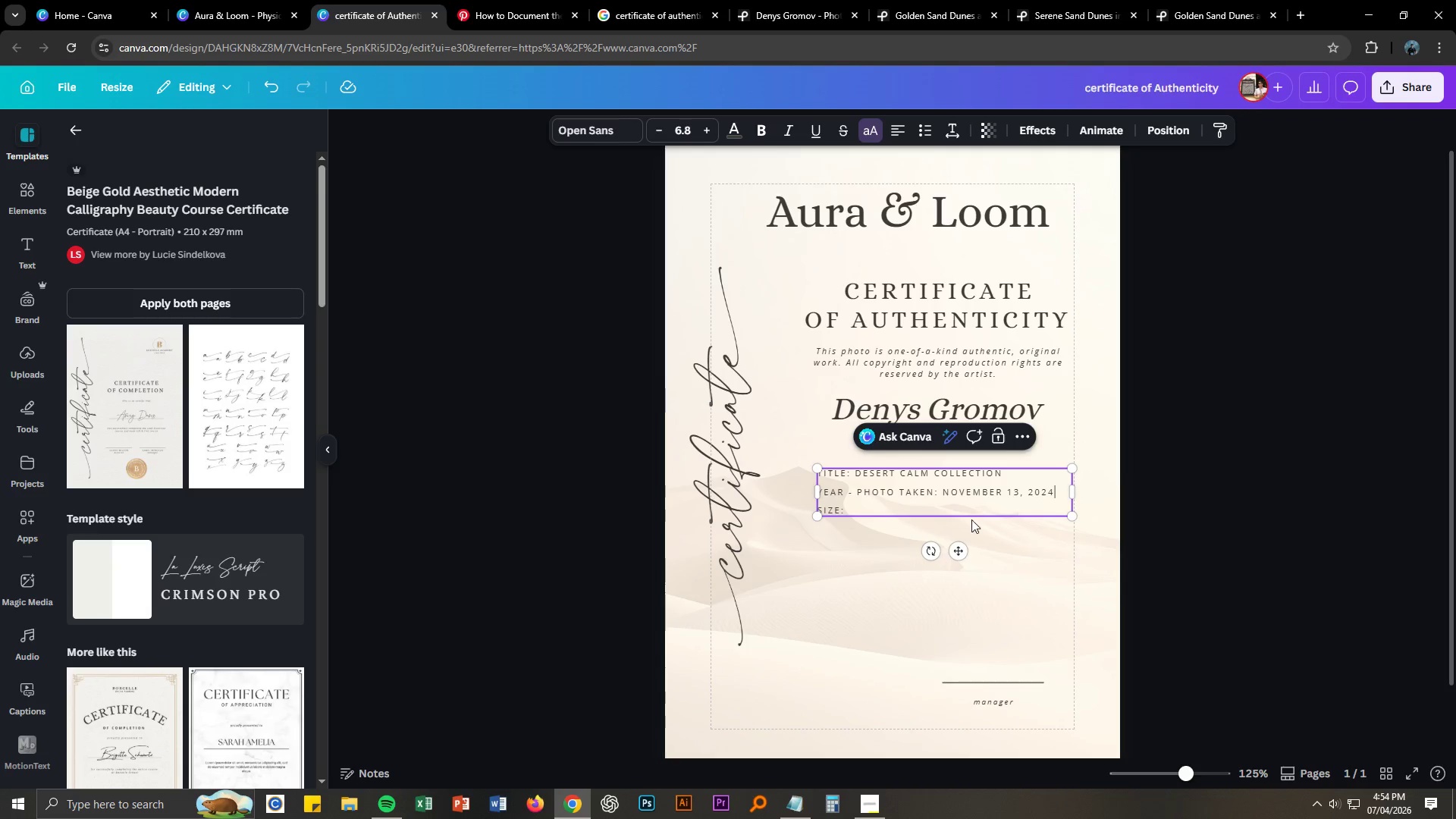 
left_click([893, 510])
 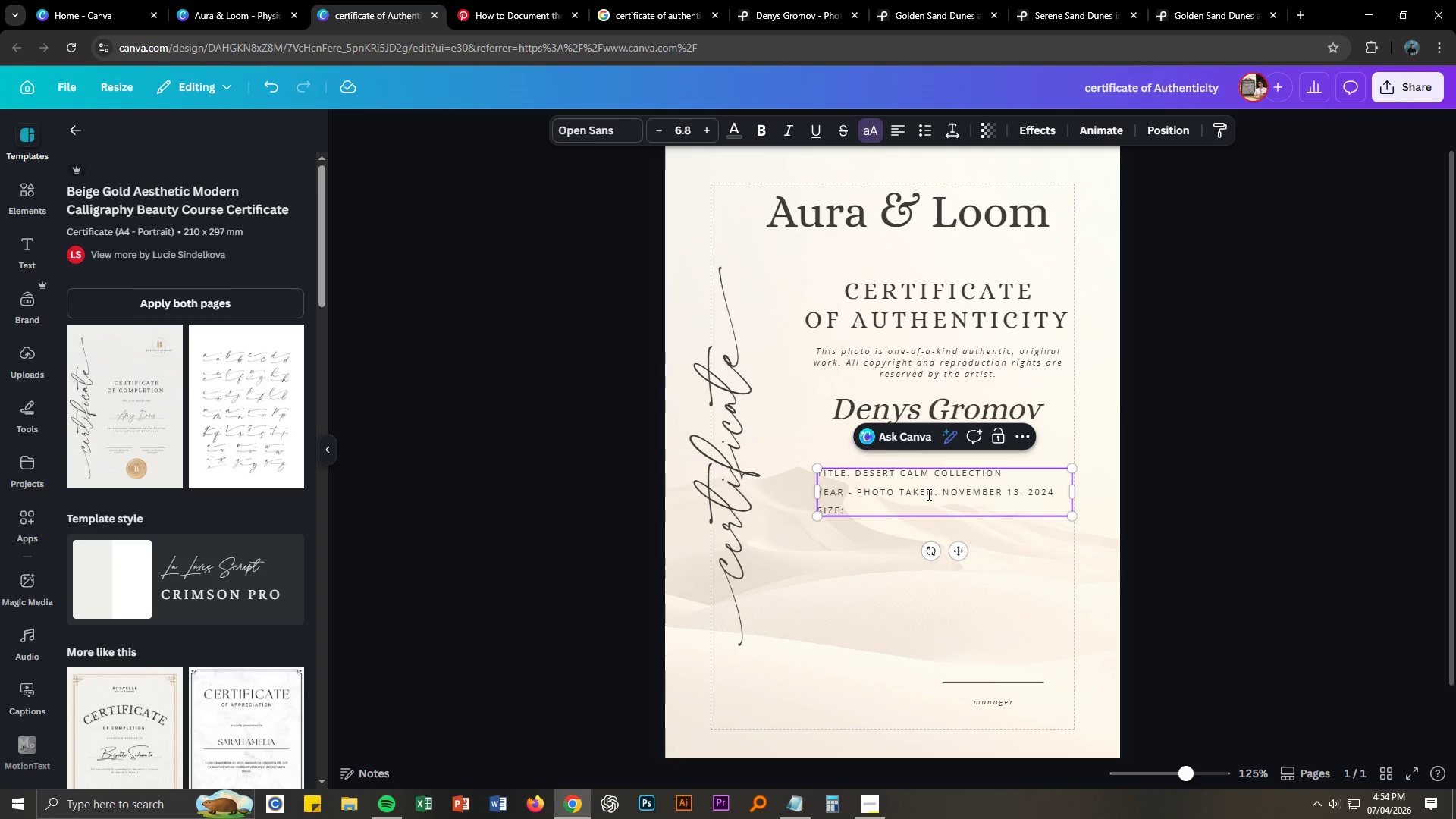 
key(Space)
 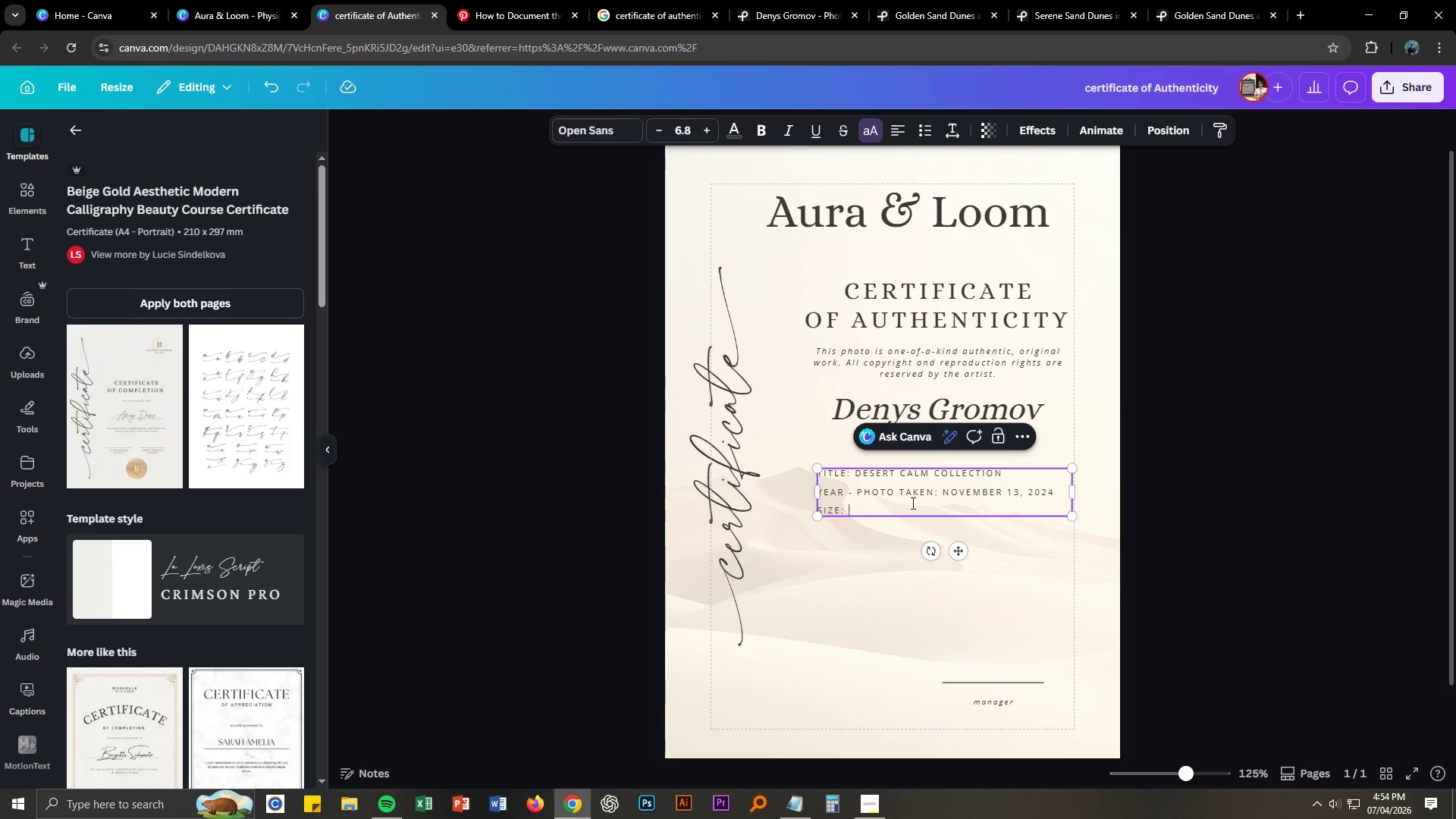 
key(Alt+AltLeft)
 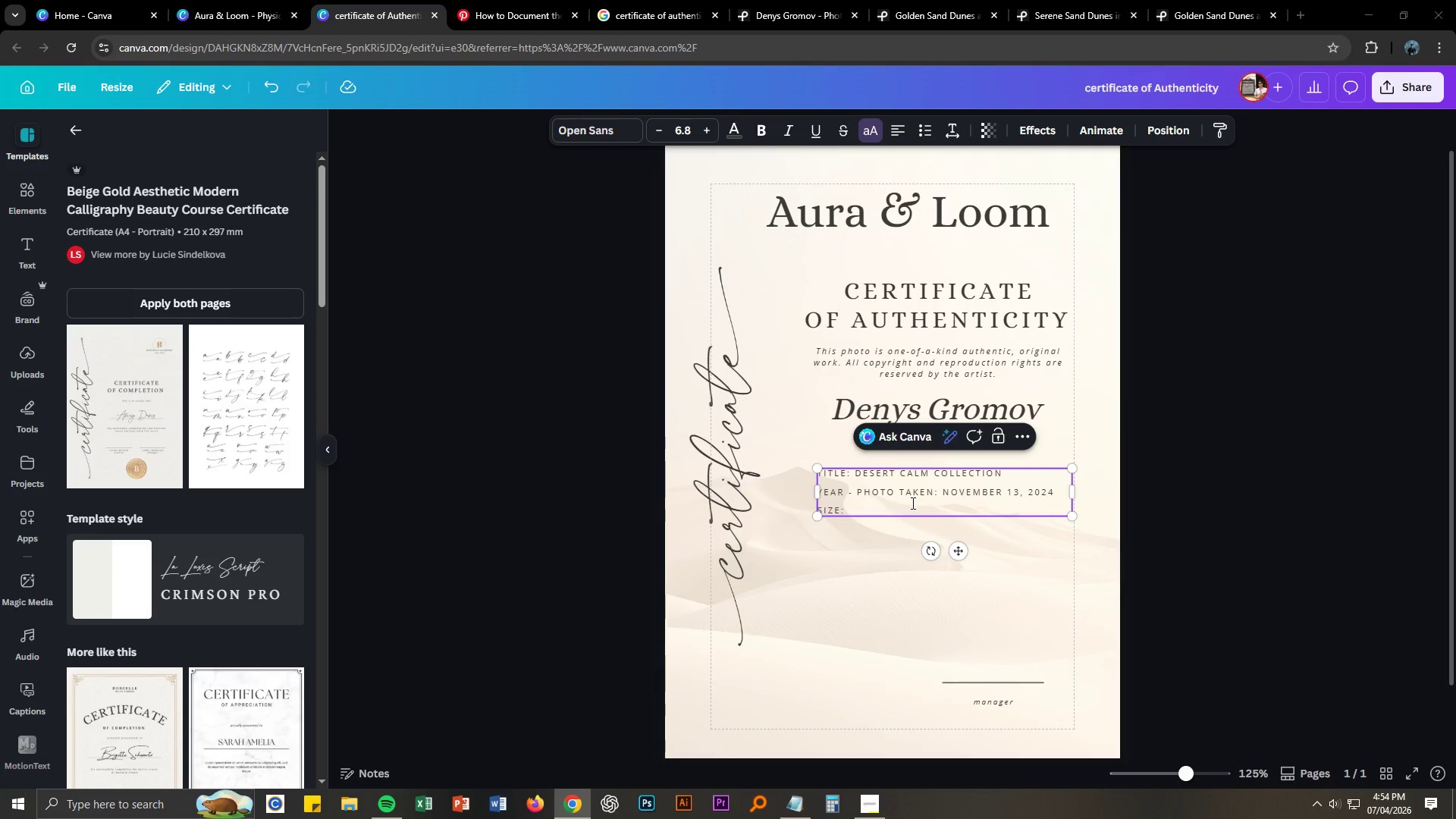 
key(Alt+Tab)
 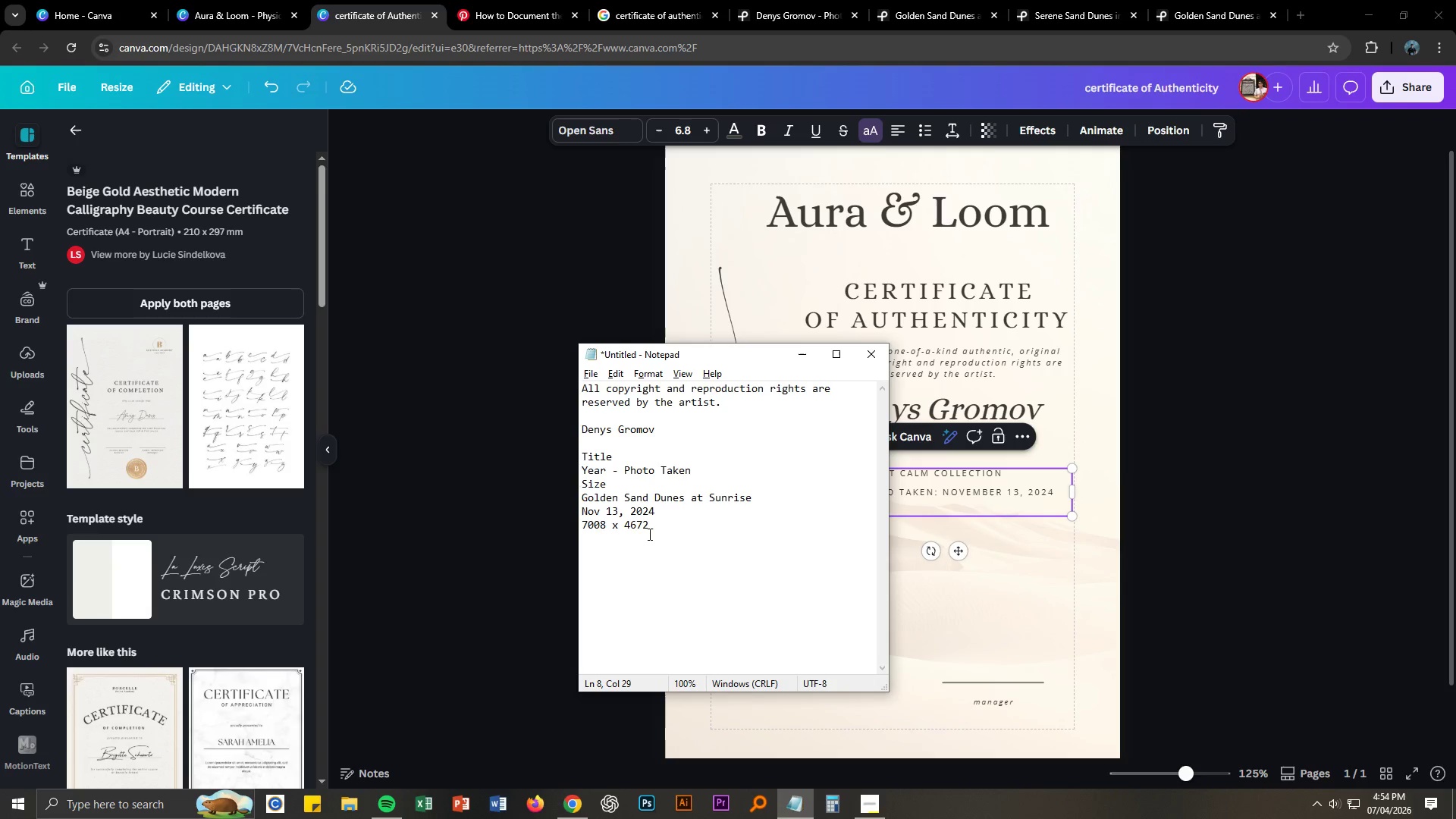 
left_click_drag(start_coordinate=[647, 529], to_coordinate=[581, 526])
 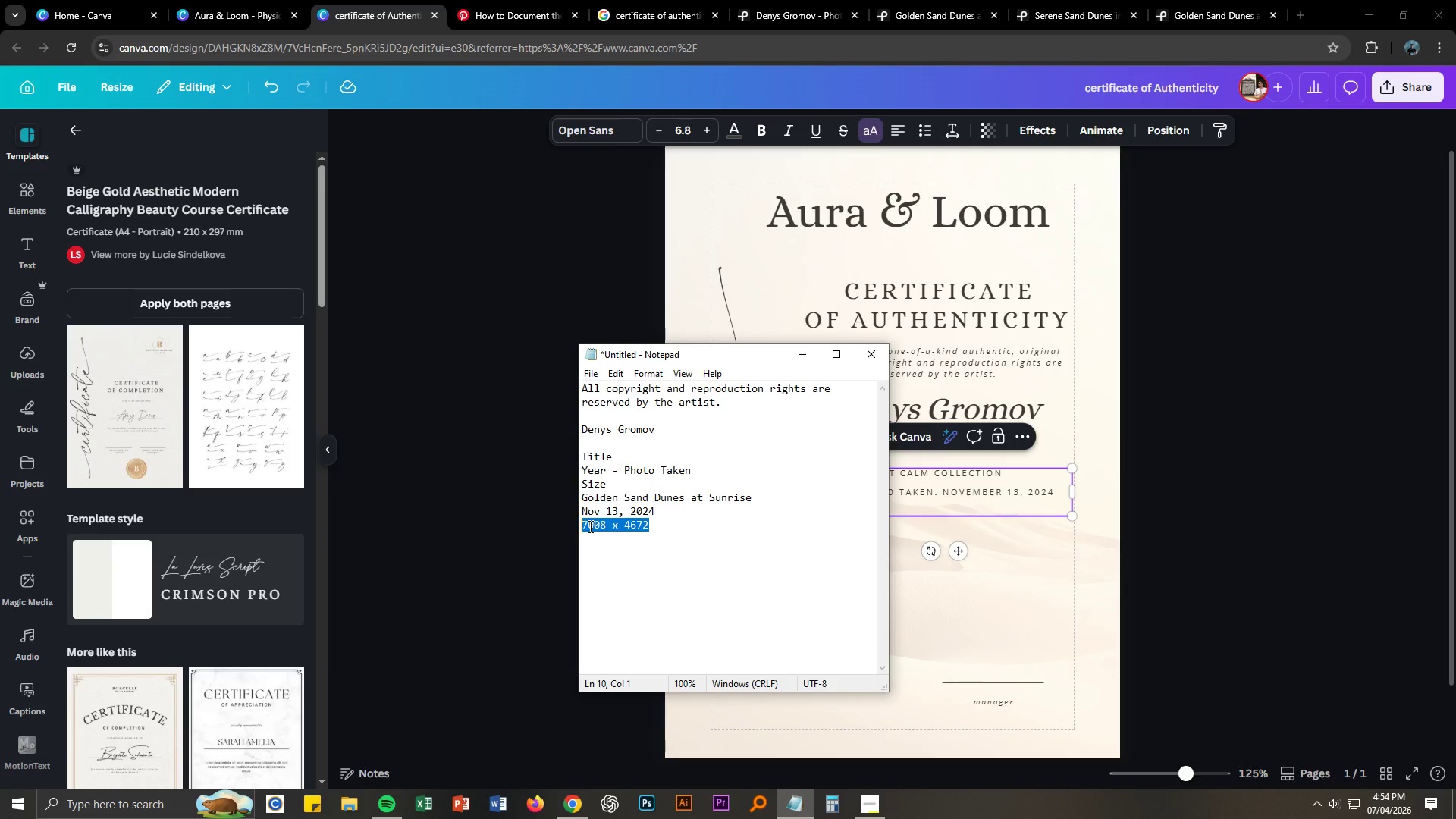 
key(Control+ControlLeft)
 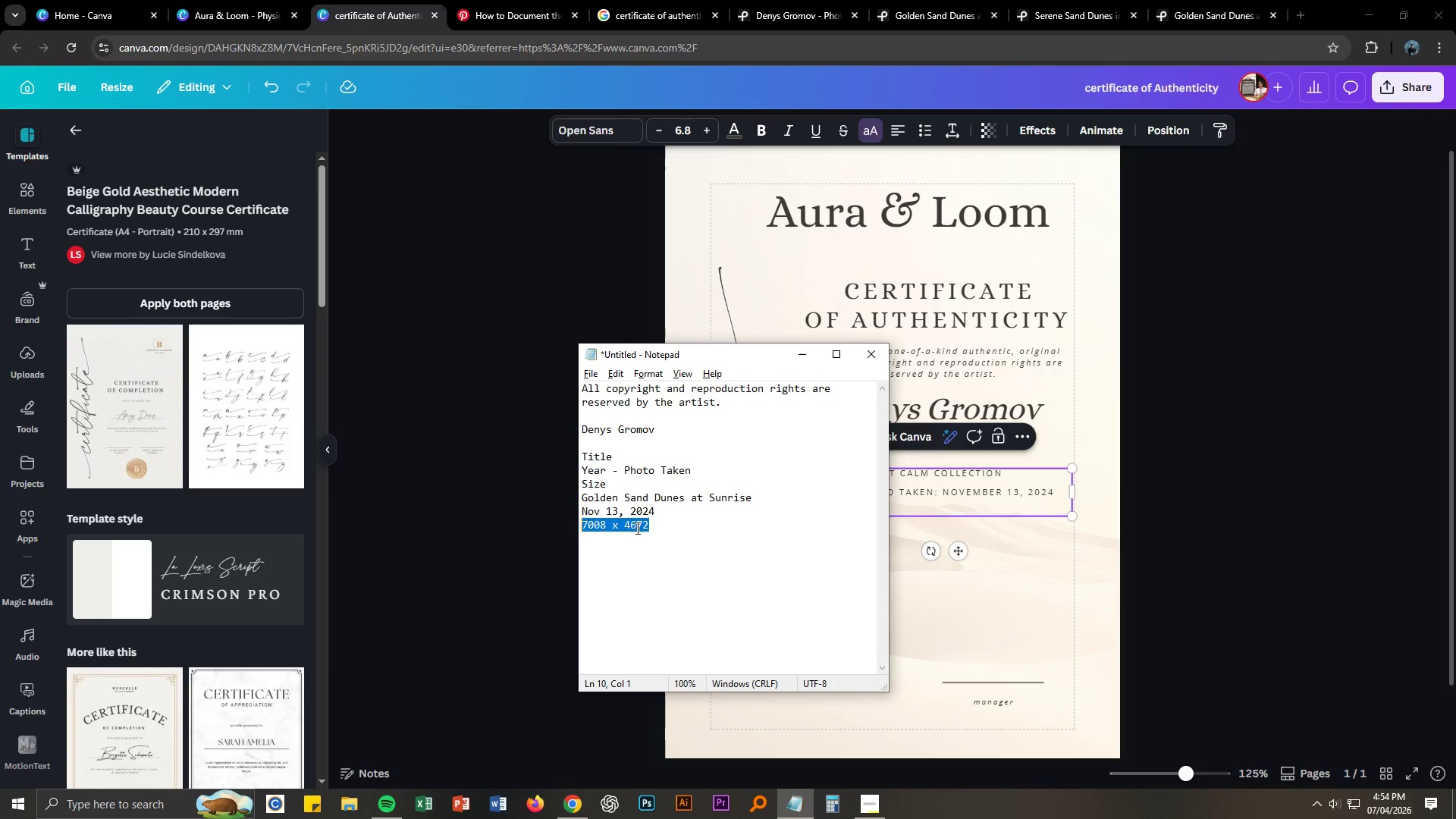 
key(Control+C)
 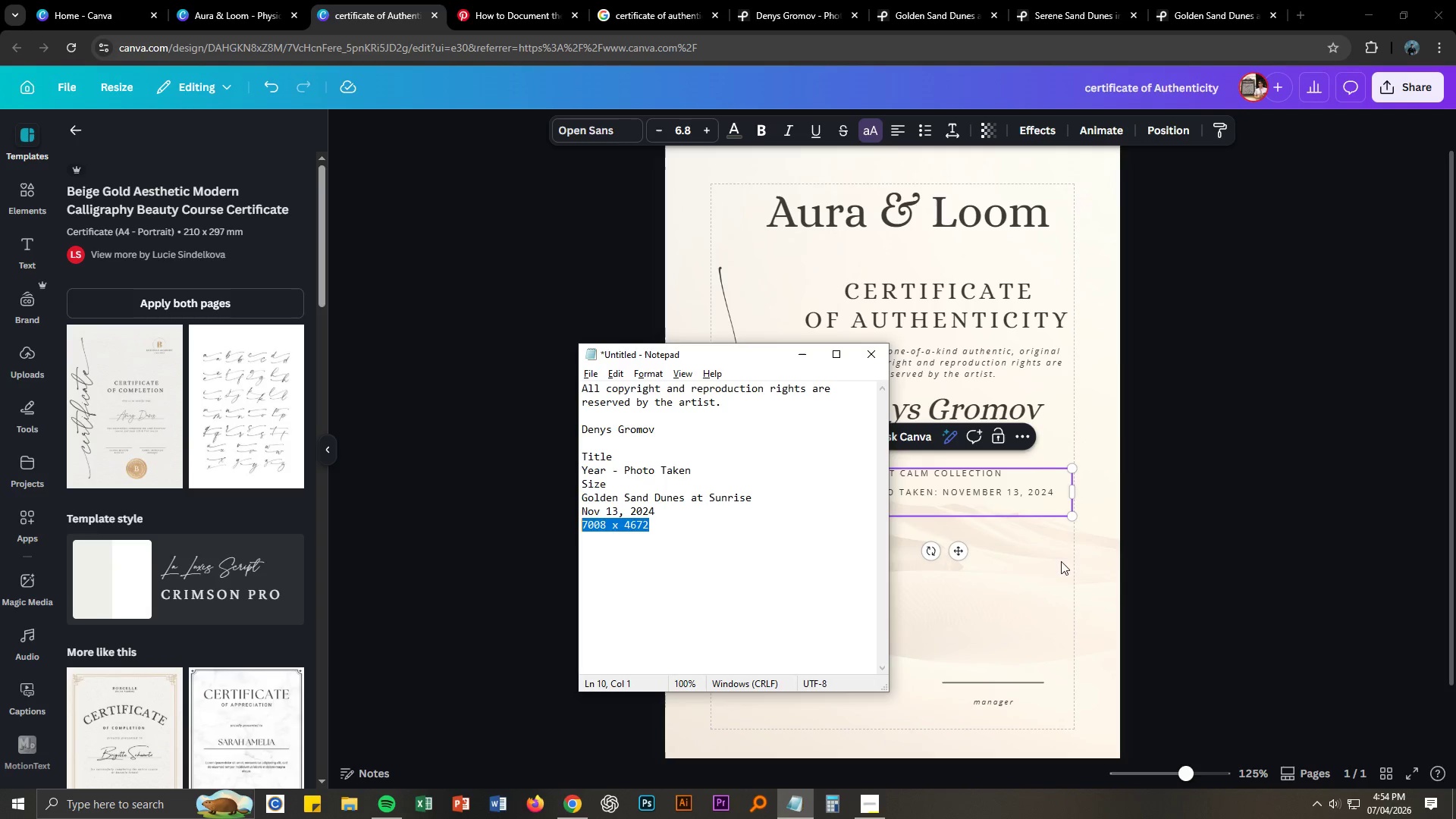 
key(Alt+AltLeft)
 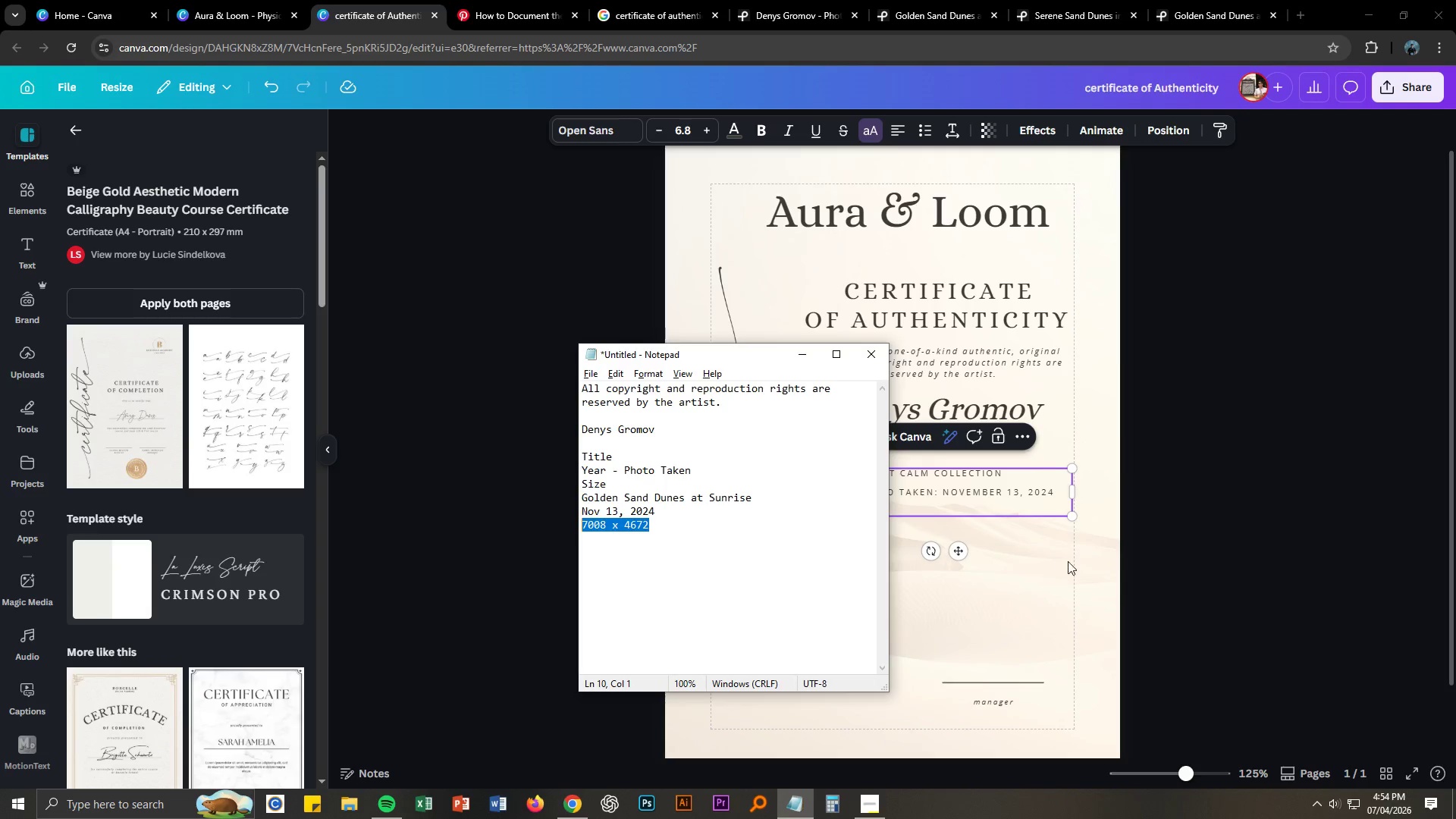 
key(Alt+Tab)
 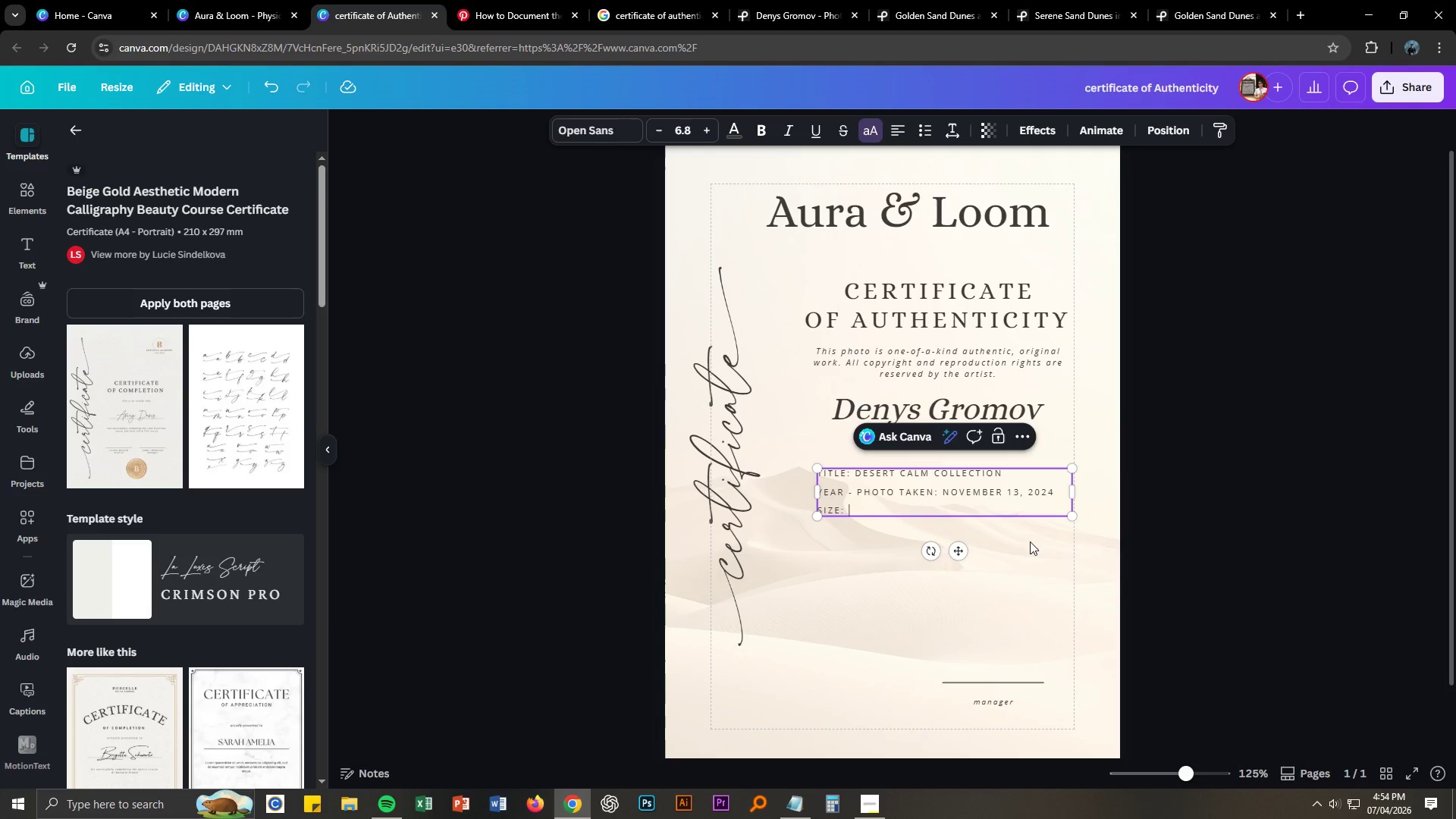 
key(Control+ControlLeft)
 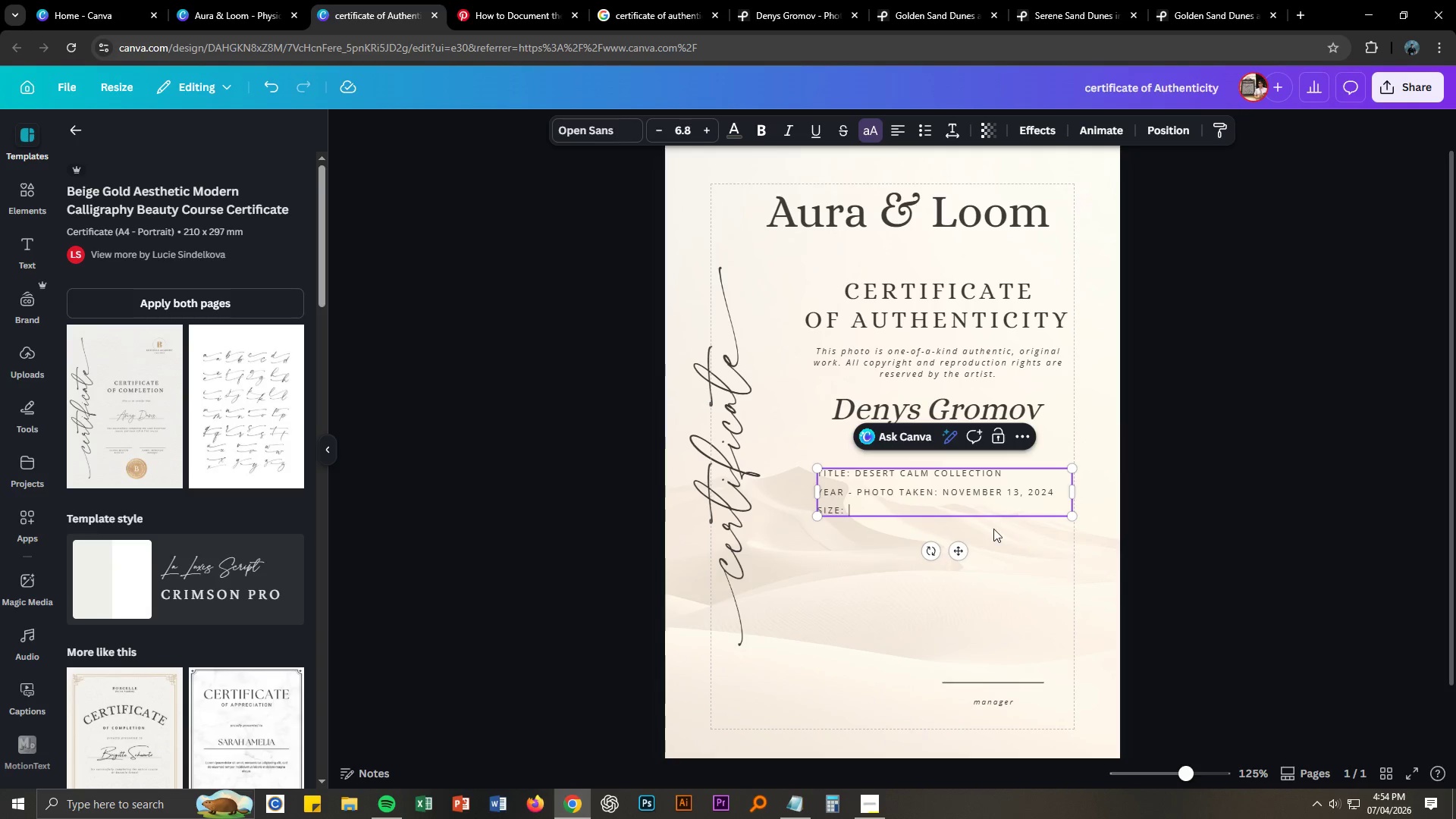 
key(Control+V)
 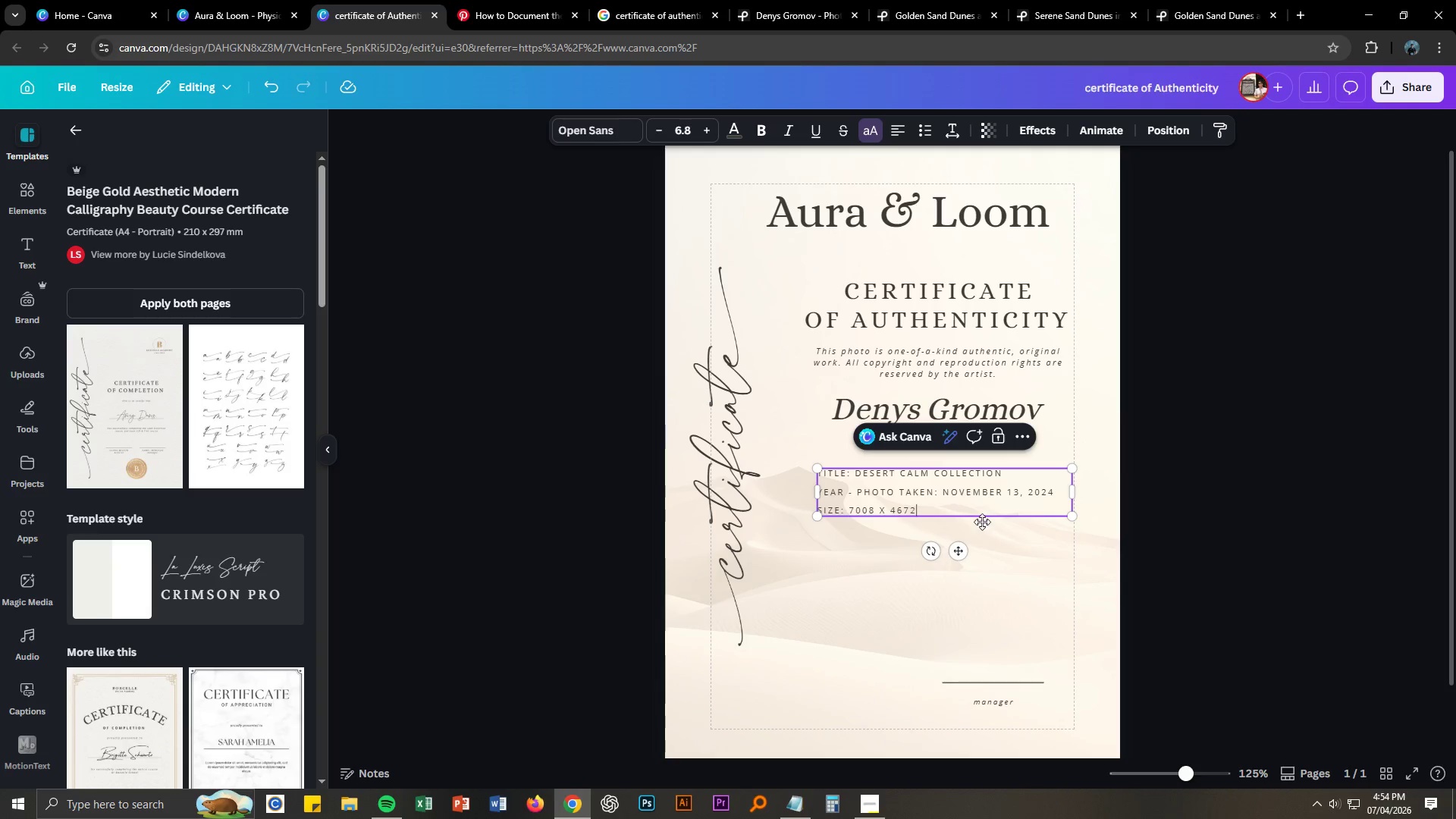 
key(Control+ControlLeft)
 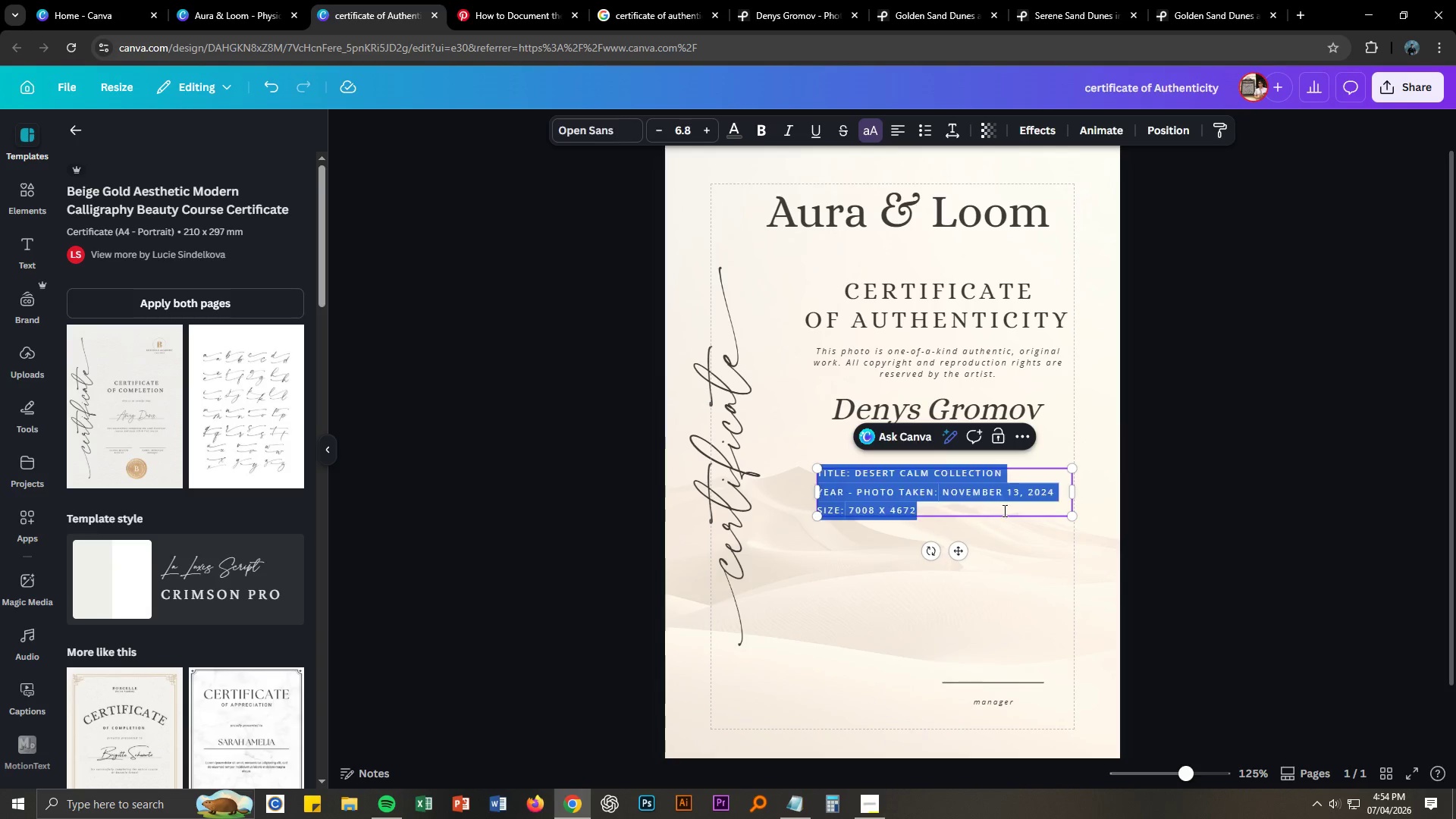 
key(Control+A)
 